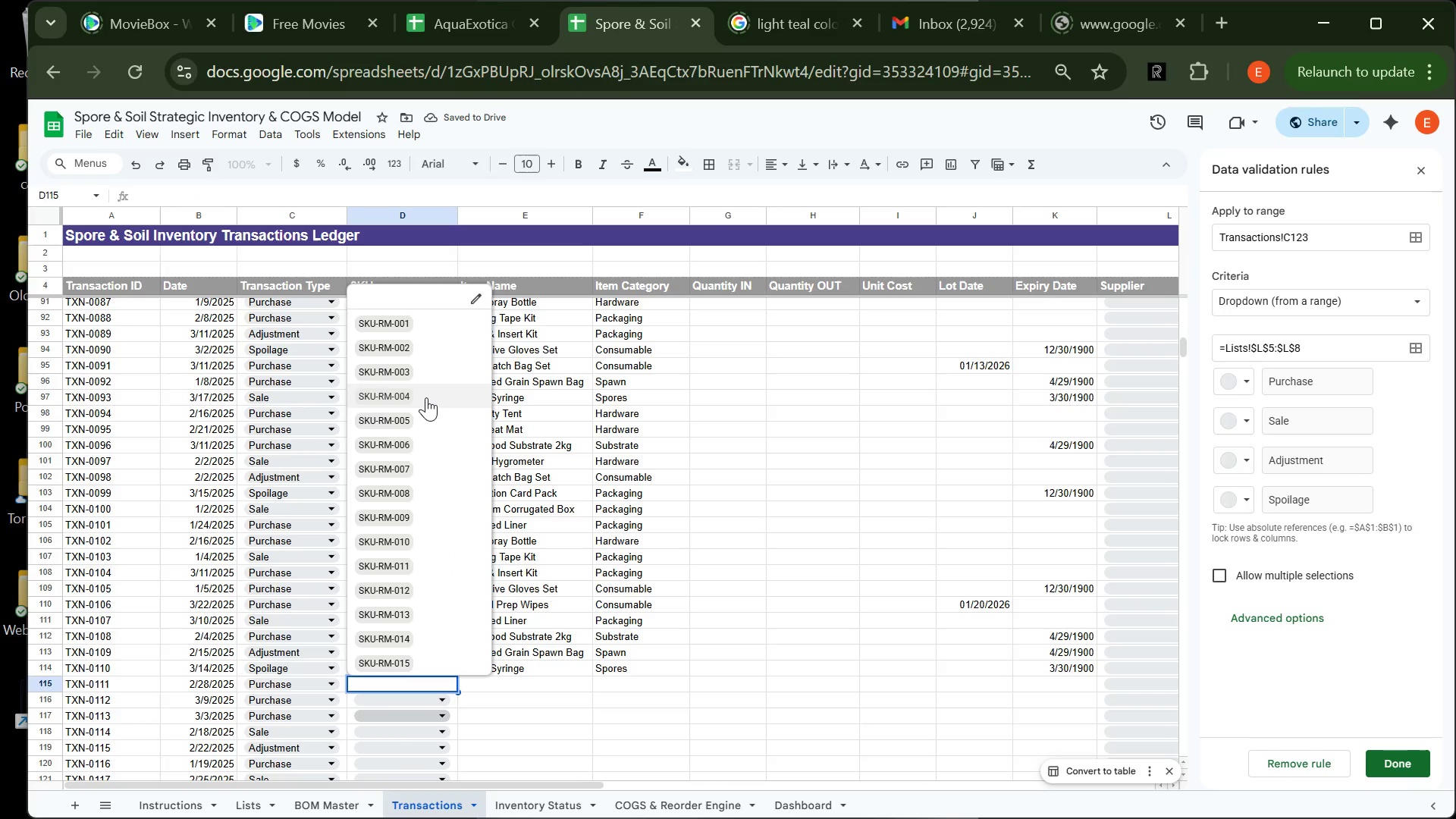 
left_click([426, 397])
 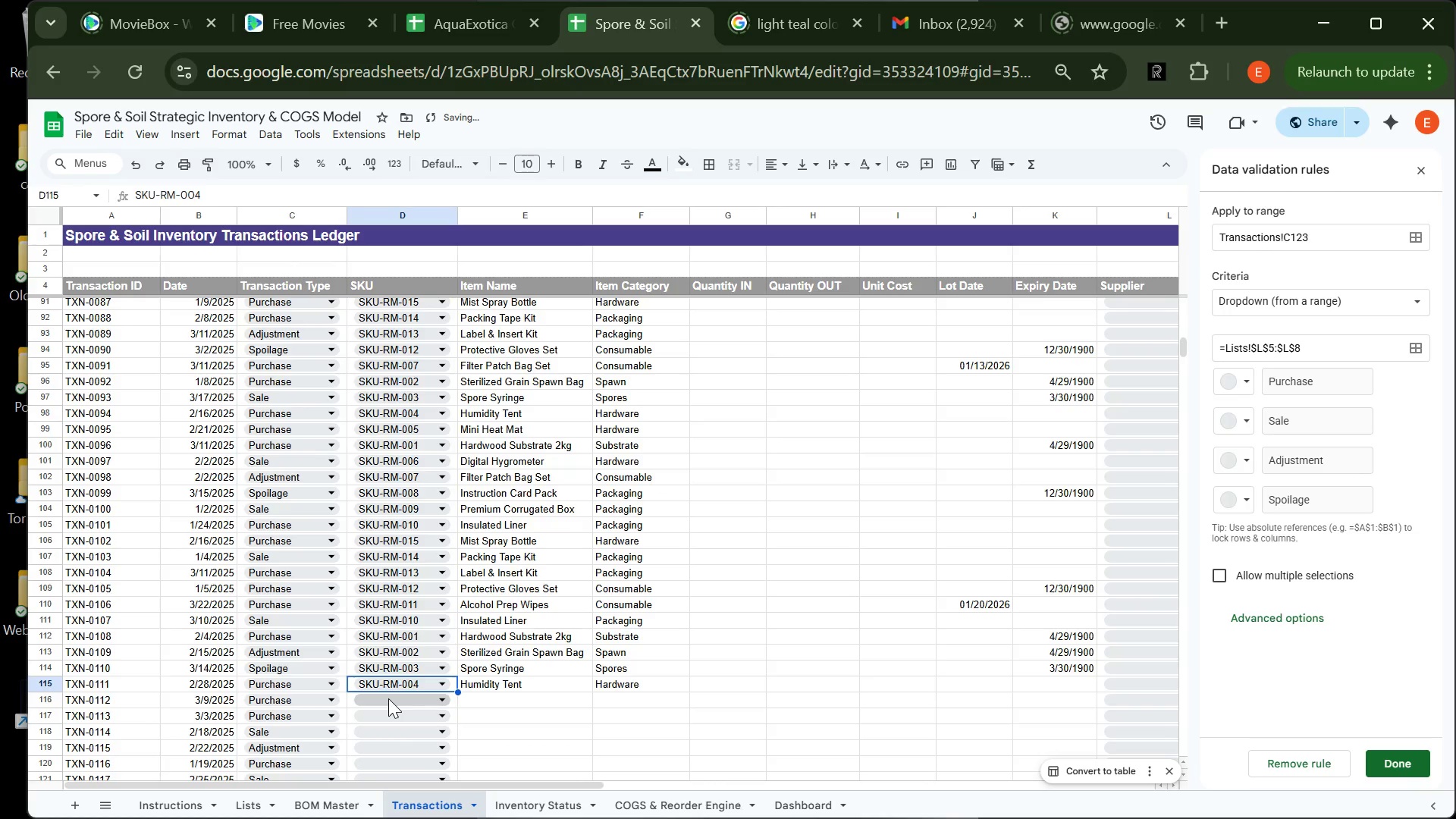 
left_click([388, 698])
 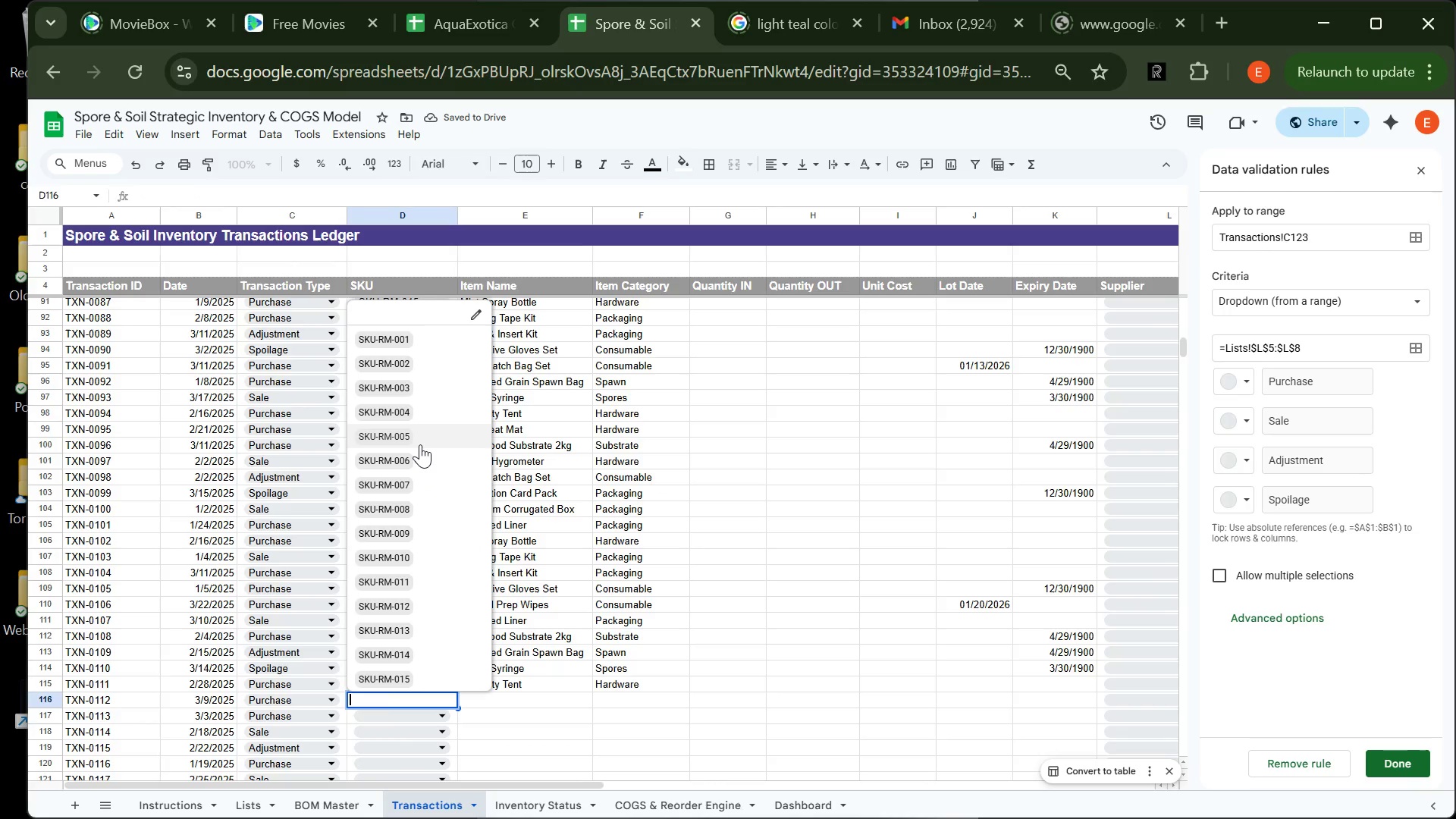 
left_click([418, 441])
 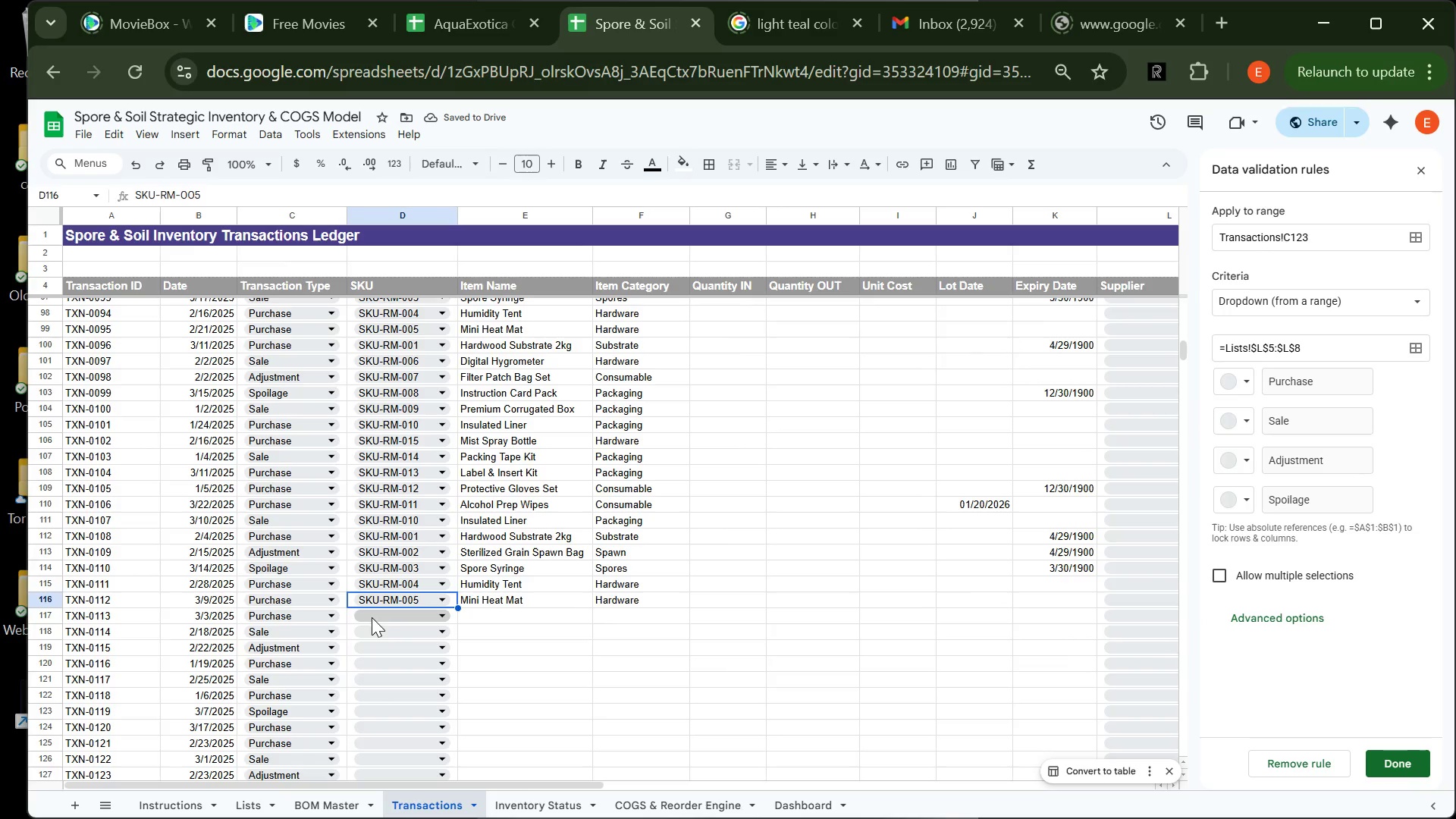 
wait(5.98)
 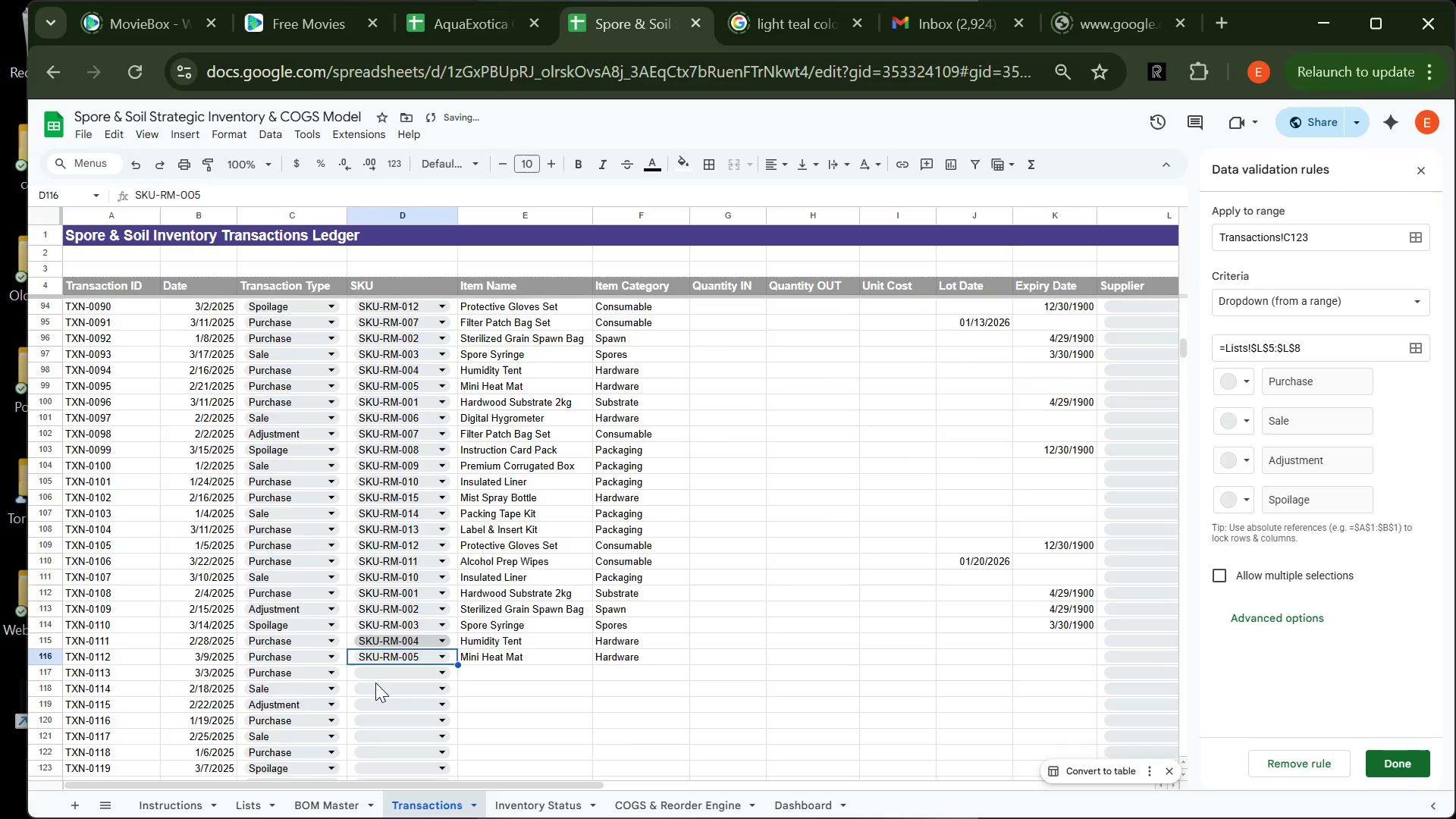 
left_click([364, 617])
 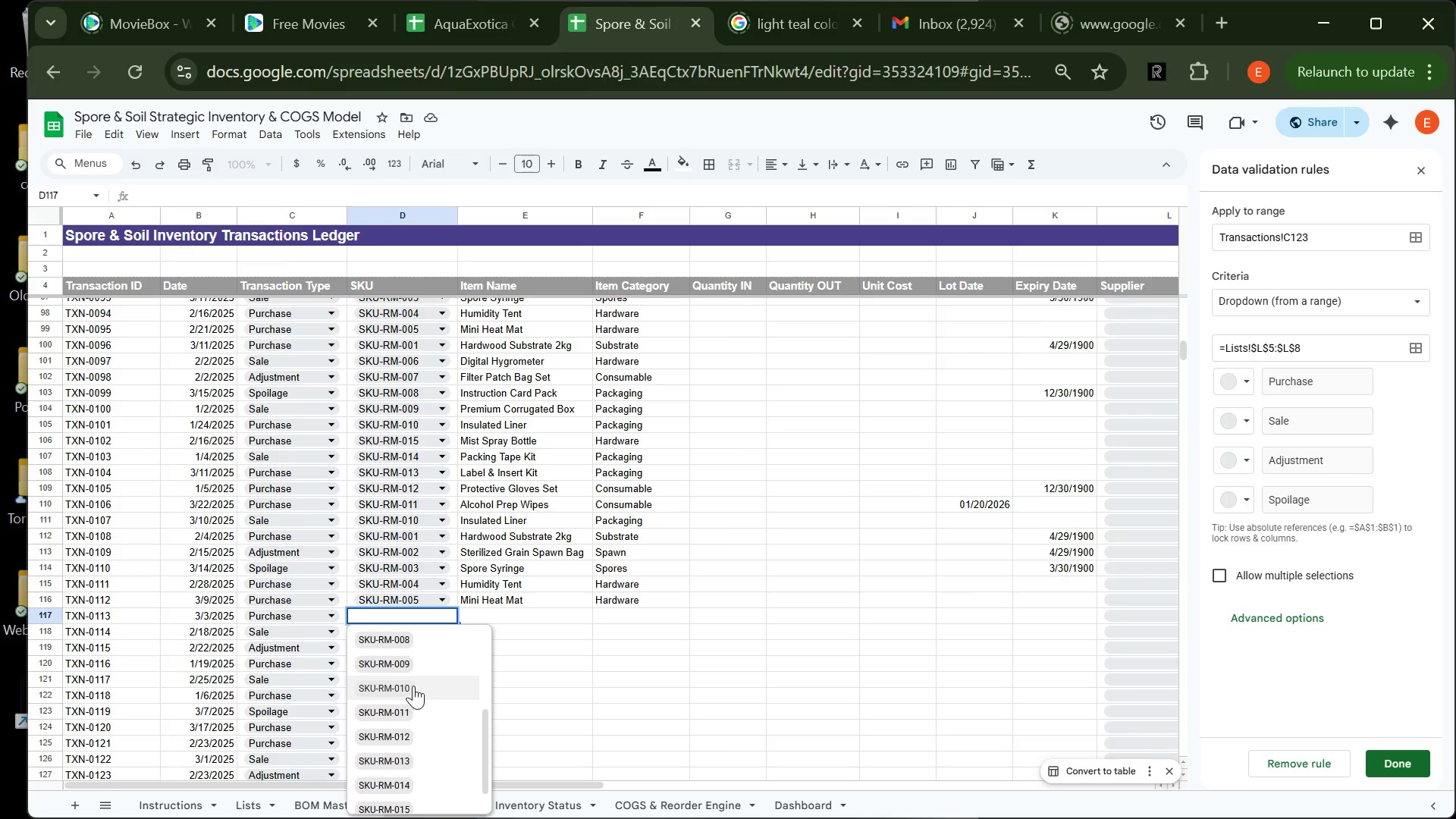 
left_click([416, 680])
 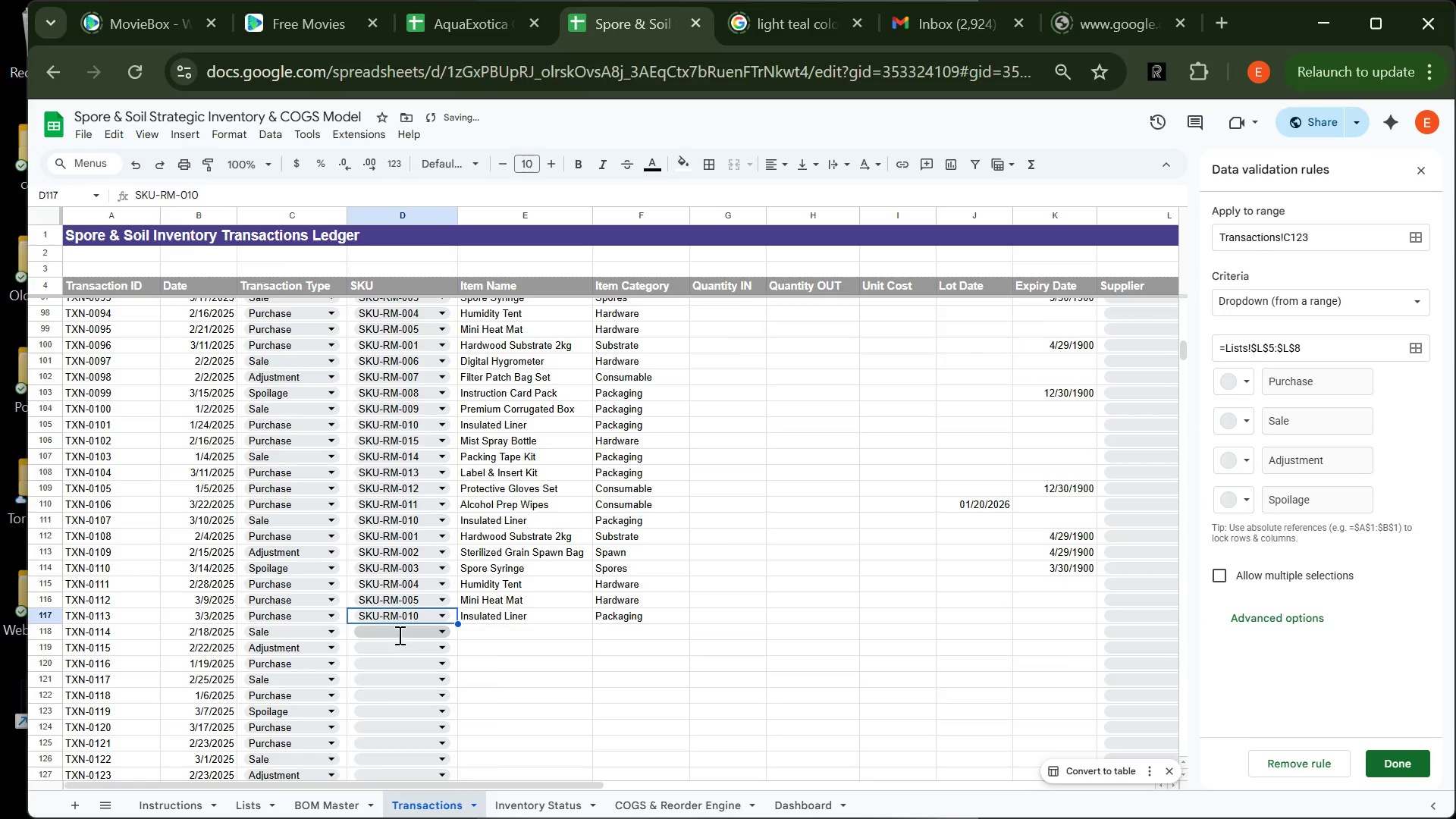 
left_click([398, 635])
 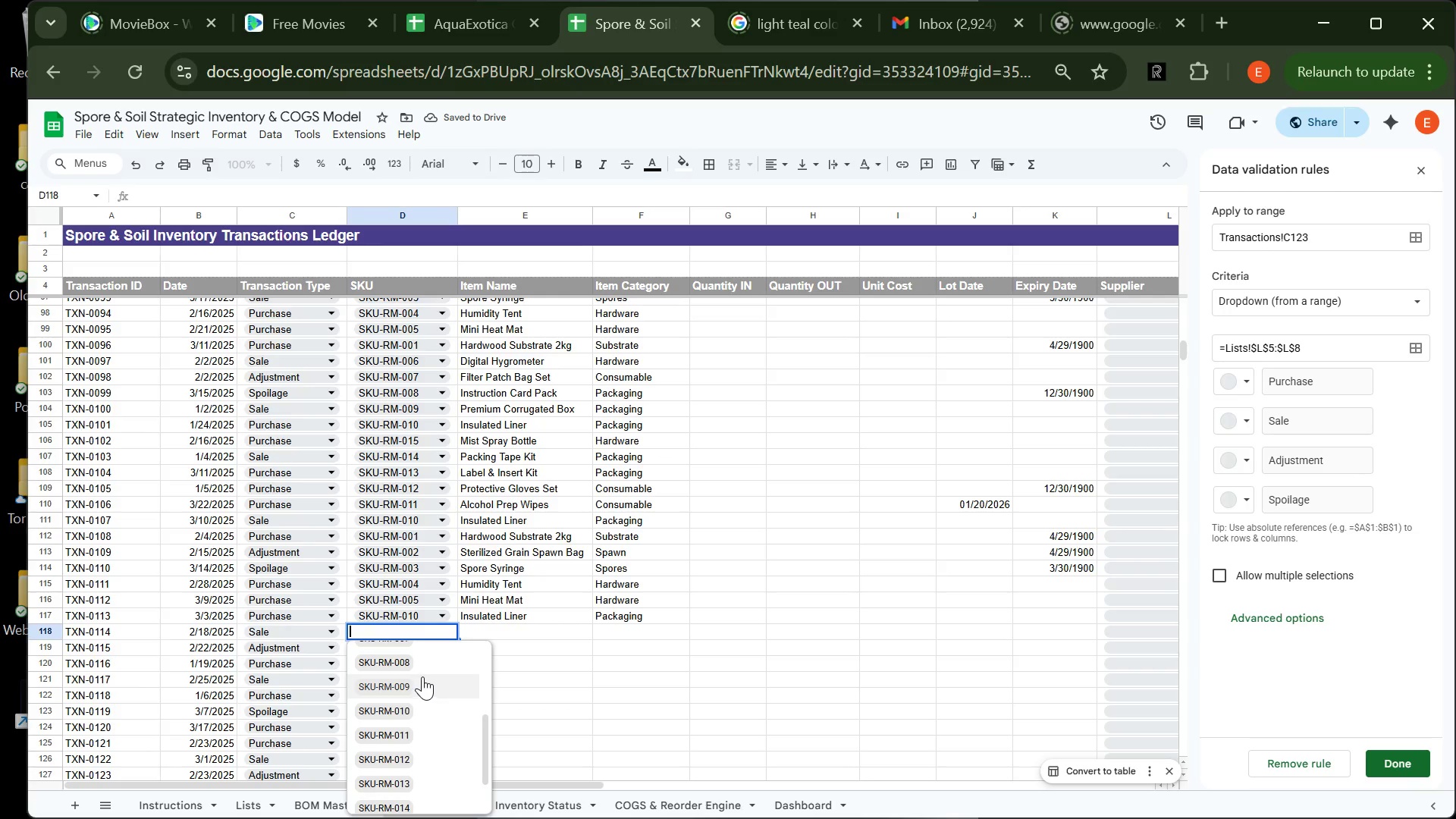 
left_click([426, 688])
 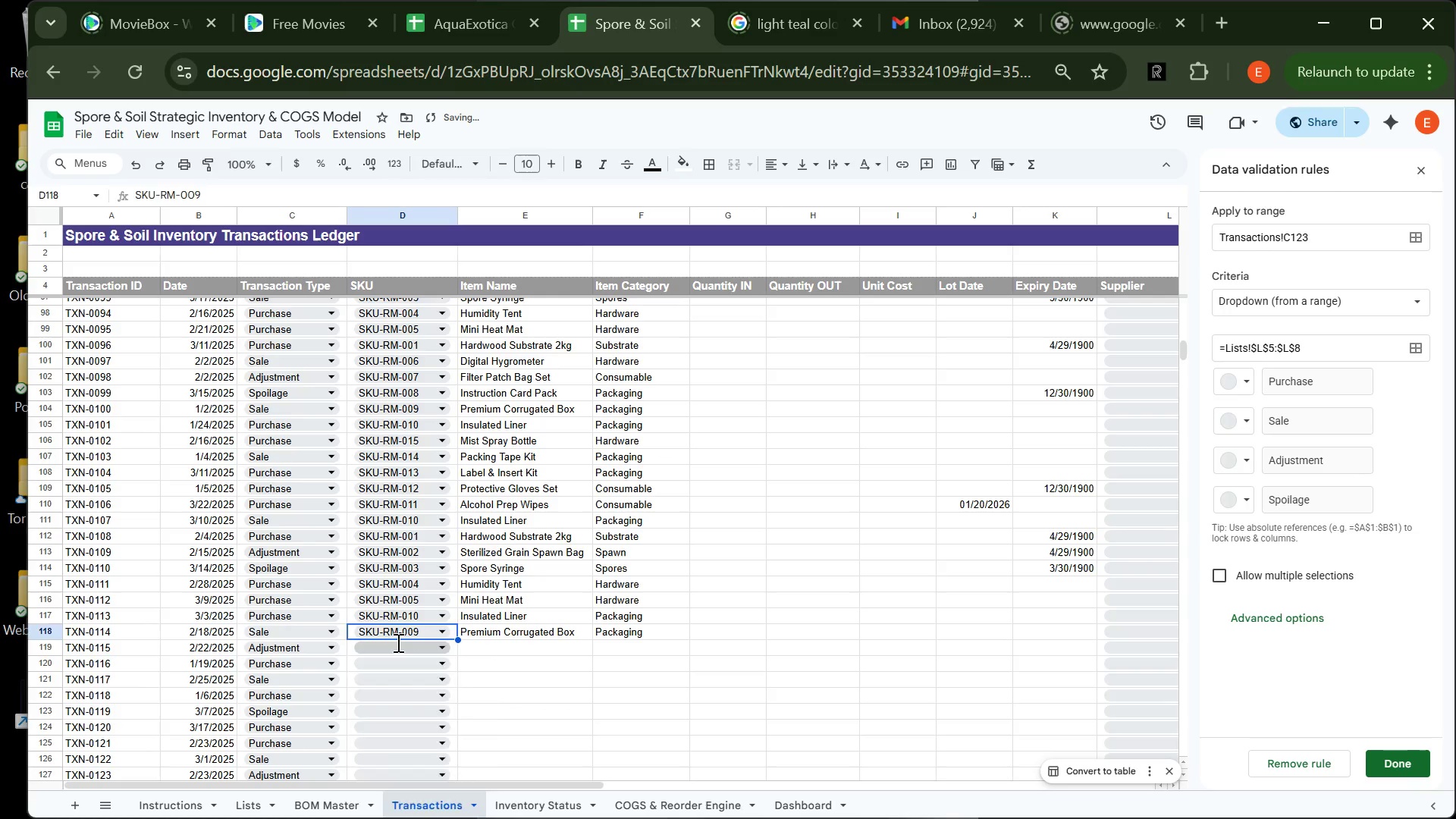 
left_click([397, 642])
 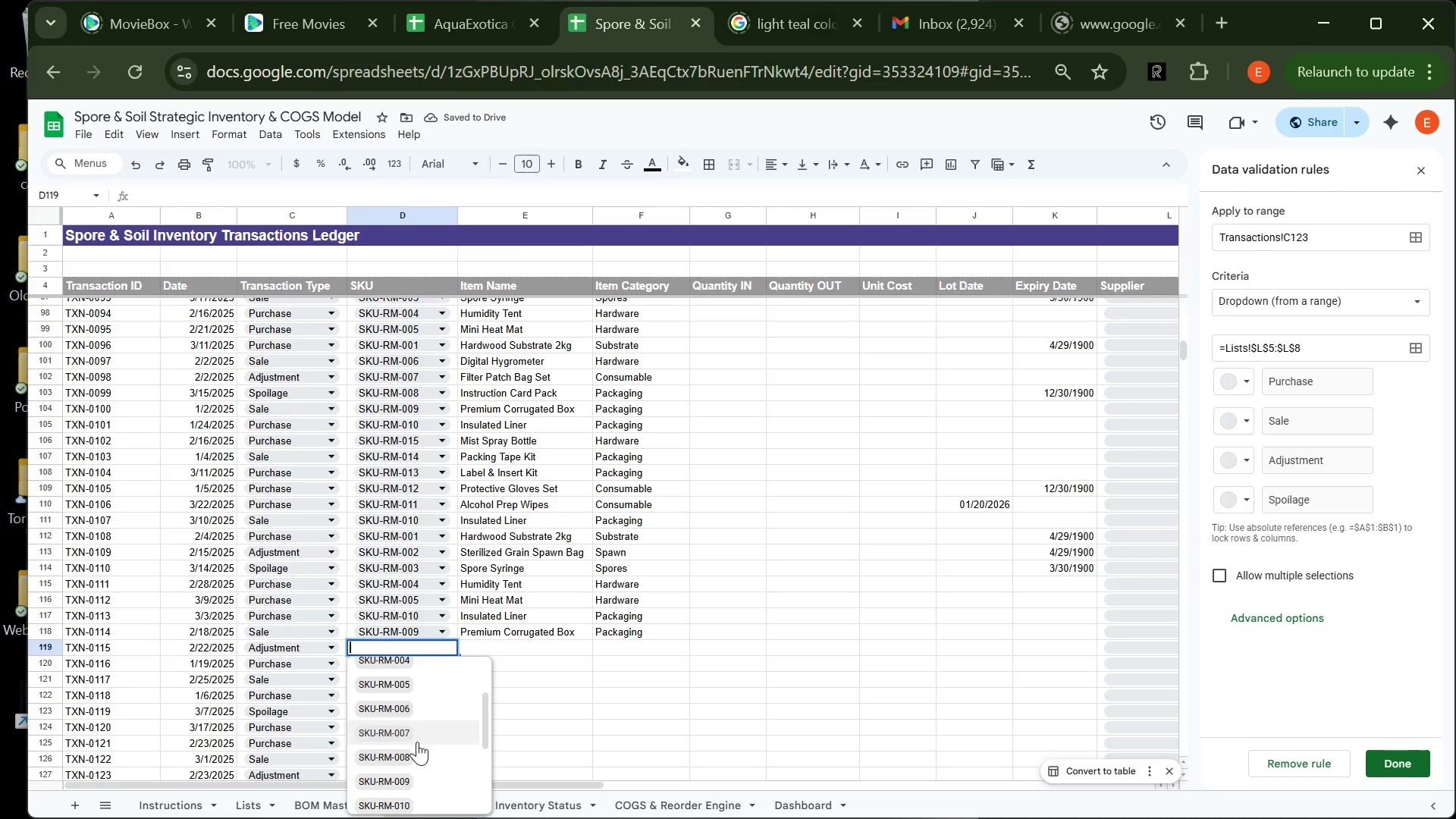 
left_click([419, 750])
 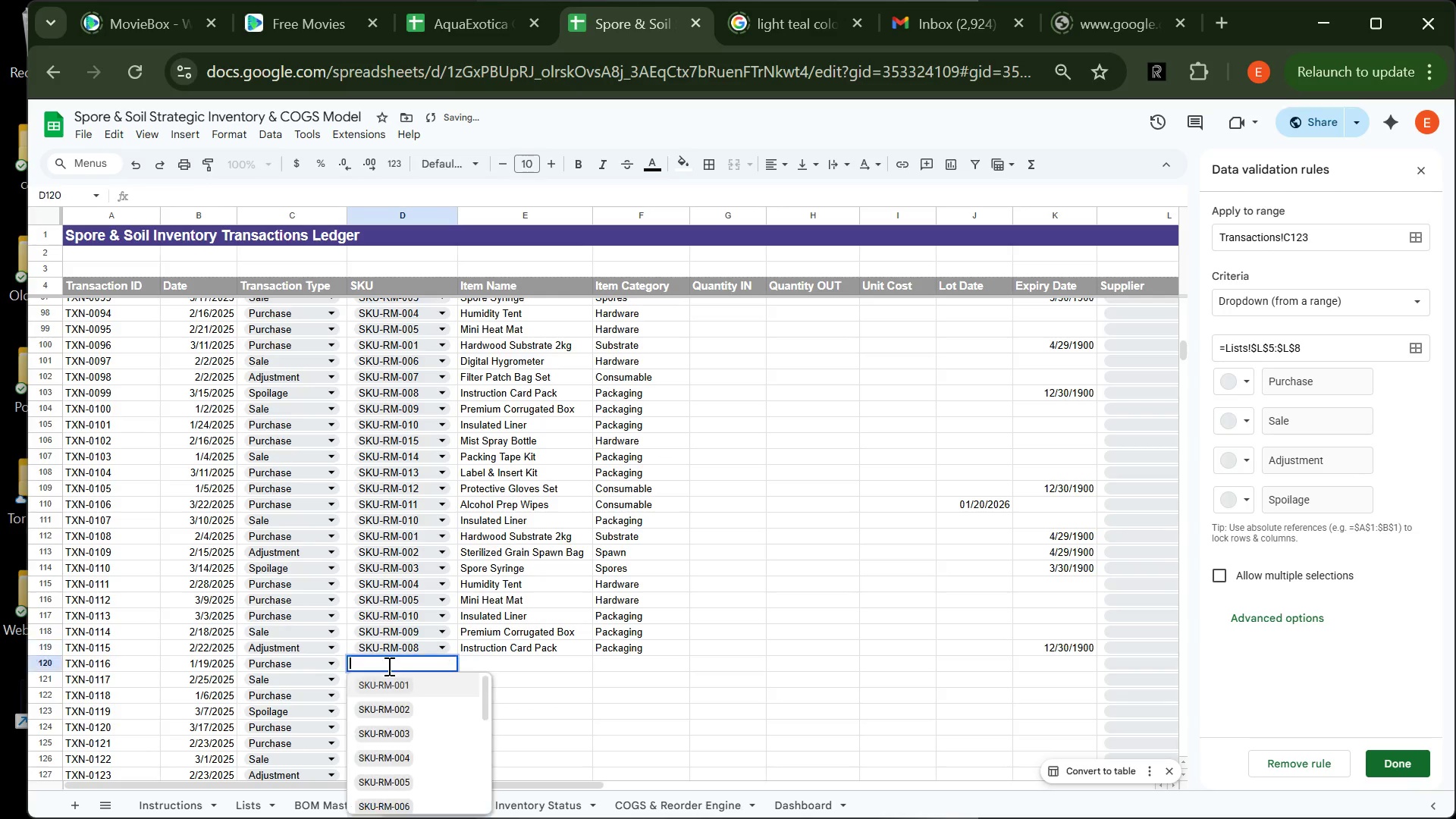 
left_click([388, 666])
 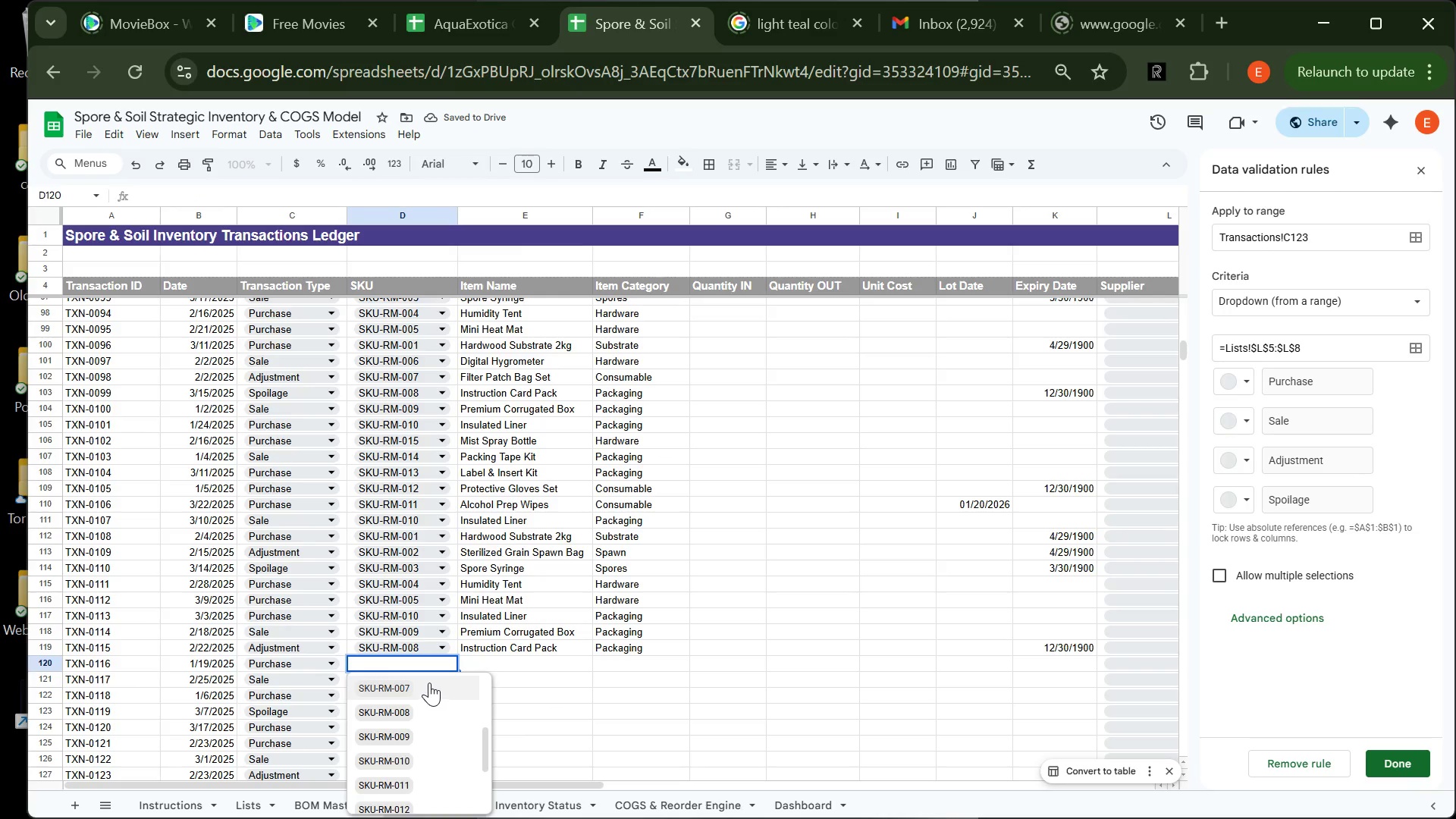 
left_click([429, 682])
 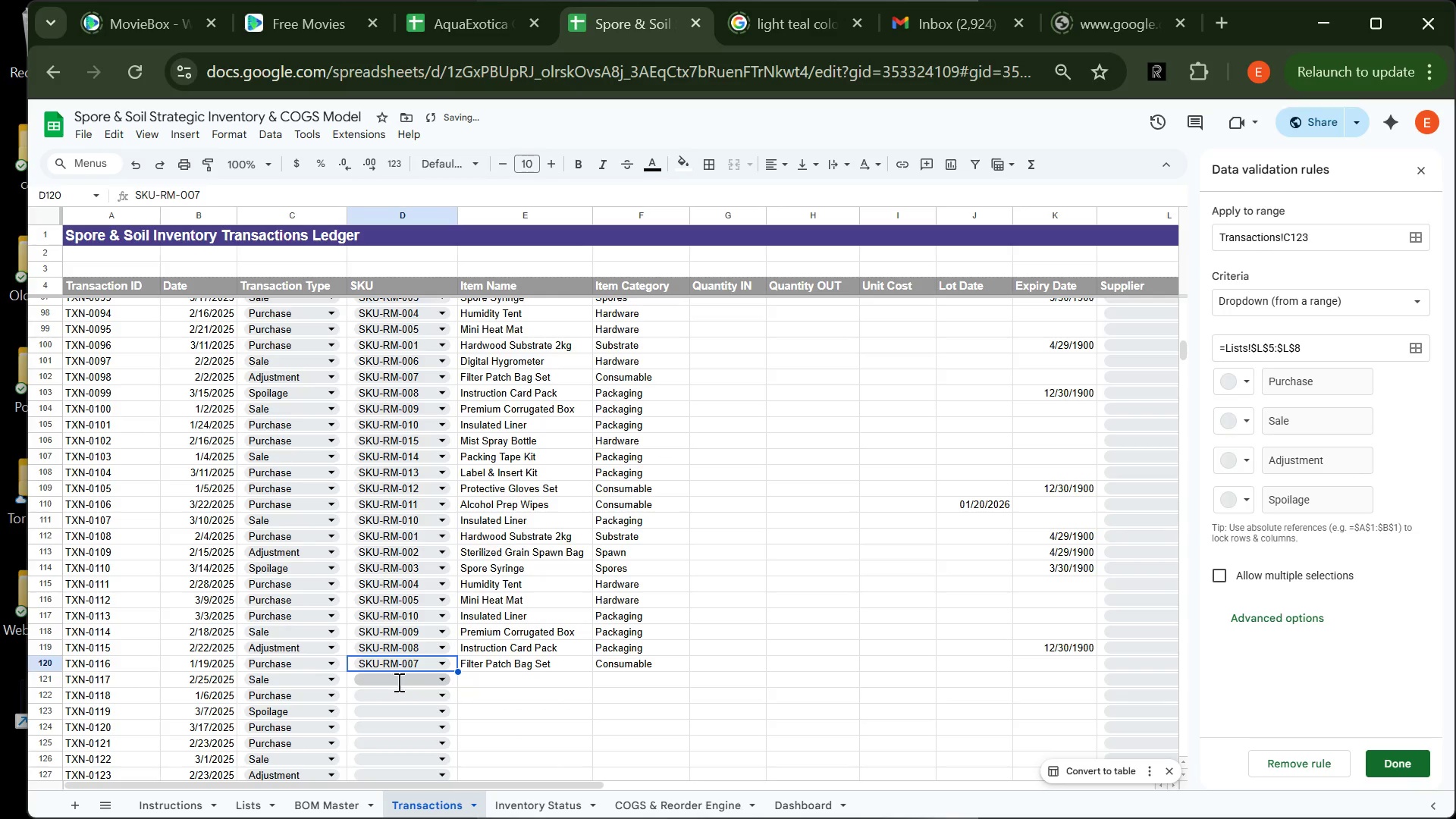 
left_click([397, 682])
 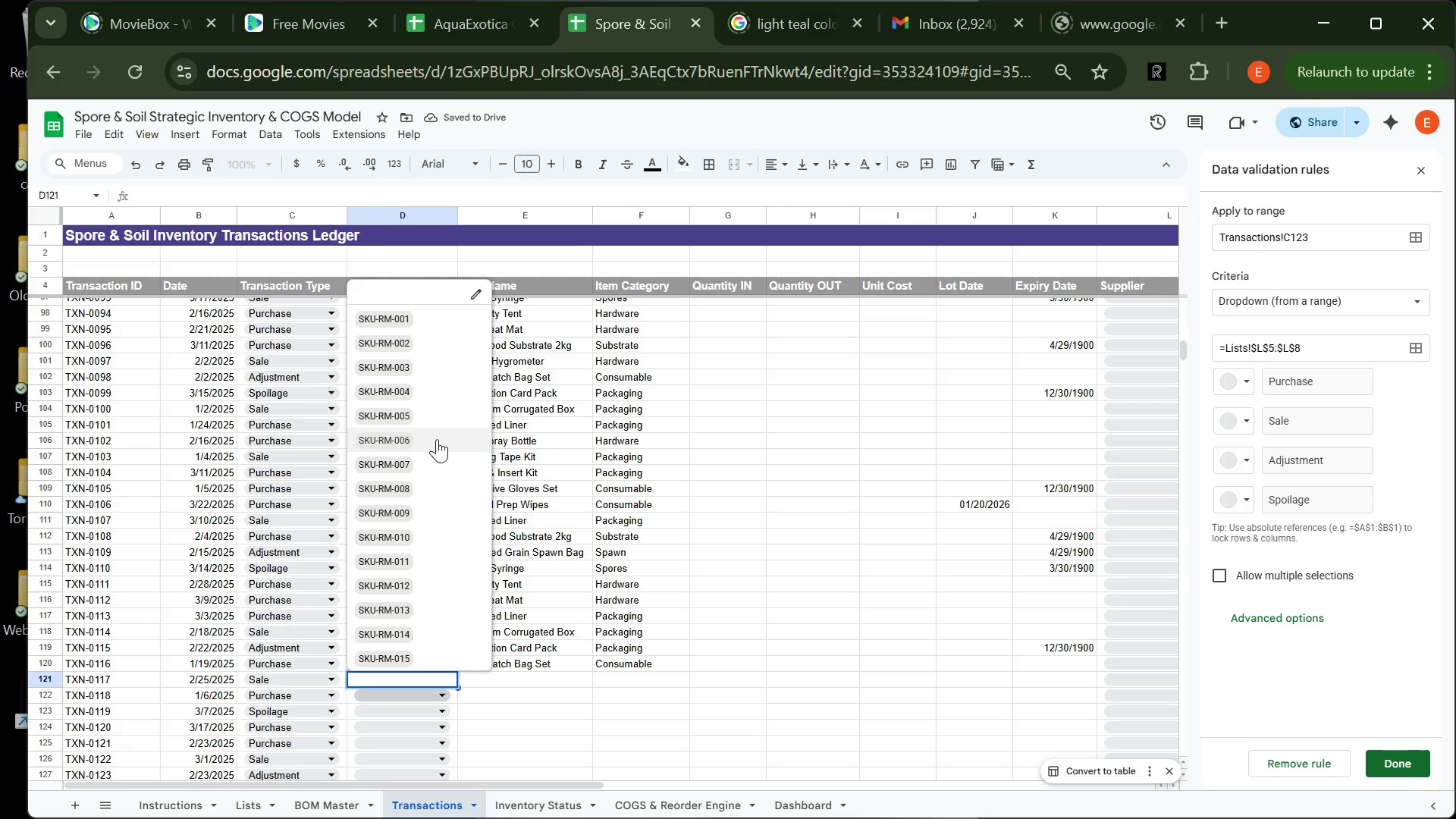 
left_click([439, 440])
 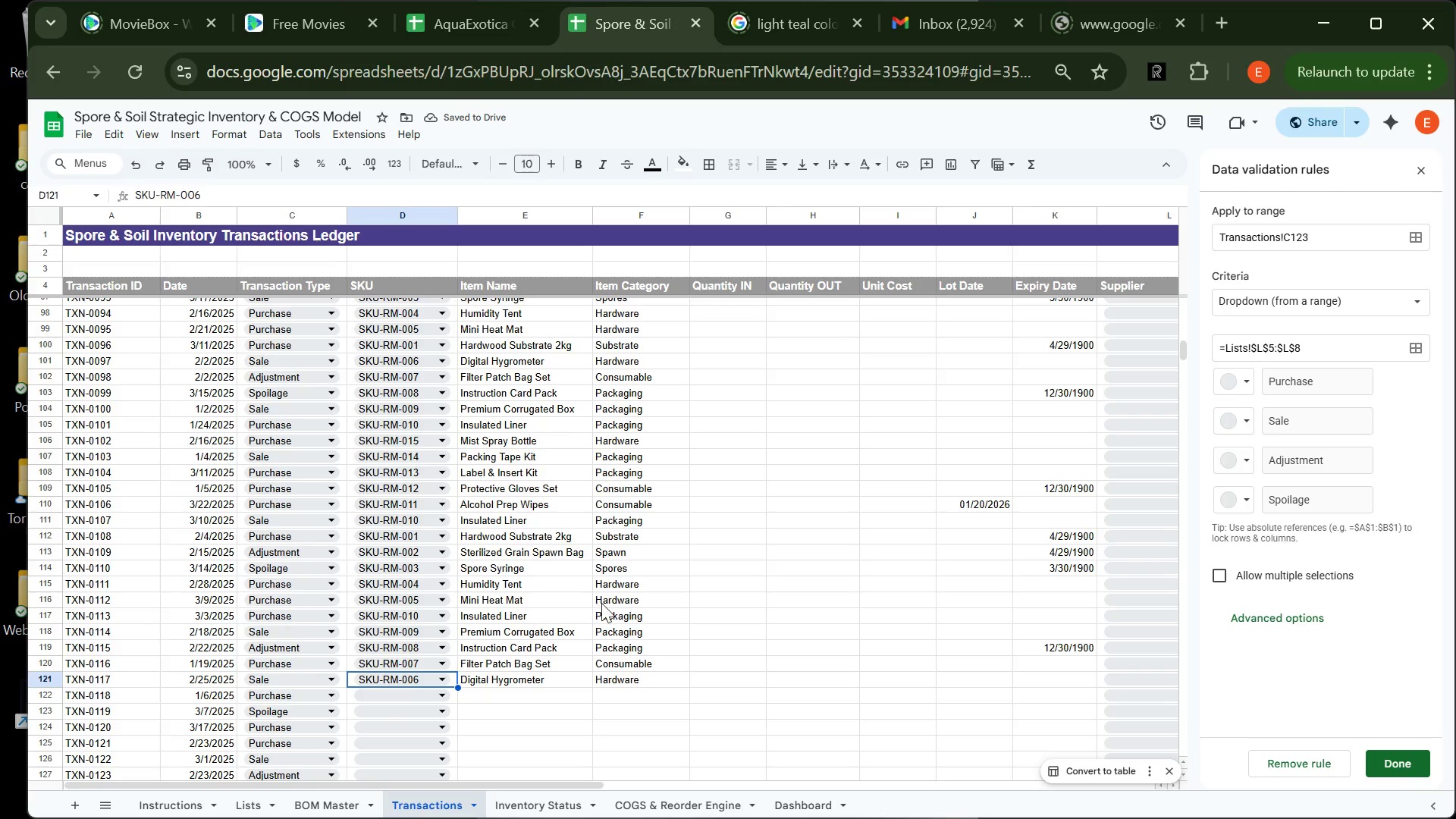 
wait(5.72)
 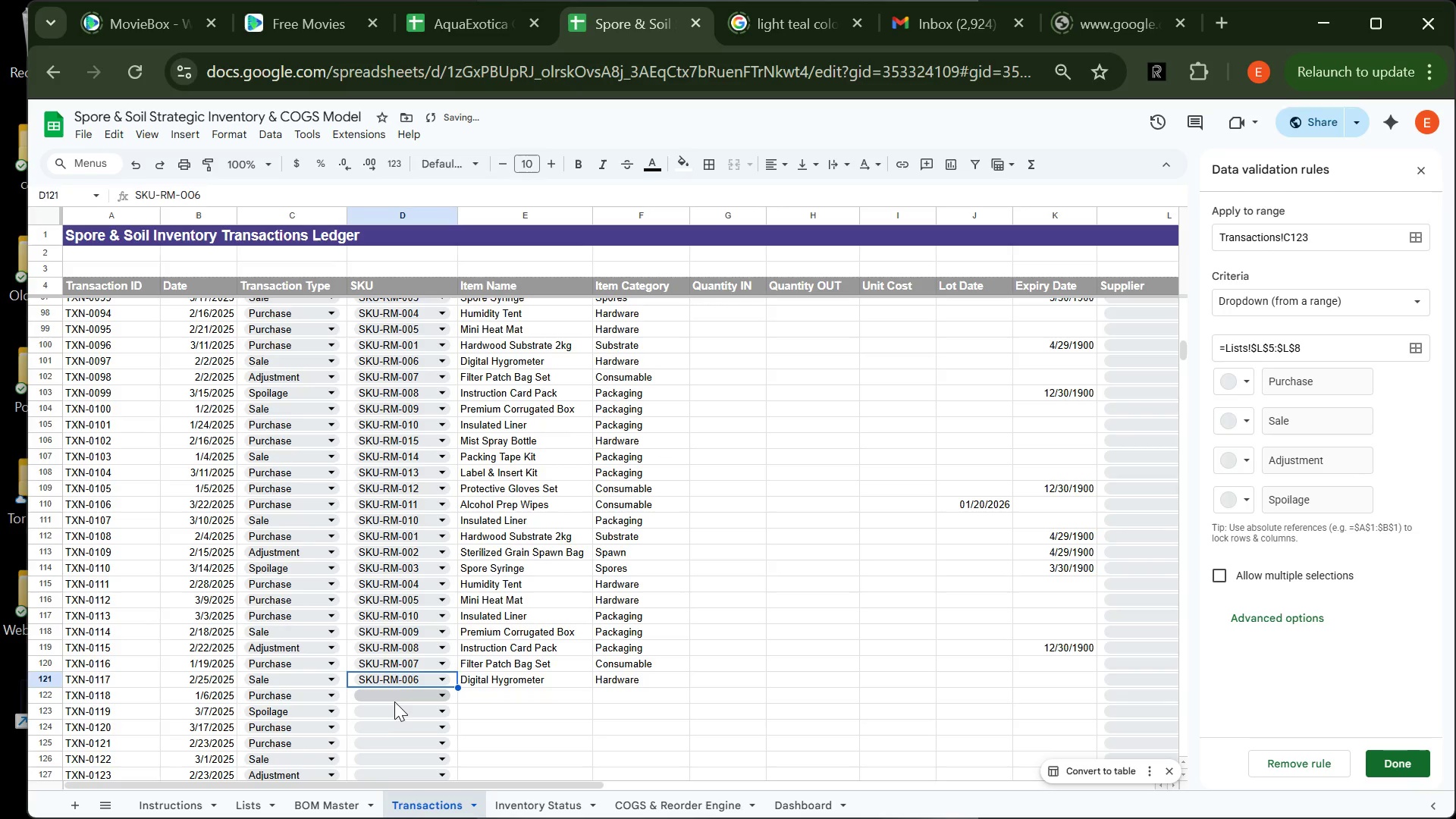 
left_click([883, 519])
 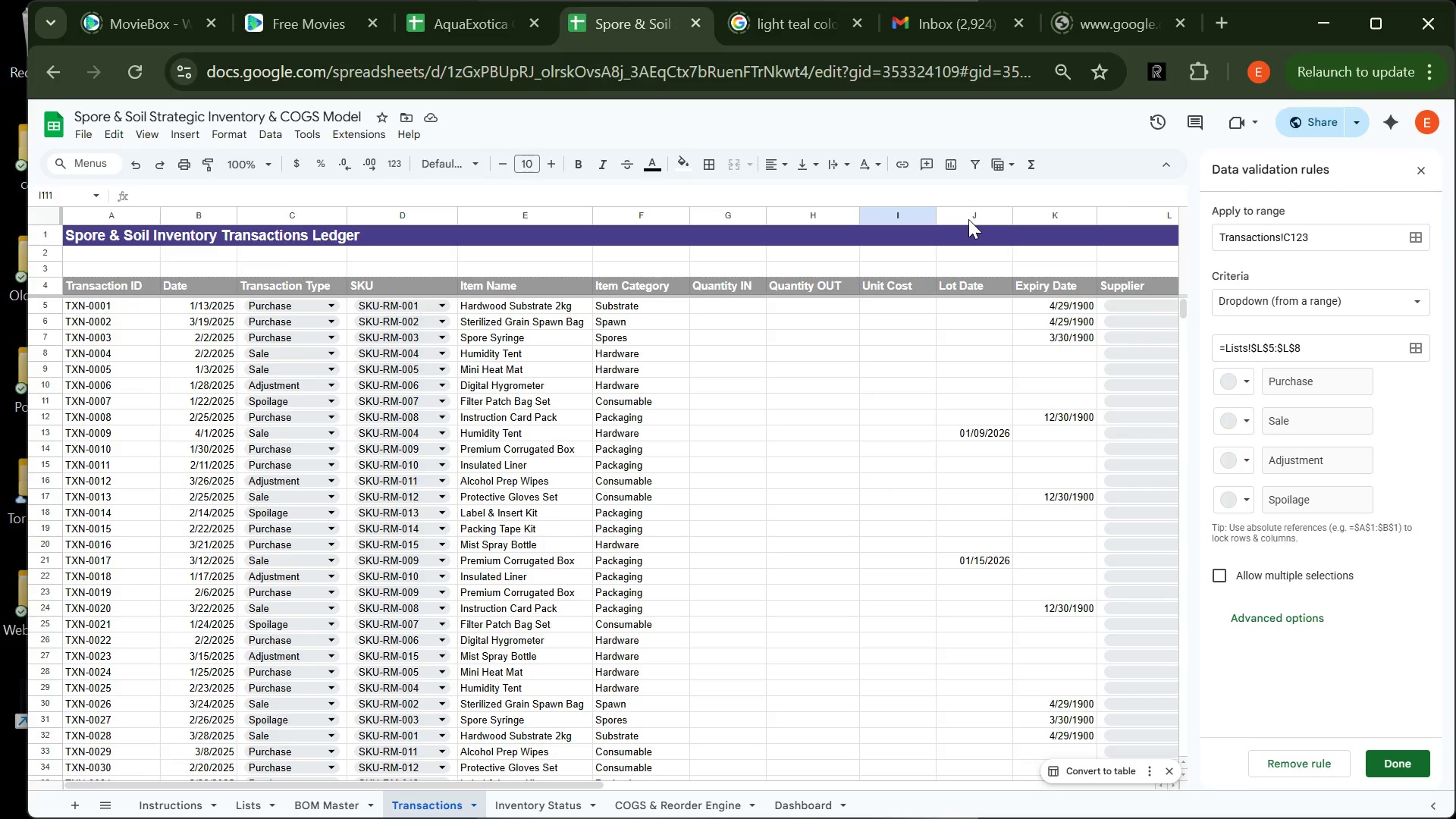 
wait(14.58)
 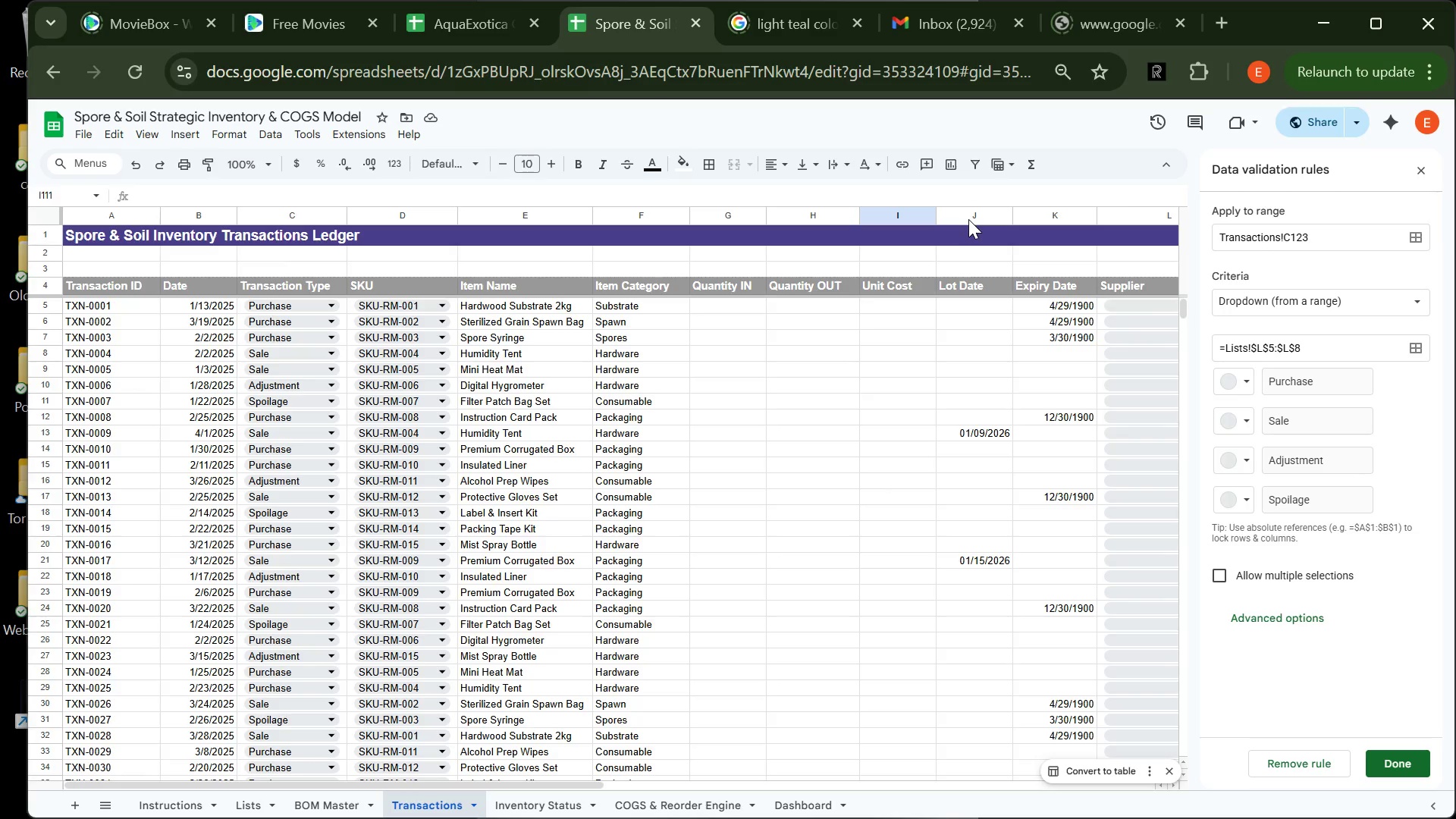 
left_click([962, 356])
 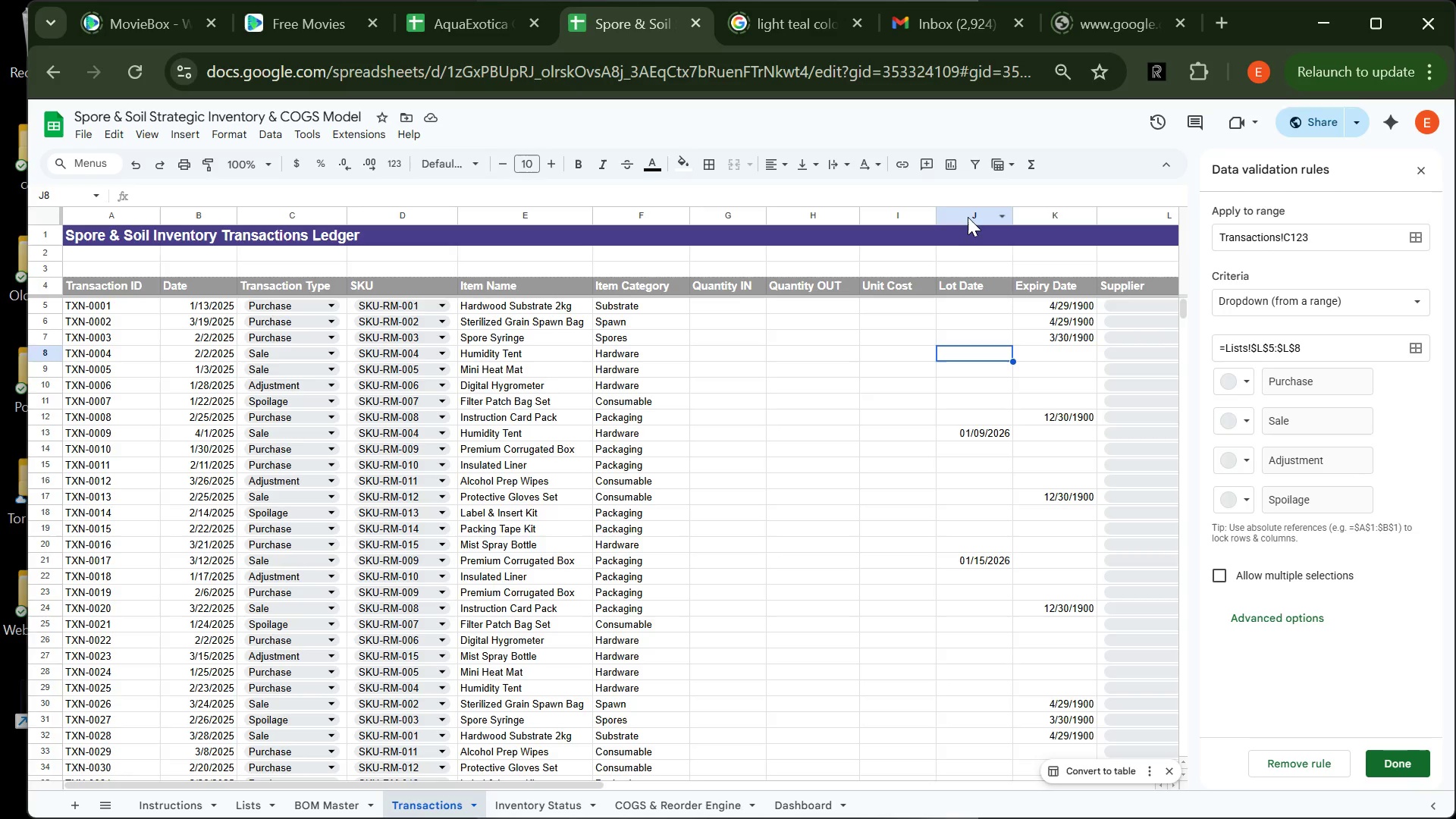 
left_click_drag(start_coordinate=[976, 209], to_coordinate=[1041, 218])
 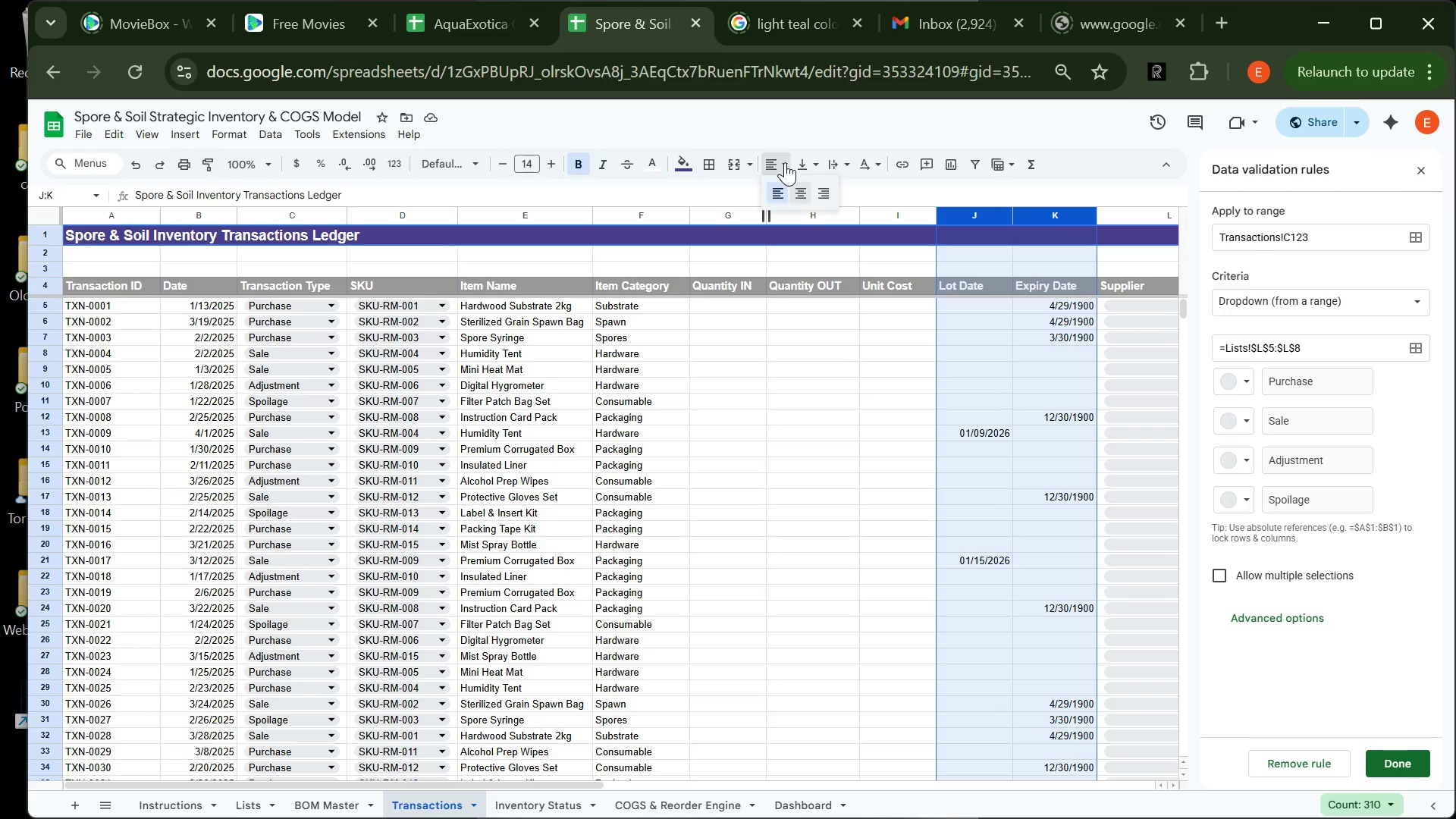 
left_click([785, 162])
 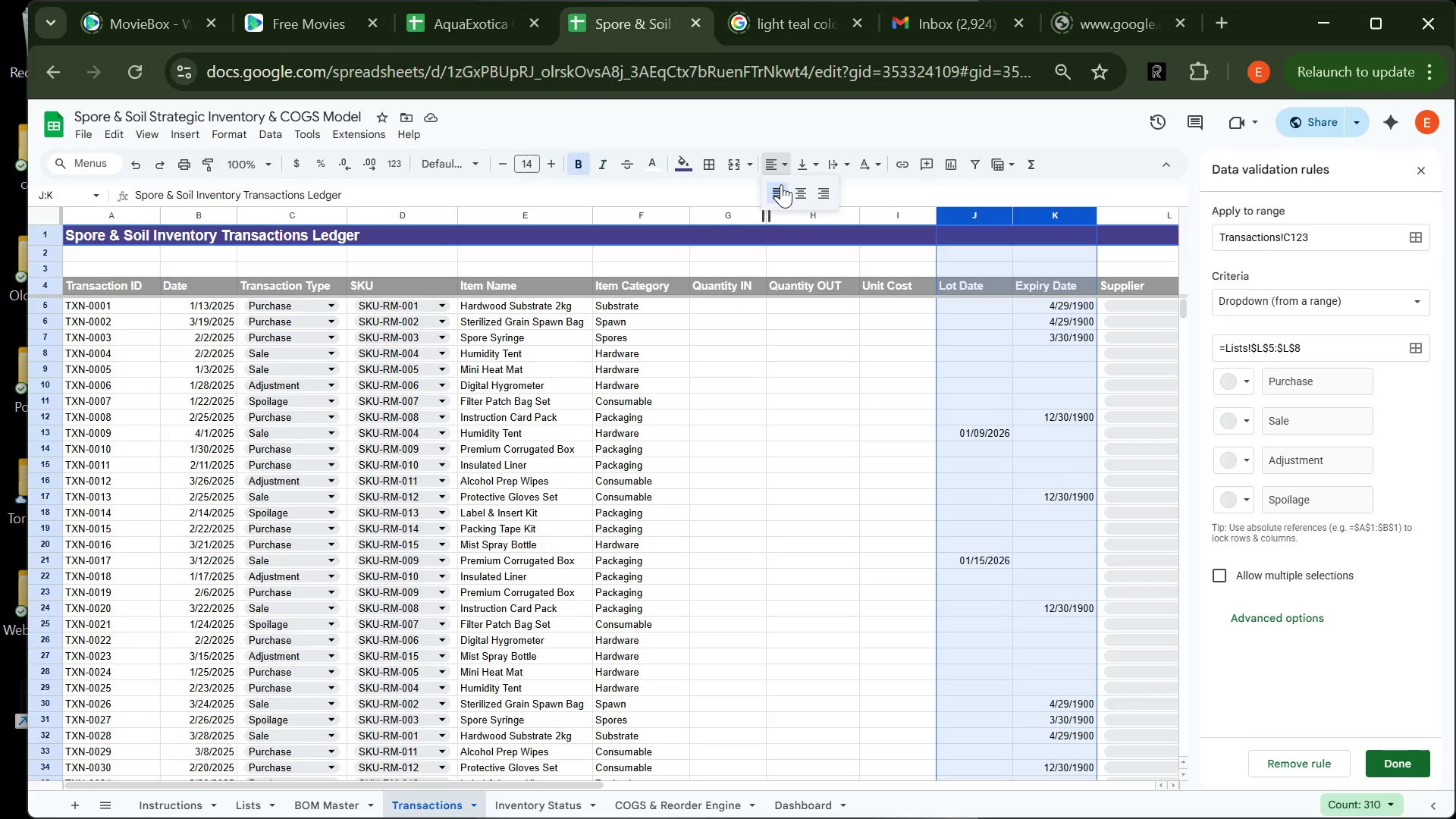 
left_click([781, 184])
 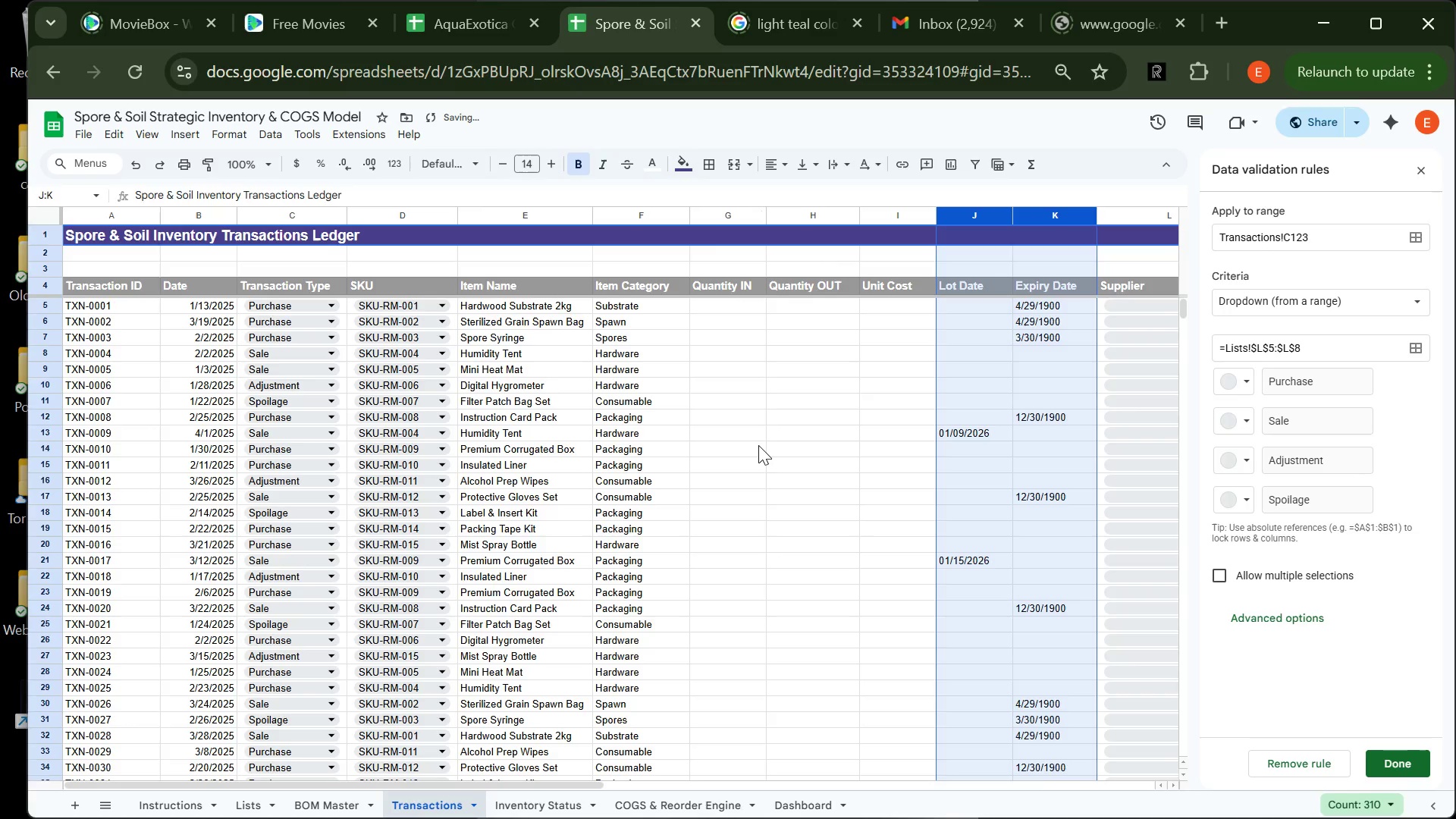 
left_click([758, 445])
 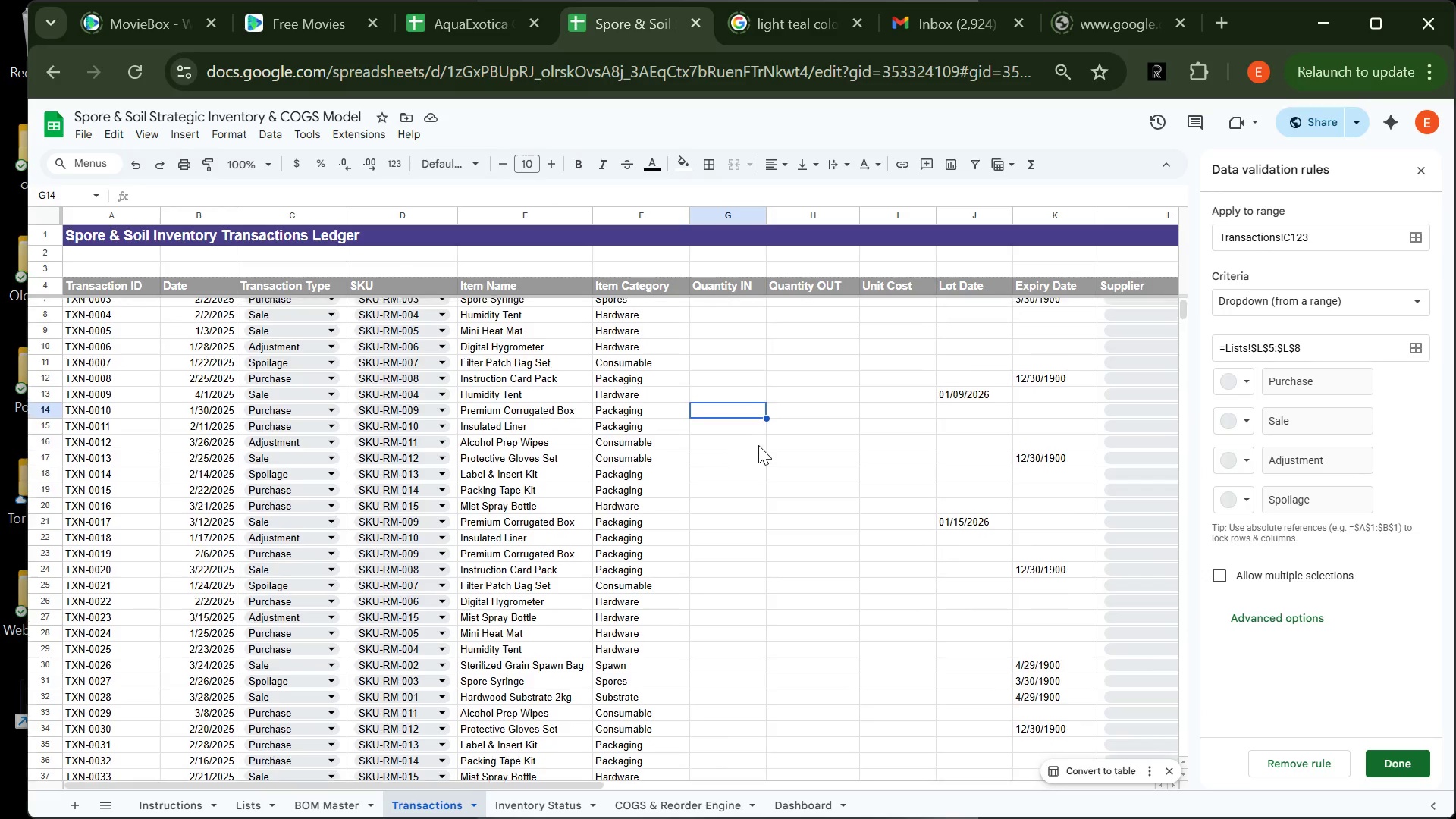 
wait(5.09)
 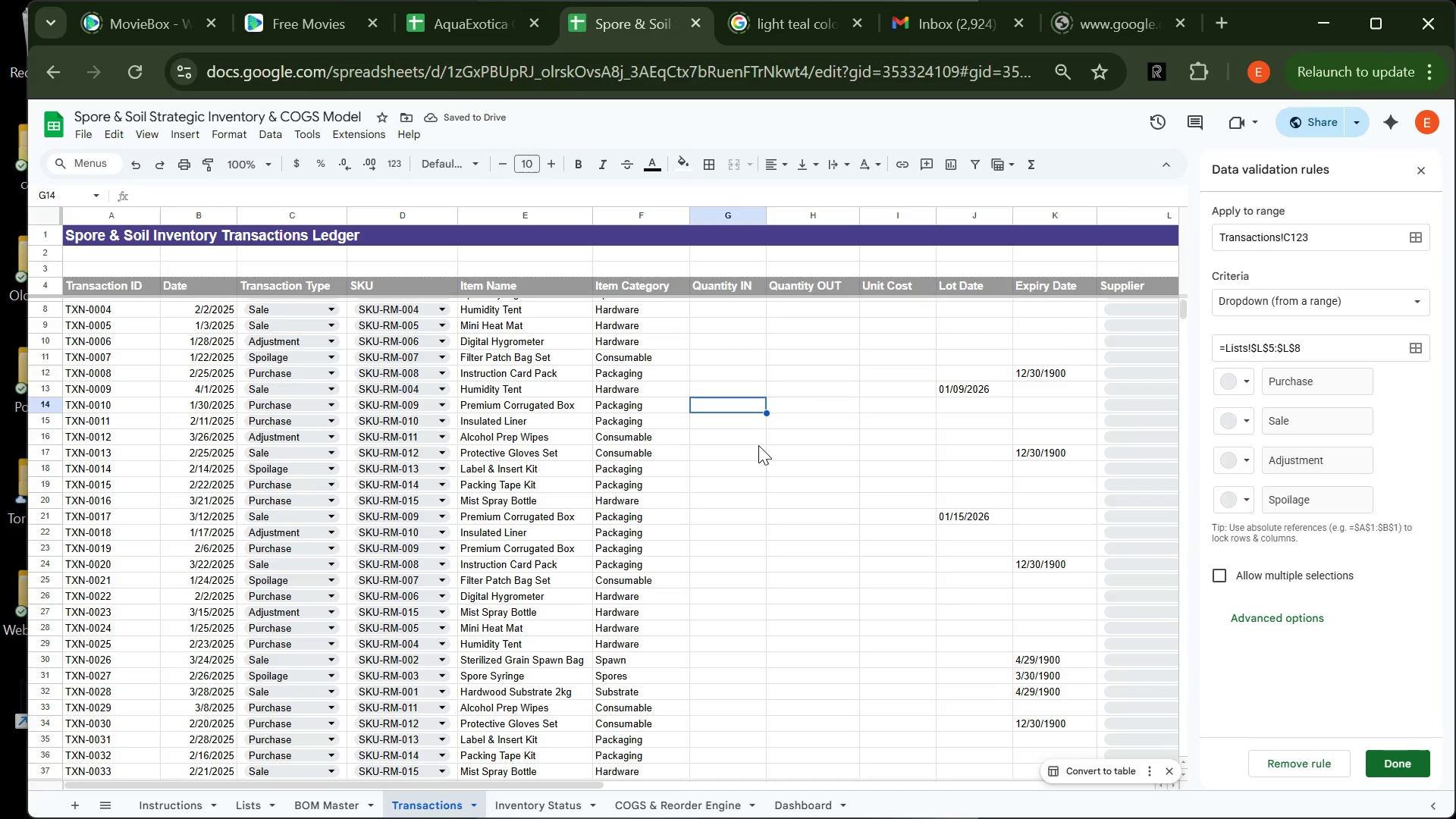 
left_click([792, 384])
 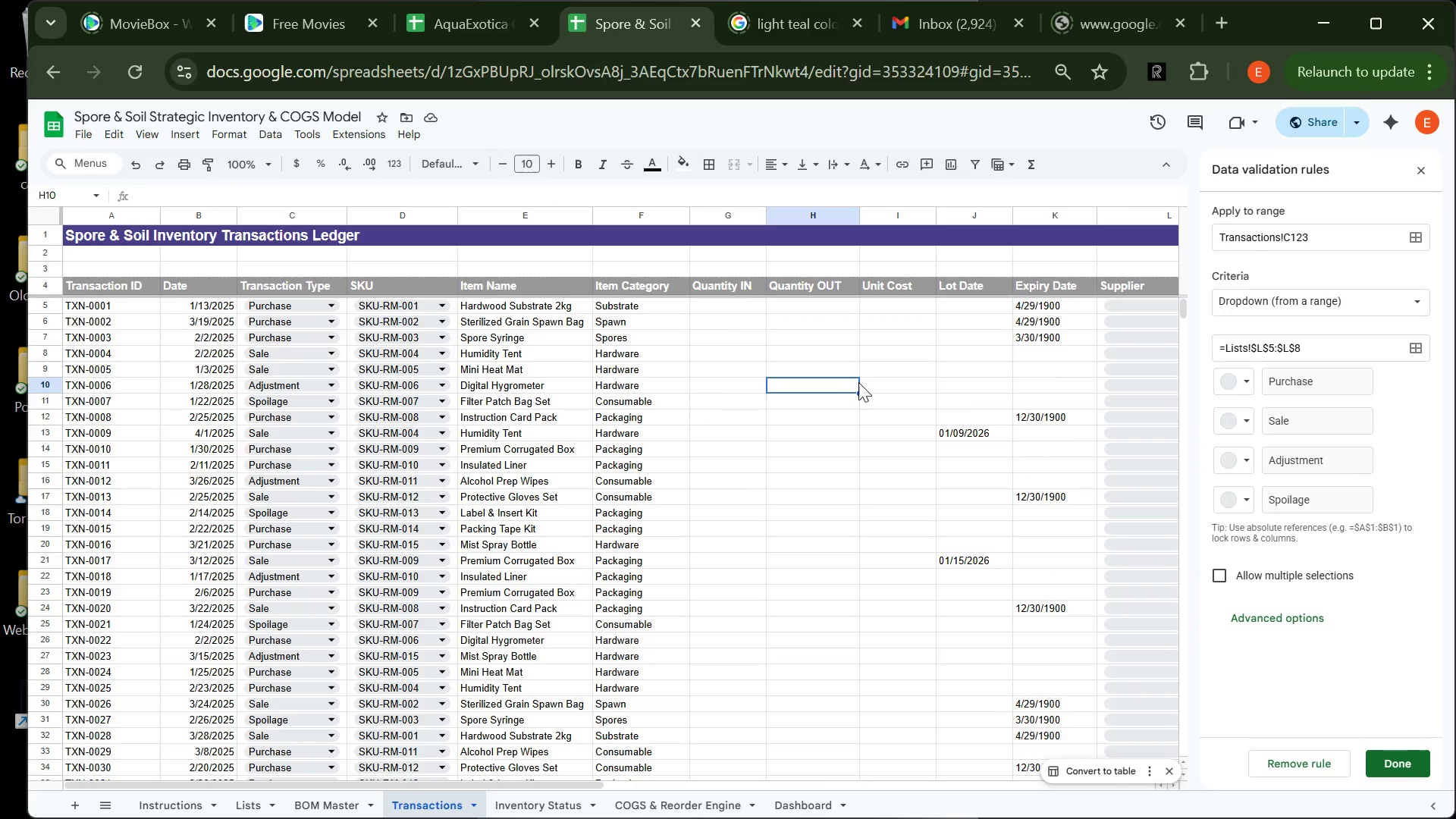 
left_click([858, 382])
 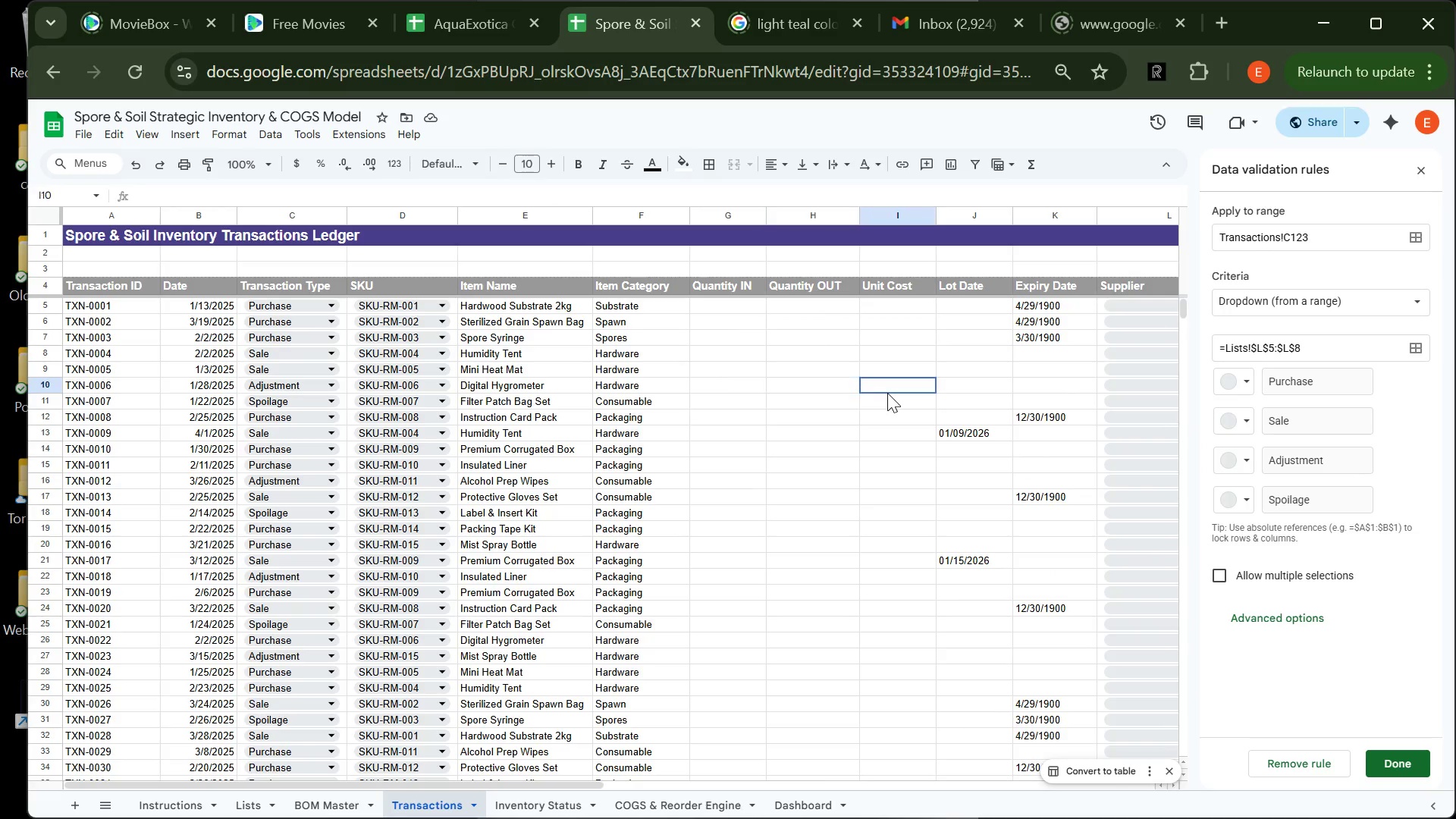 
left_click([887, 393])
 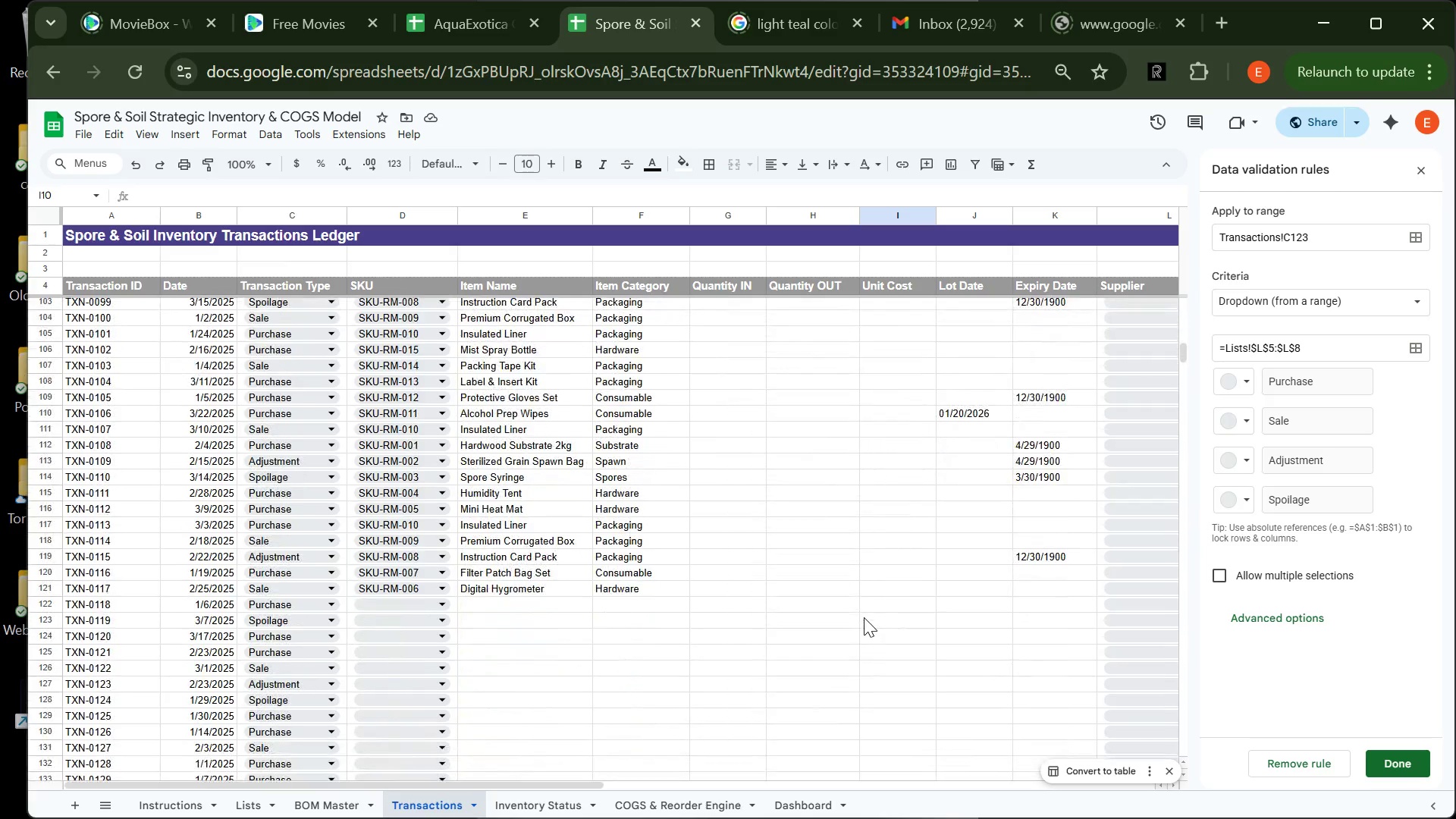 
wait(11.98)
 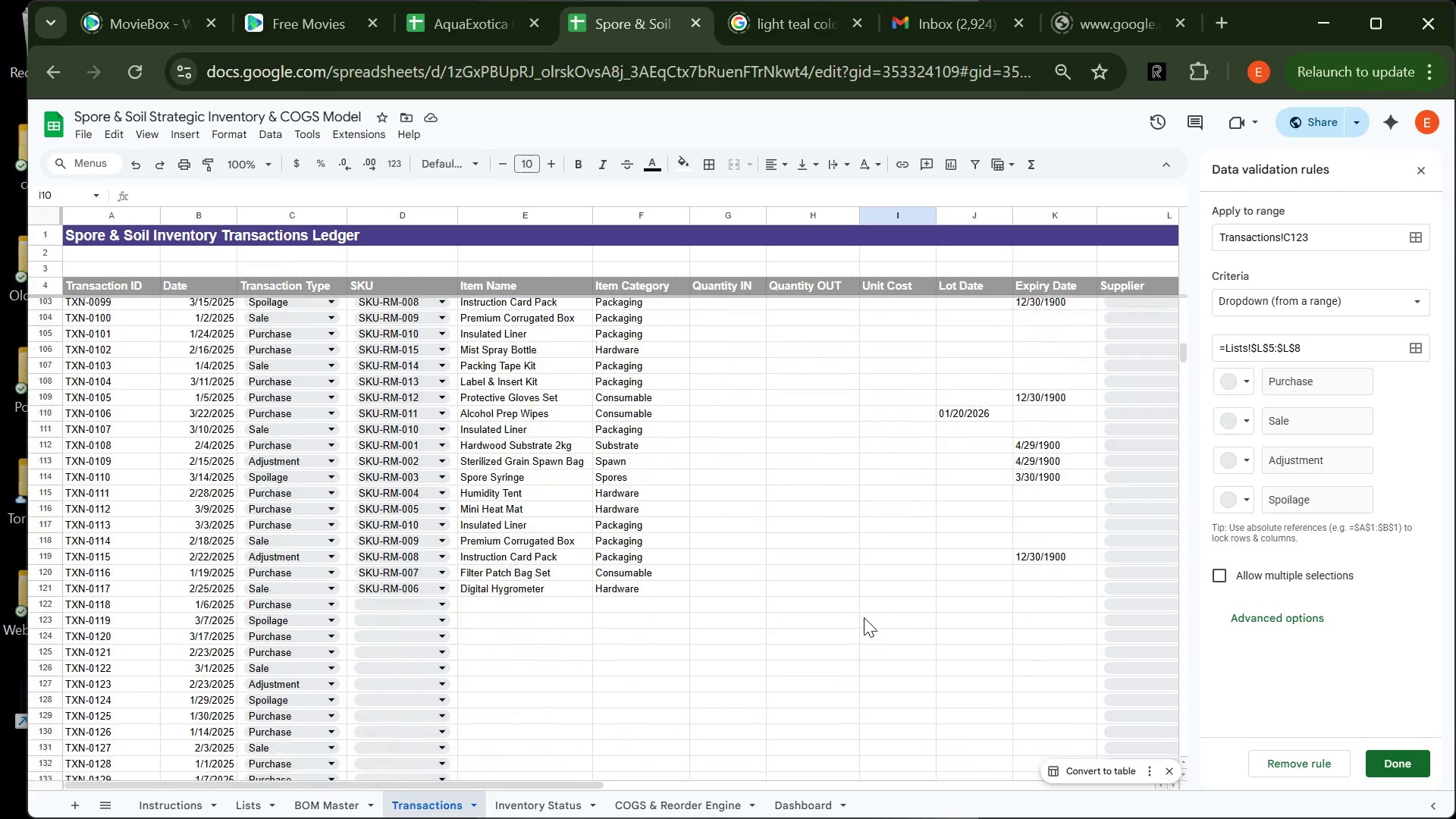 
left_click([426, 532])
 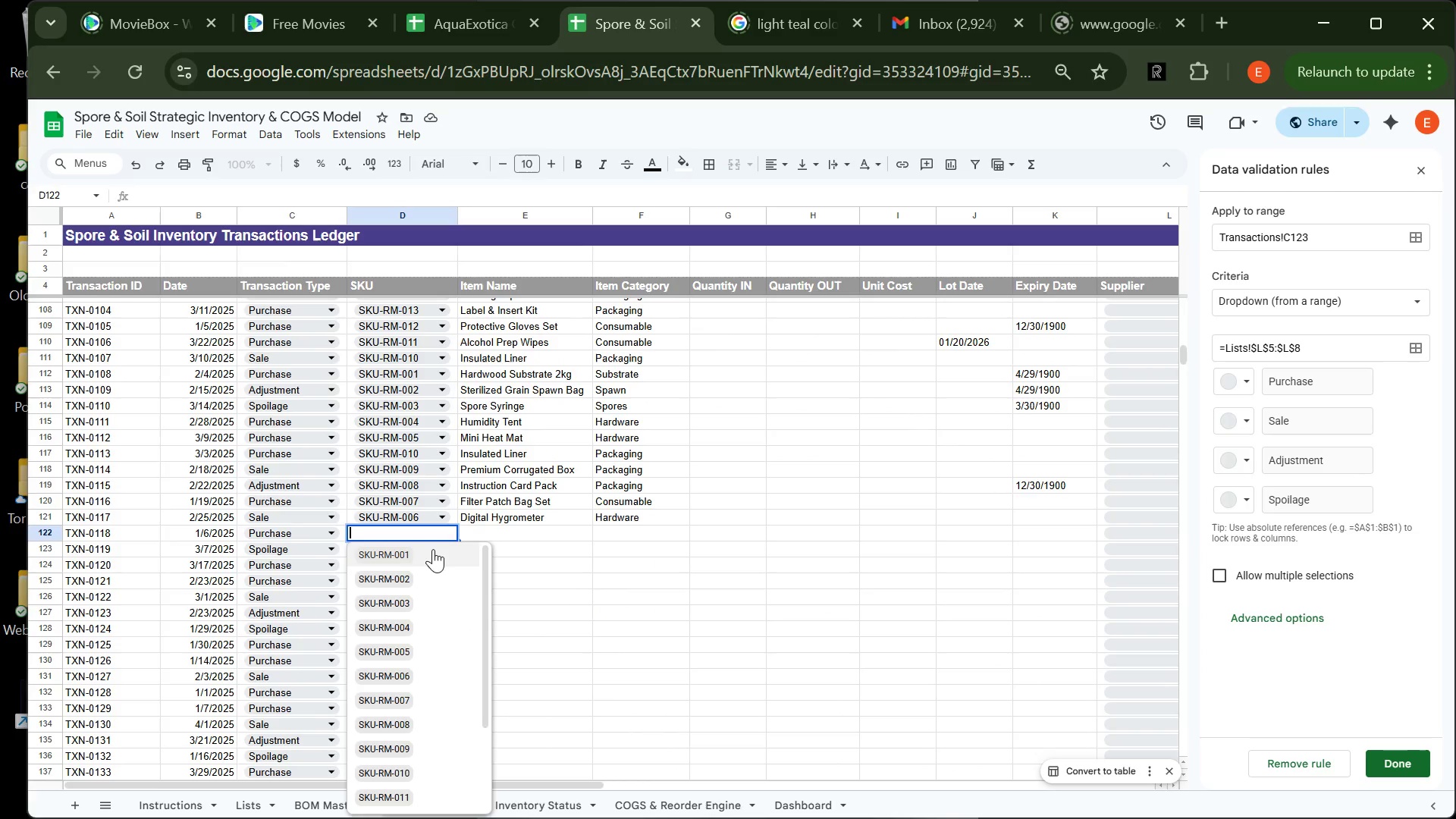 
left_click([433, 549])
 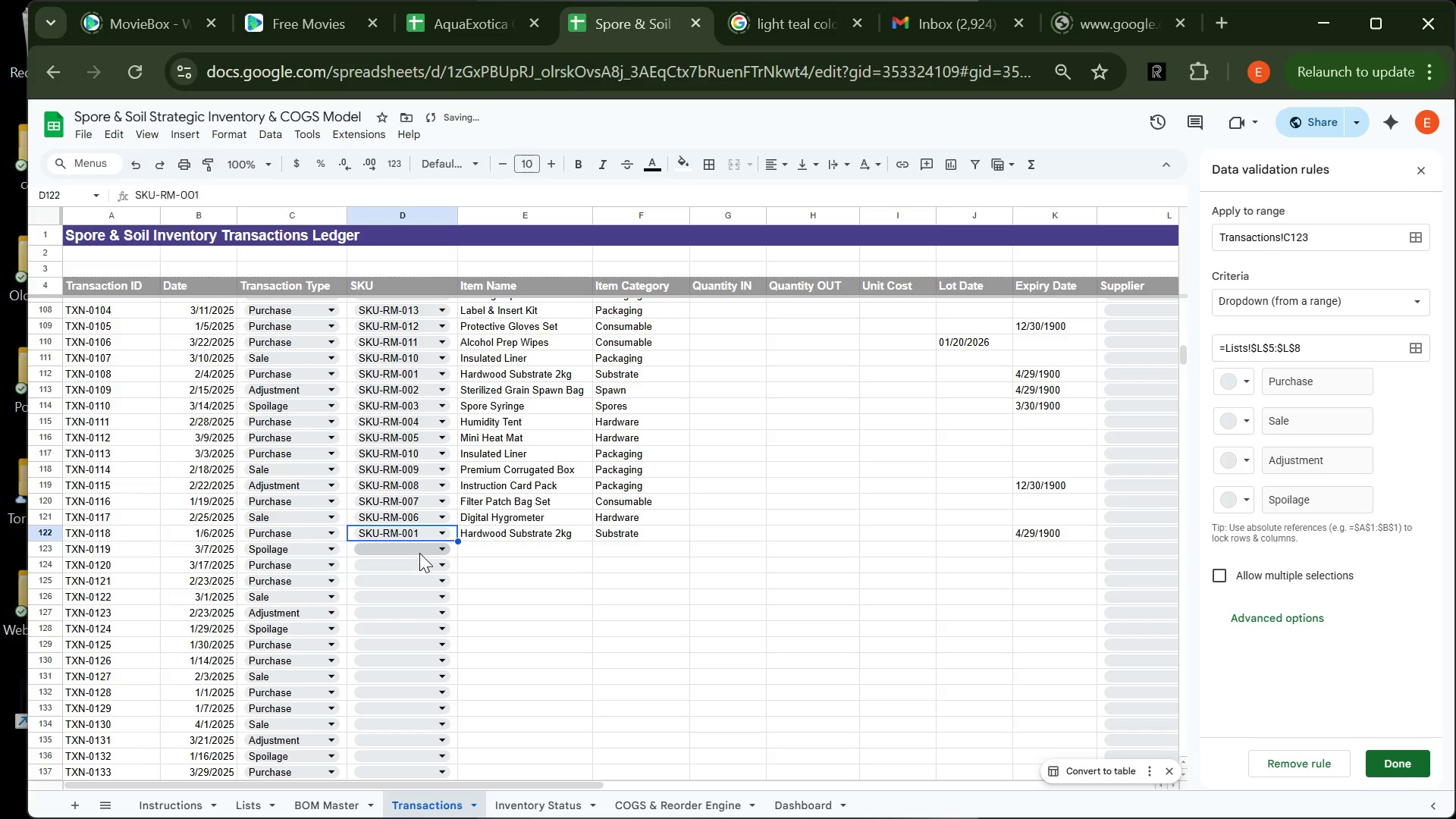 
left_click([419, 553])
 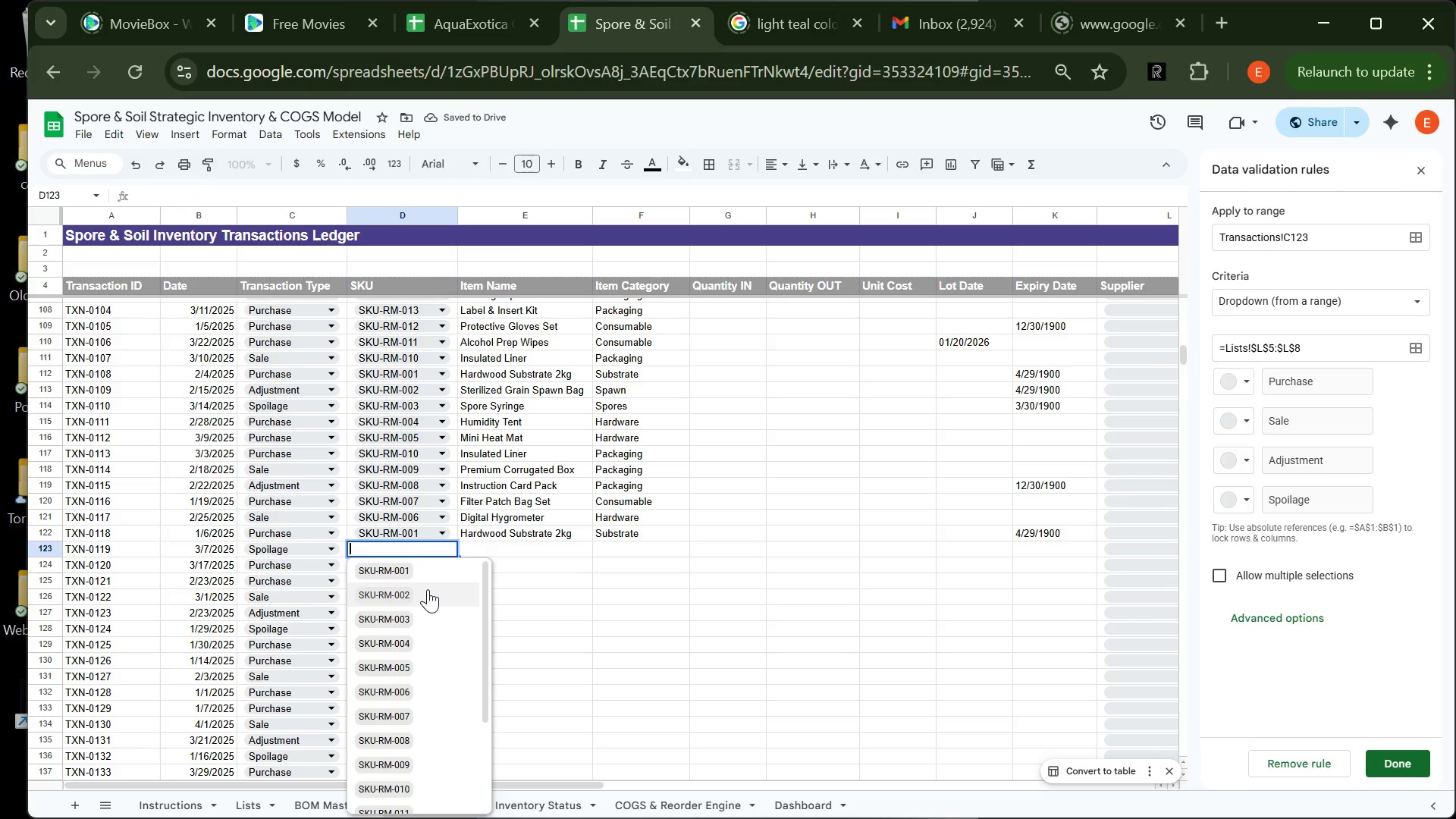 
left_click([428, 589])
 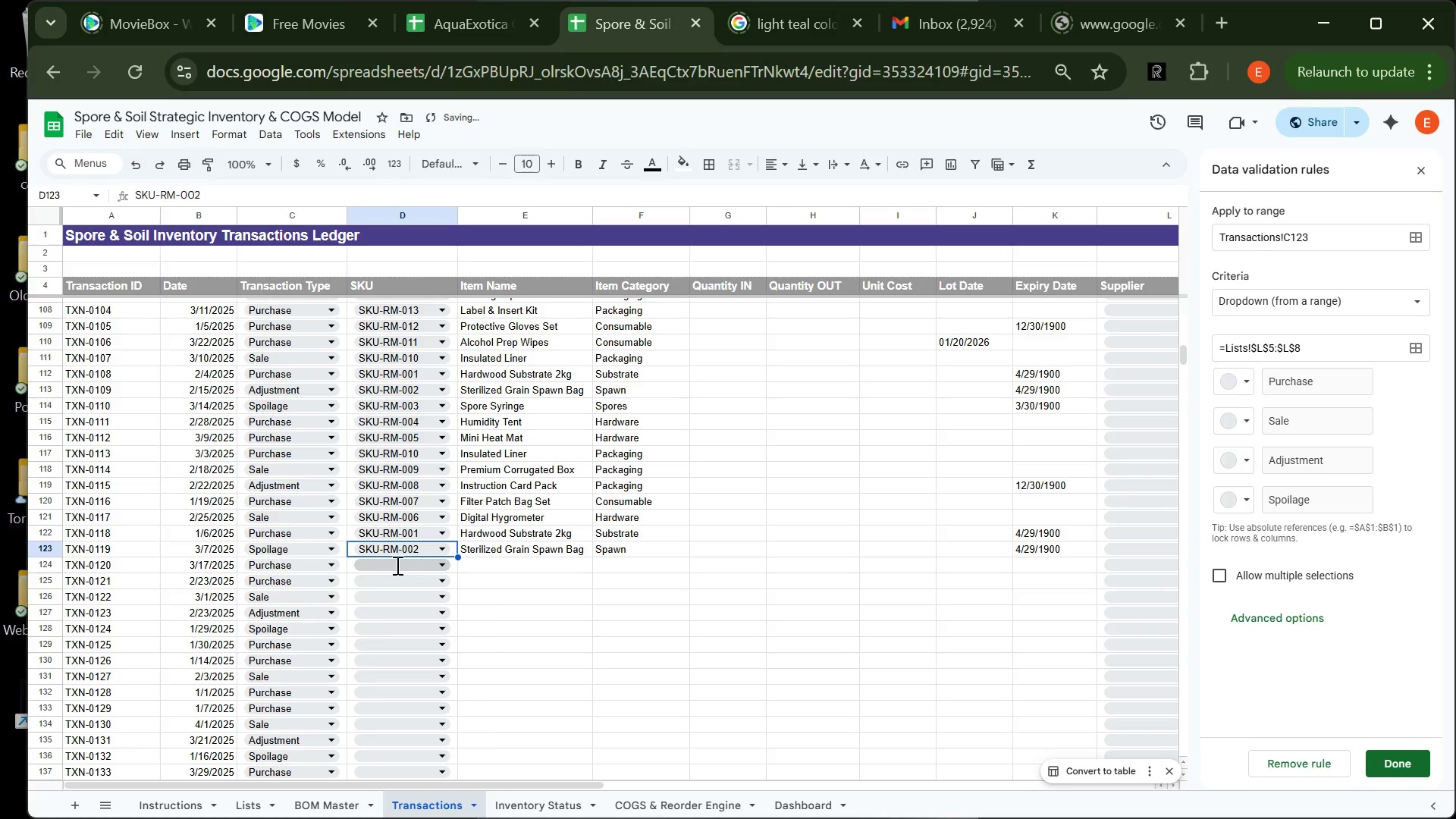 
left_click_drag(start_coordinate=[396, 565], to_coordinate=[431, 636])
 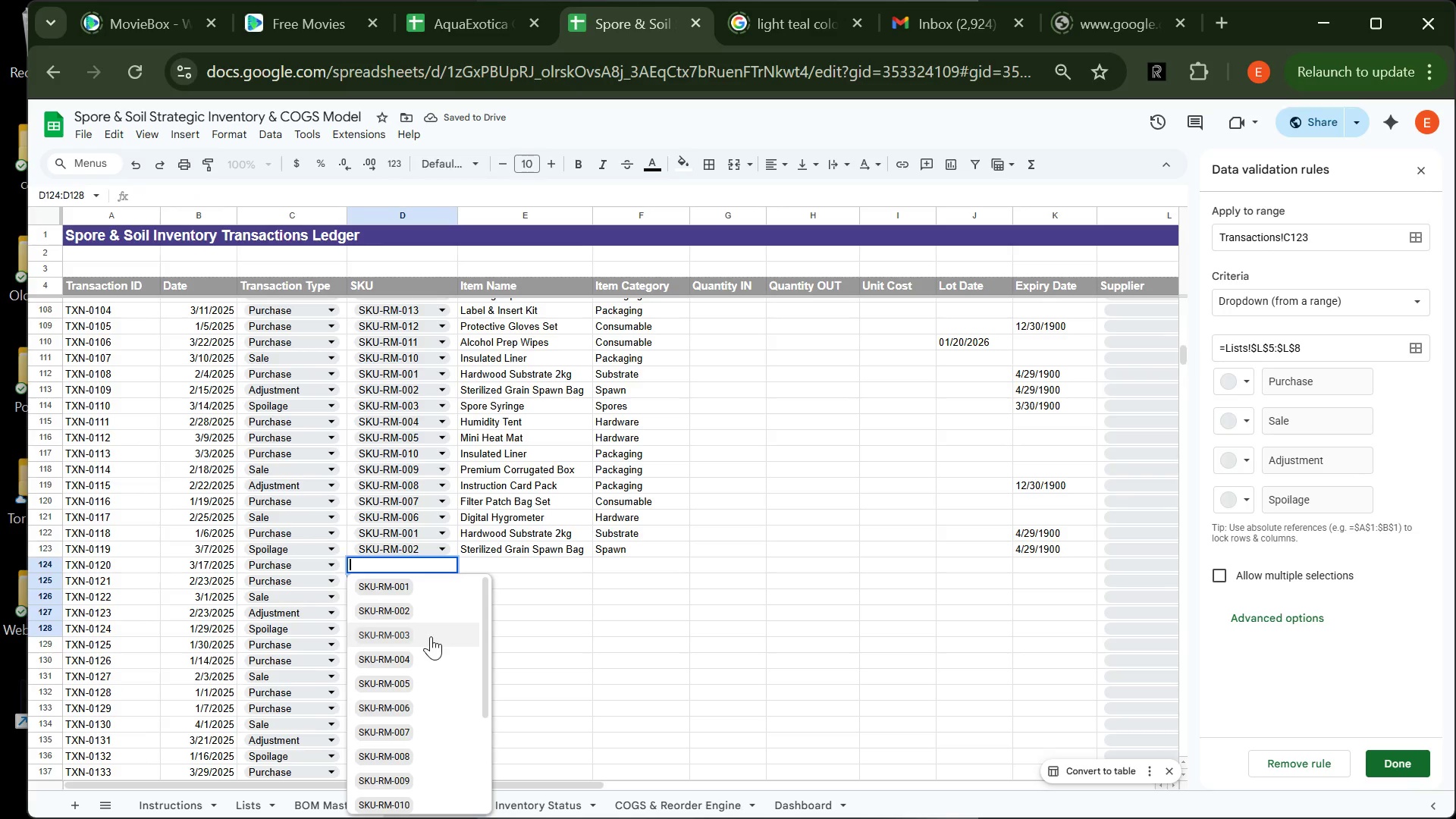 
left_click([431, 636])
 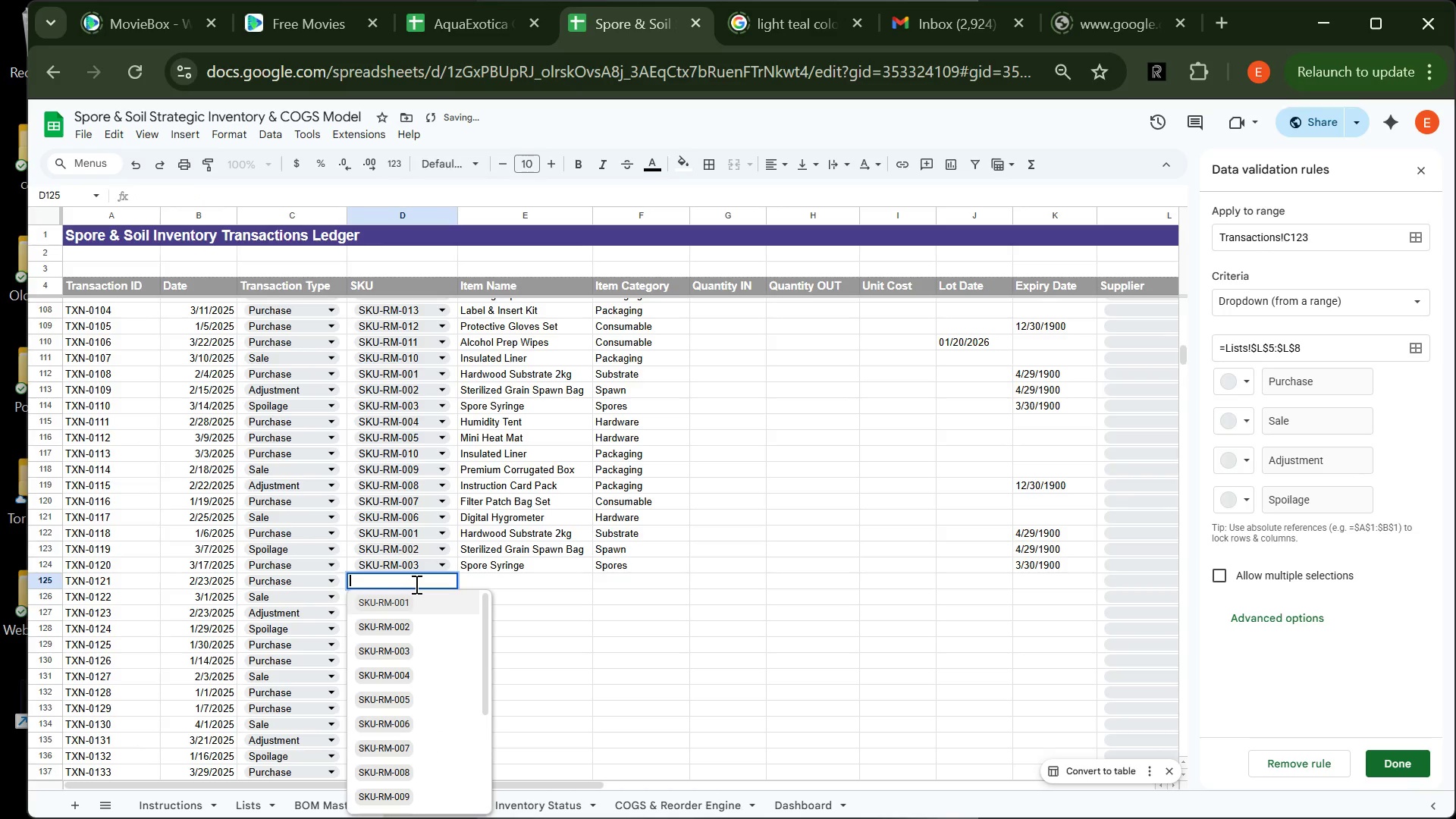 
left_click([415, 584])
 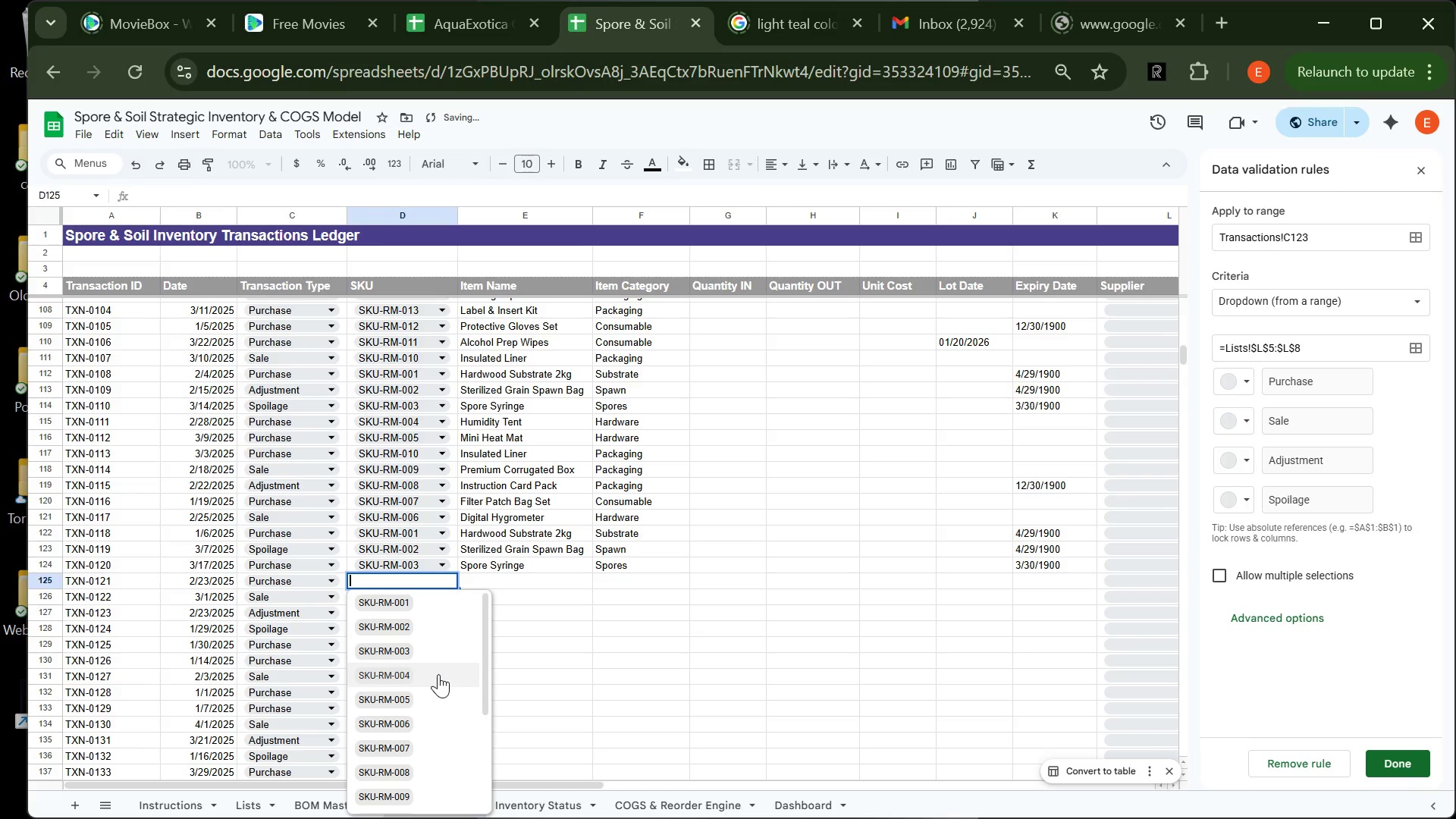 
left_click([438, 674])
 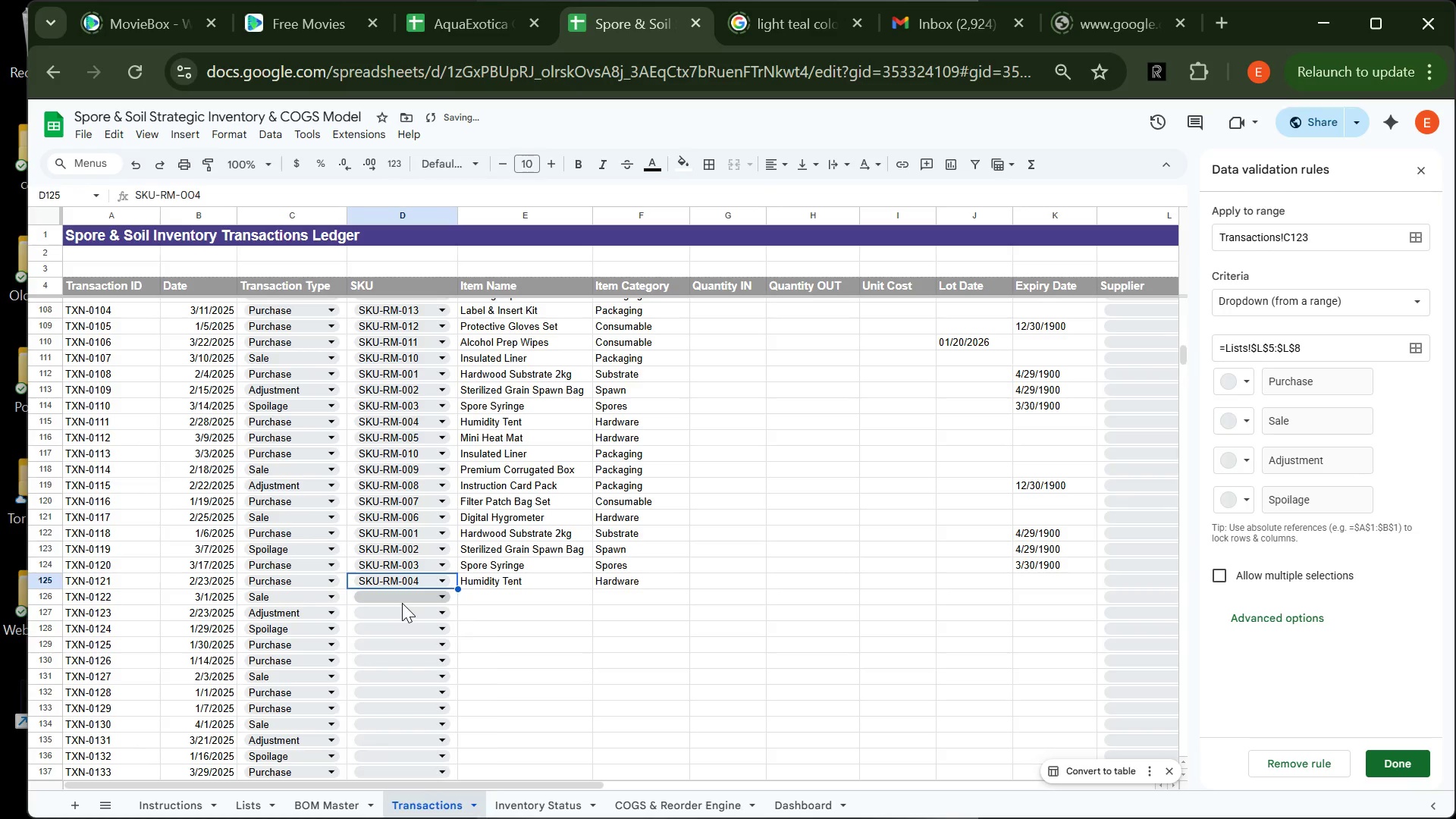 
left_click([402, 603])
 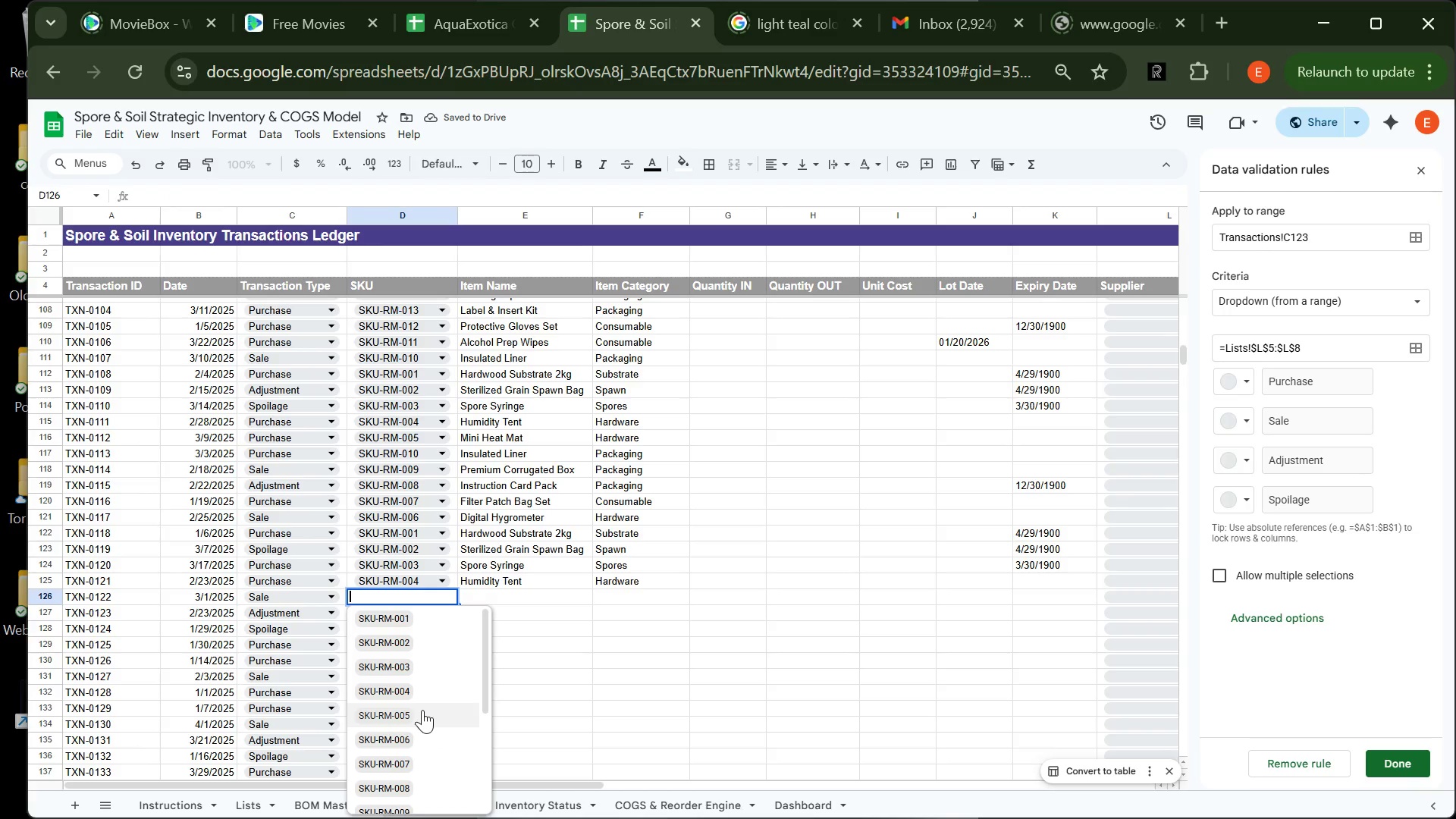 
left_click([422, 710])
 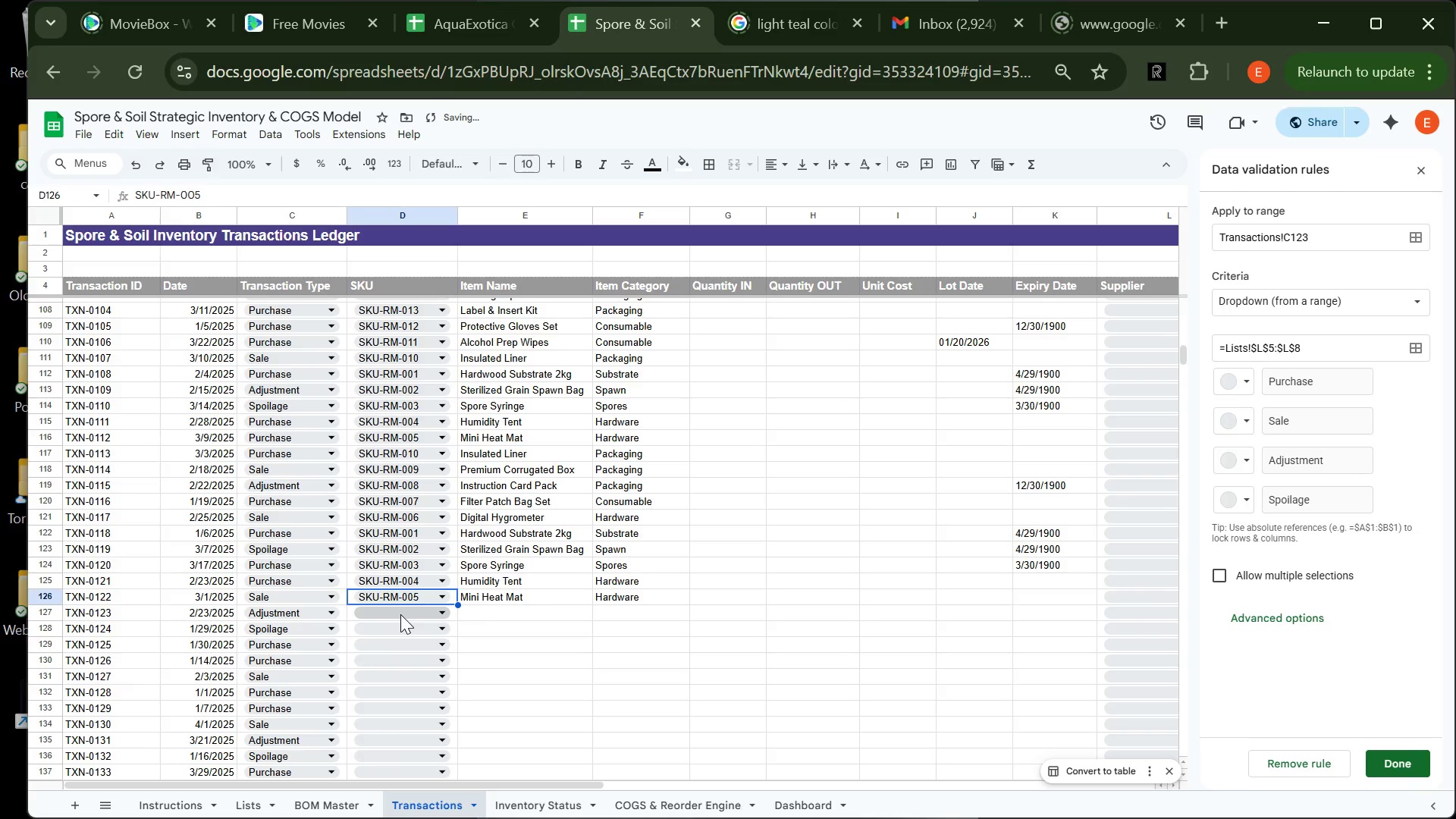 
left_click([400, 614])
 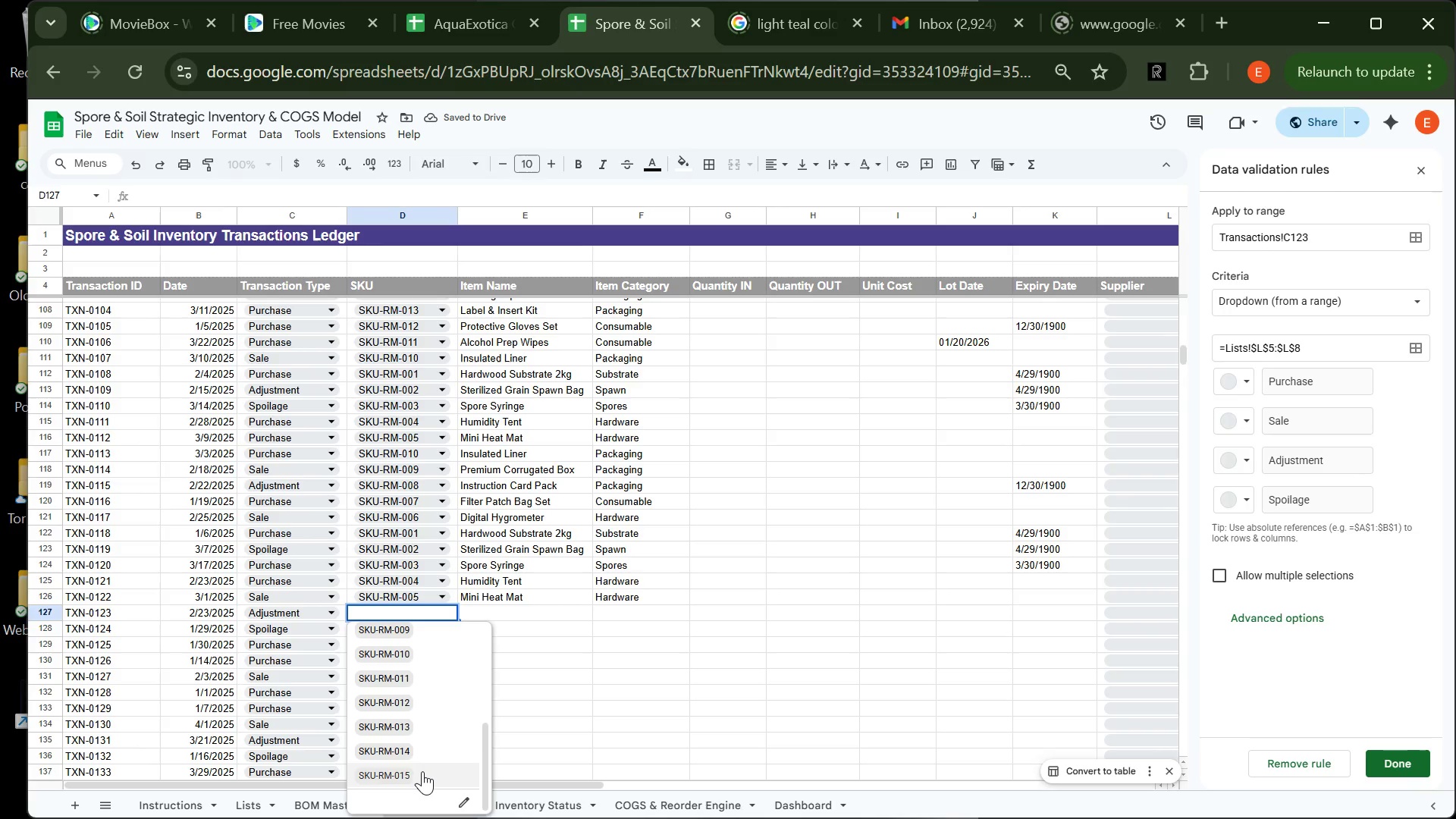 
left_click([422, 771])
 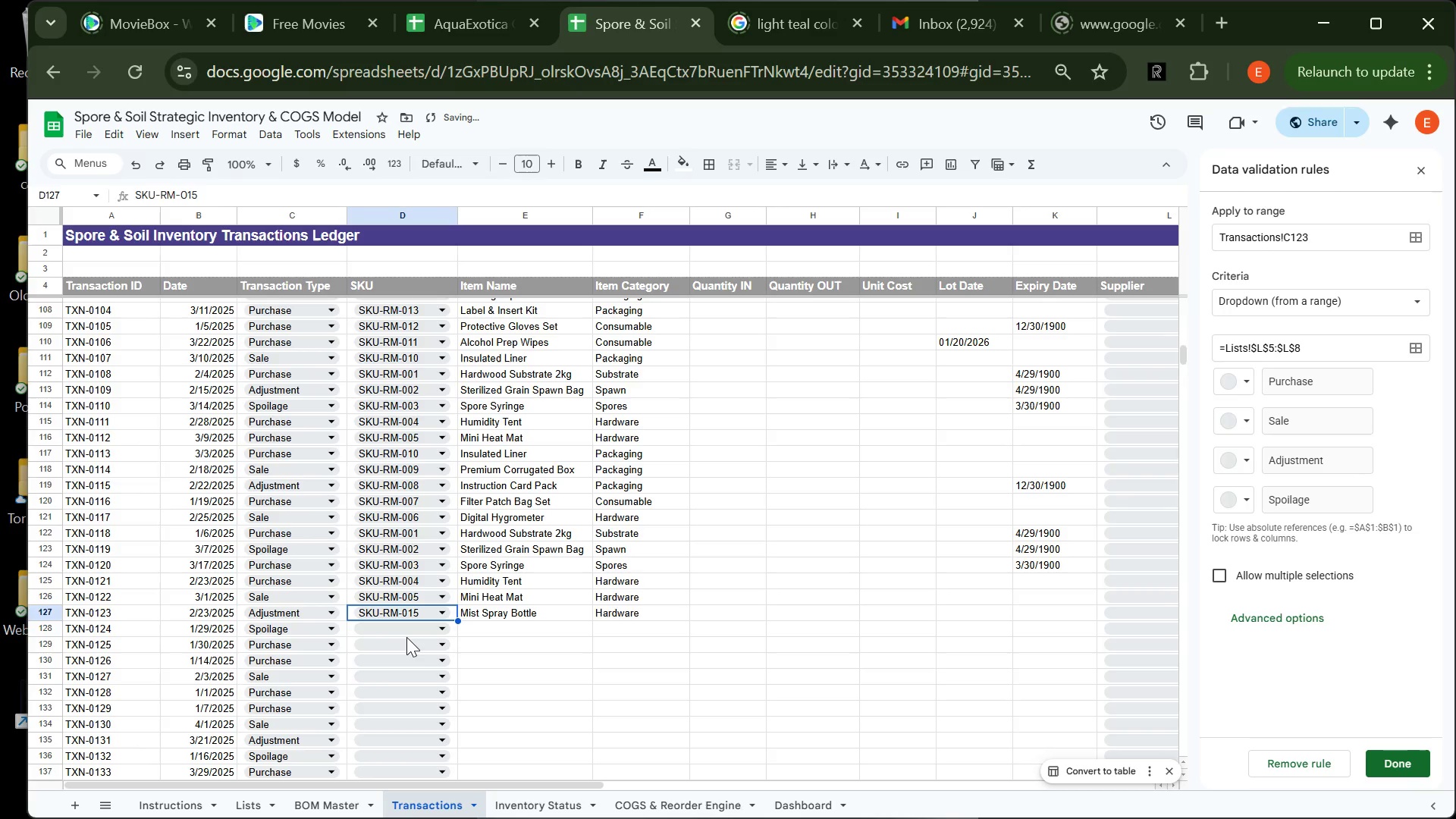 
left_click([406, 637])
 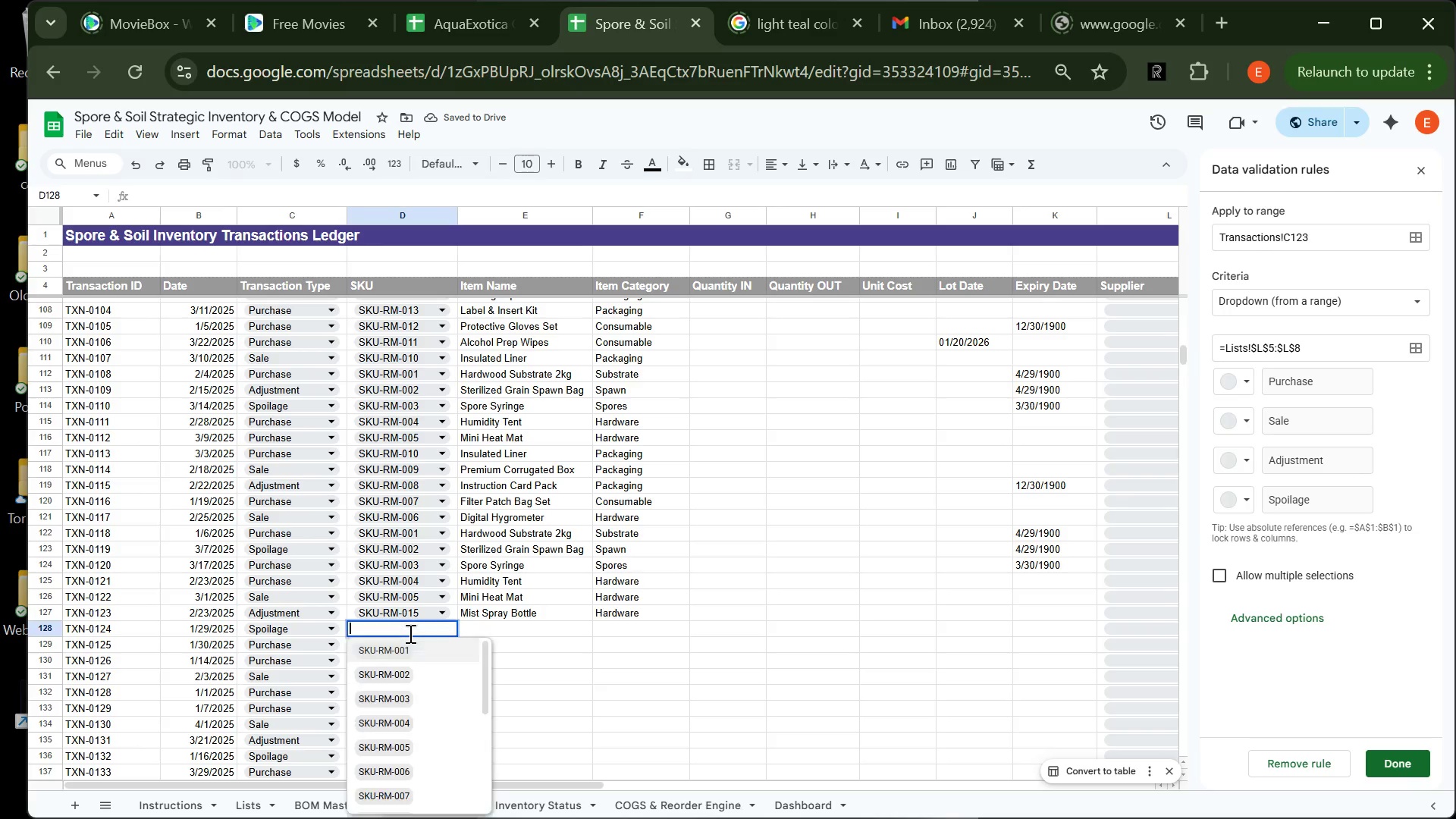 
left_click_drag(start_coordinate=[409, 633], to_coordinate=[410, 760])
 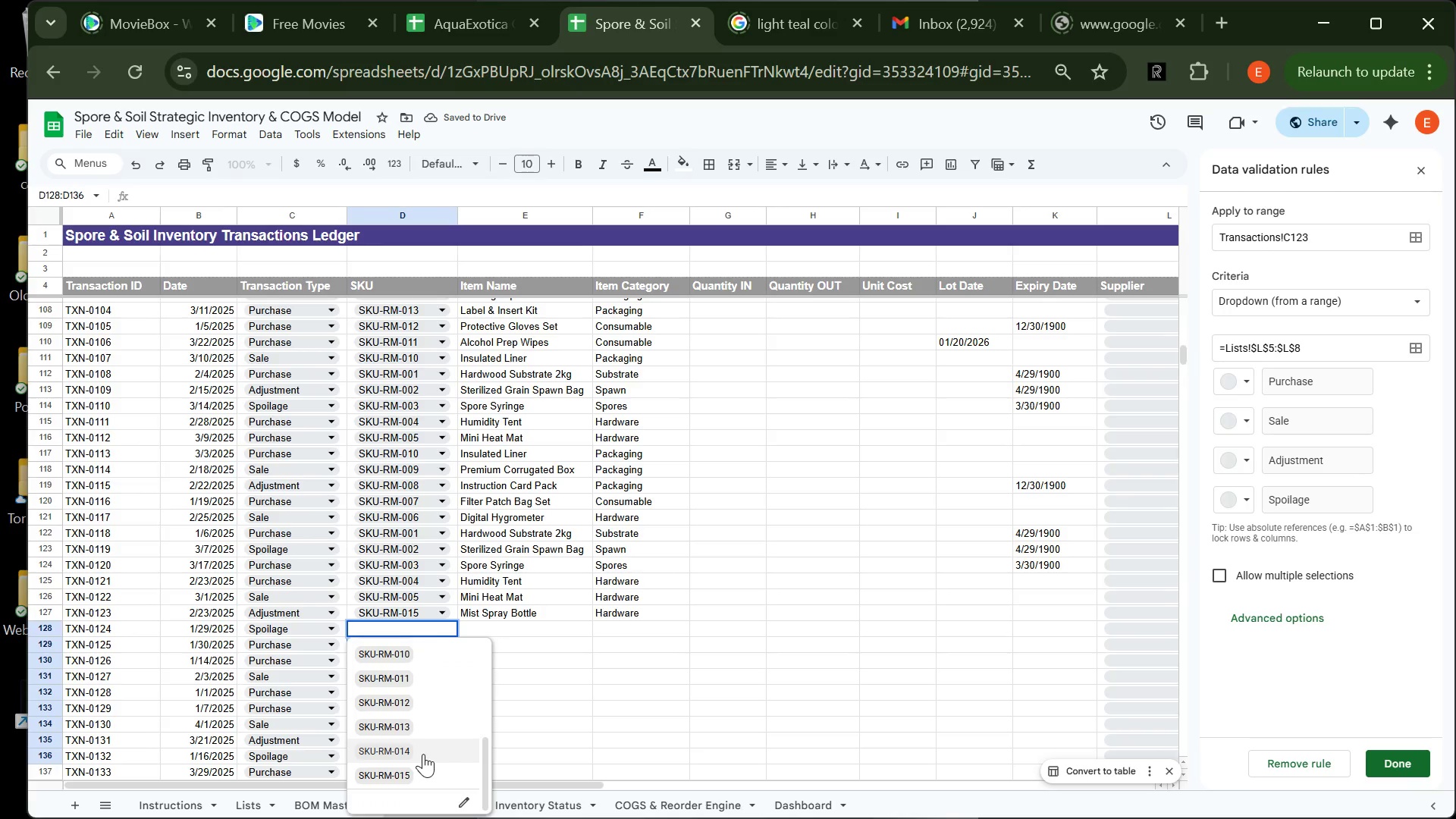 
left_click([423, 754])
 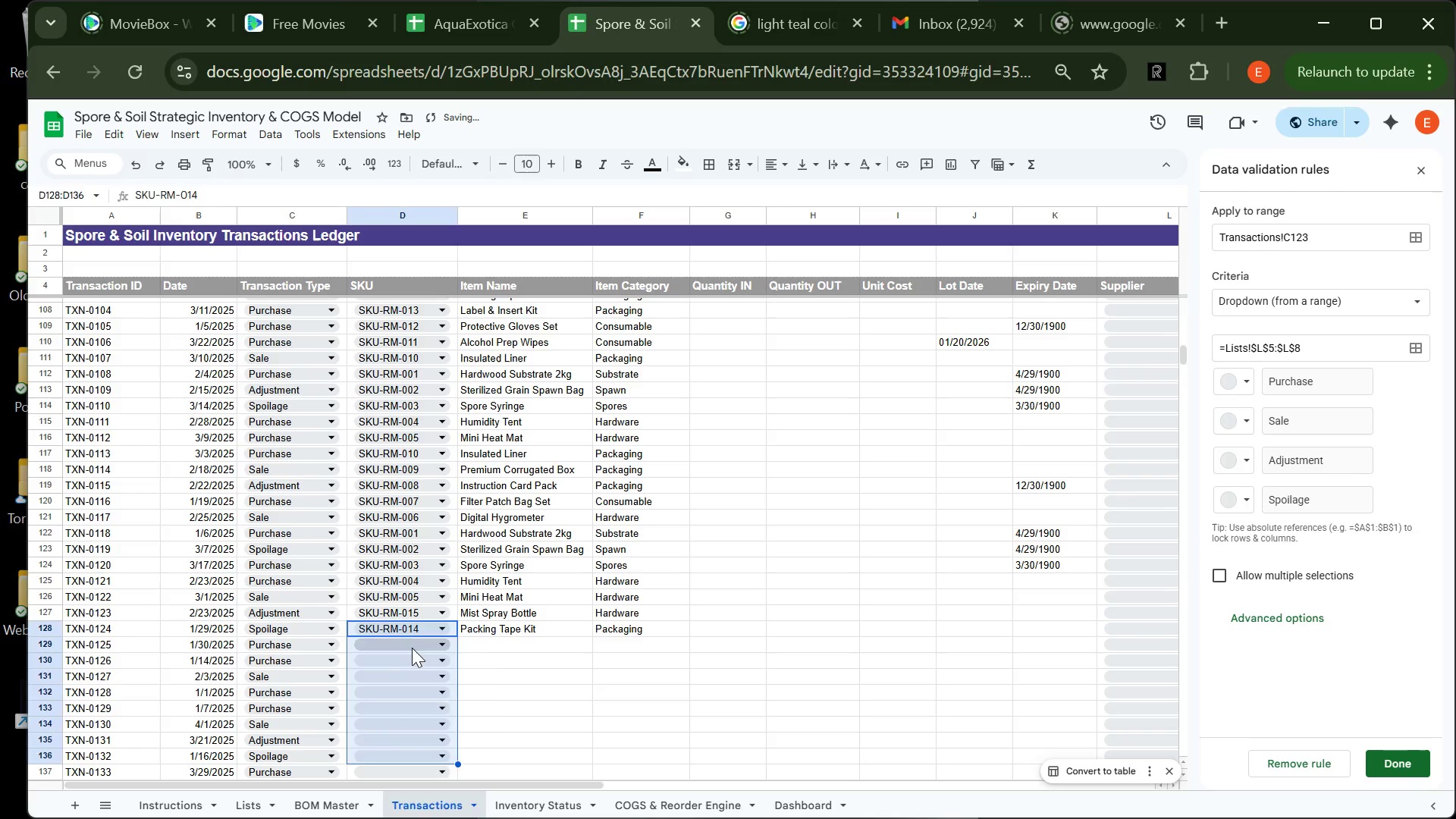 
left_click([412, 648])
 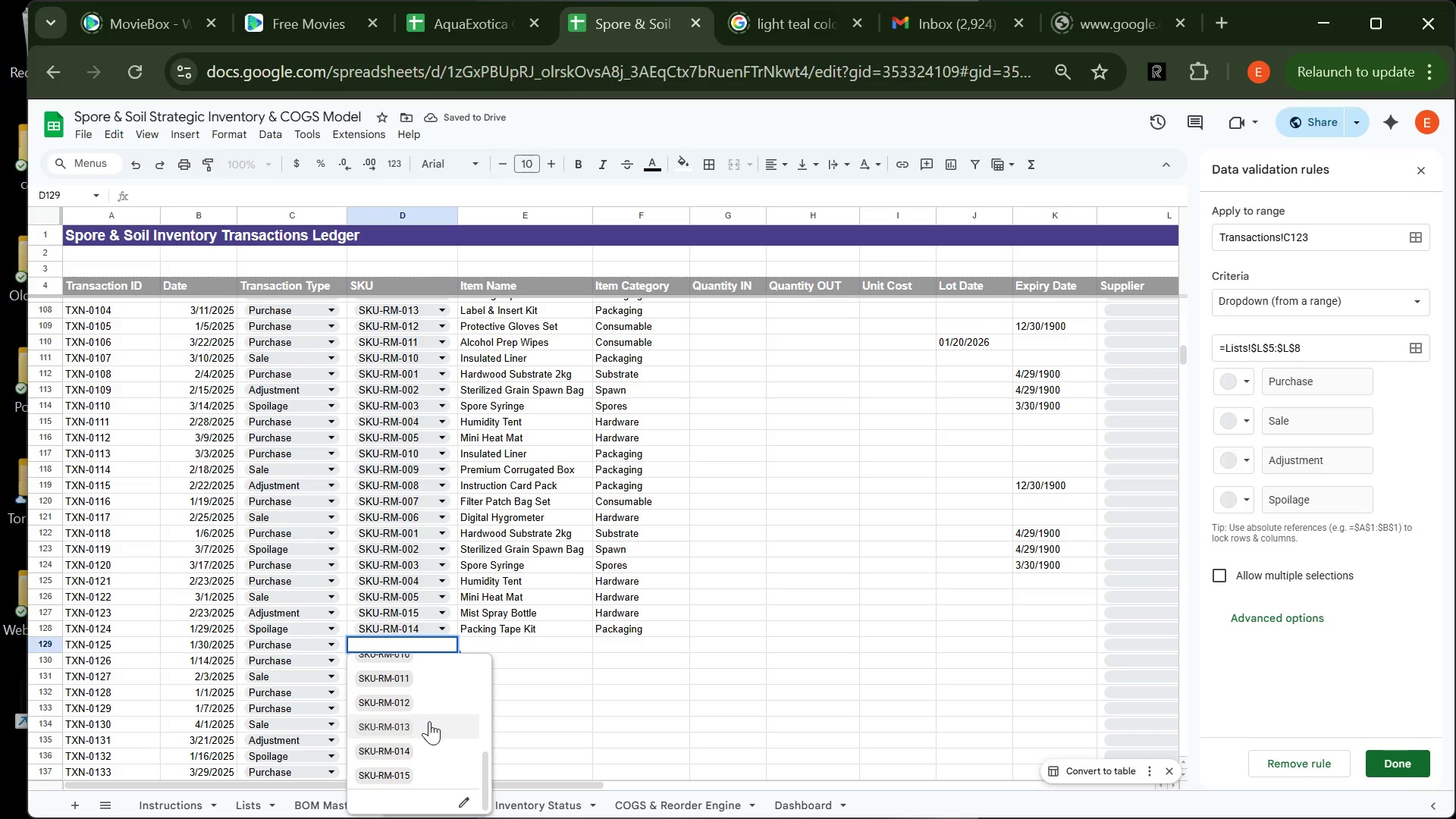 
left_click([431, 726])
 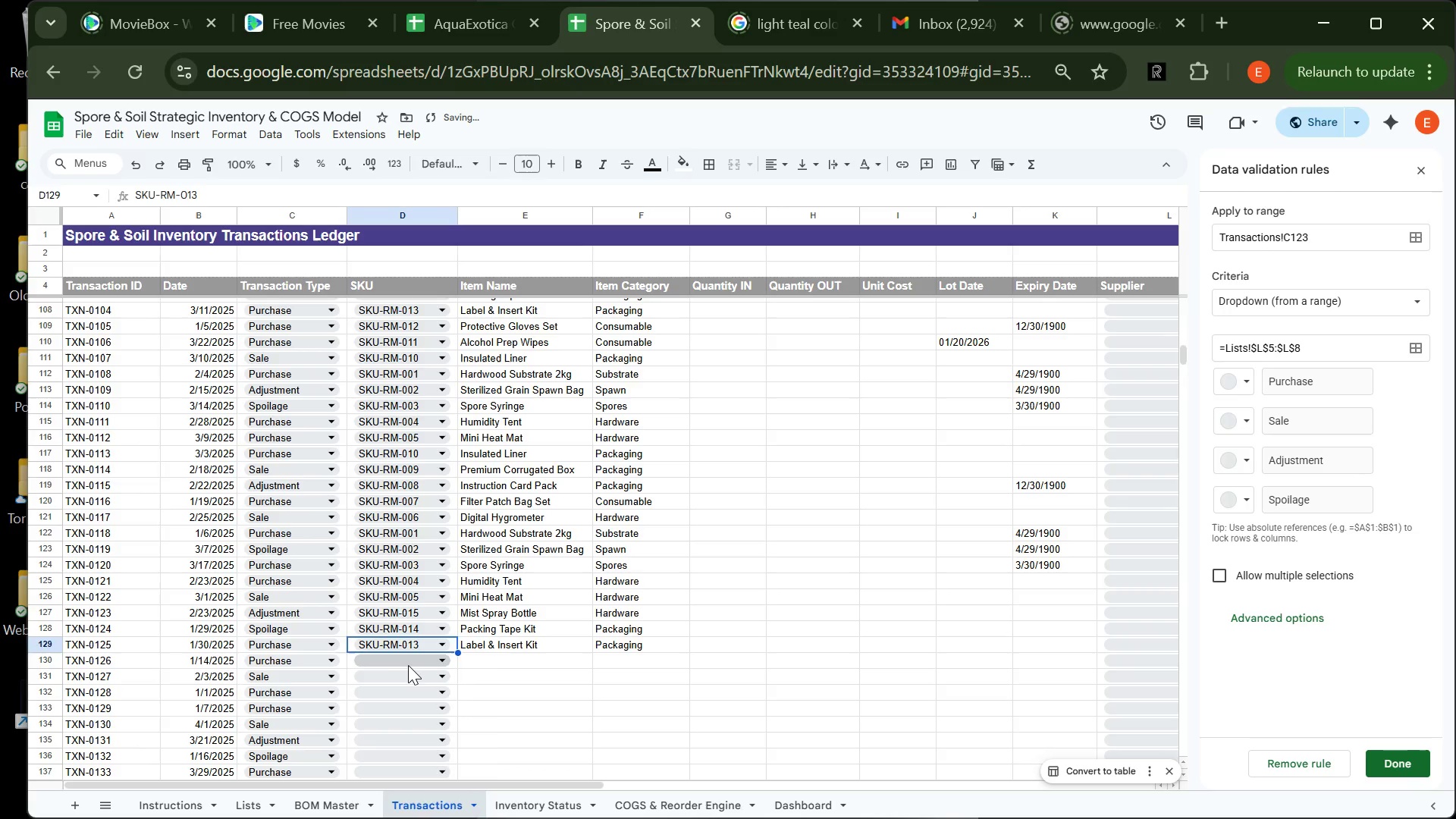 
left_click([408, 665])
 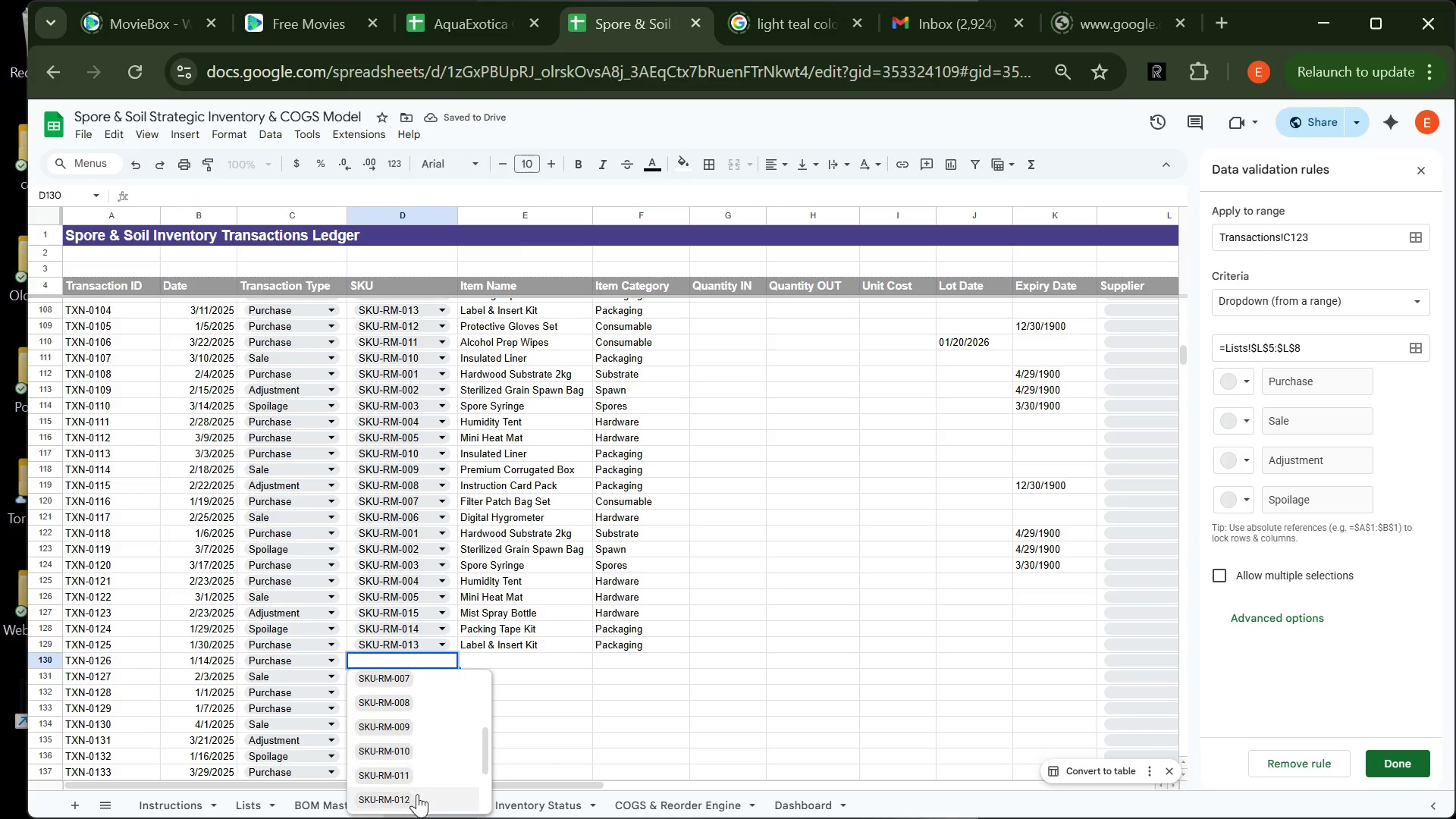 
left_click([419, 797])
 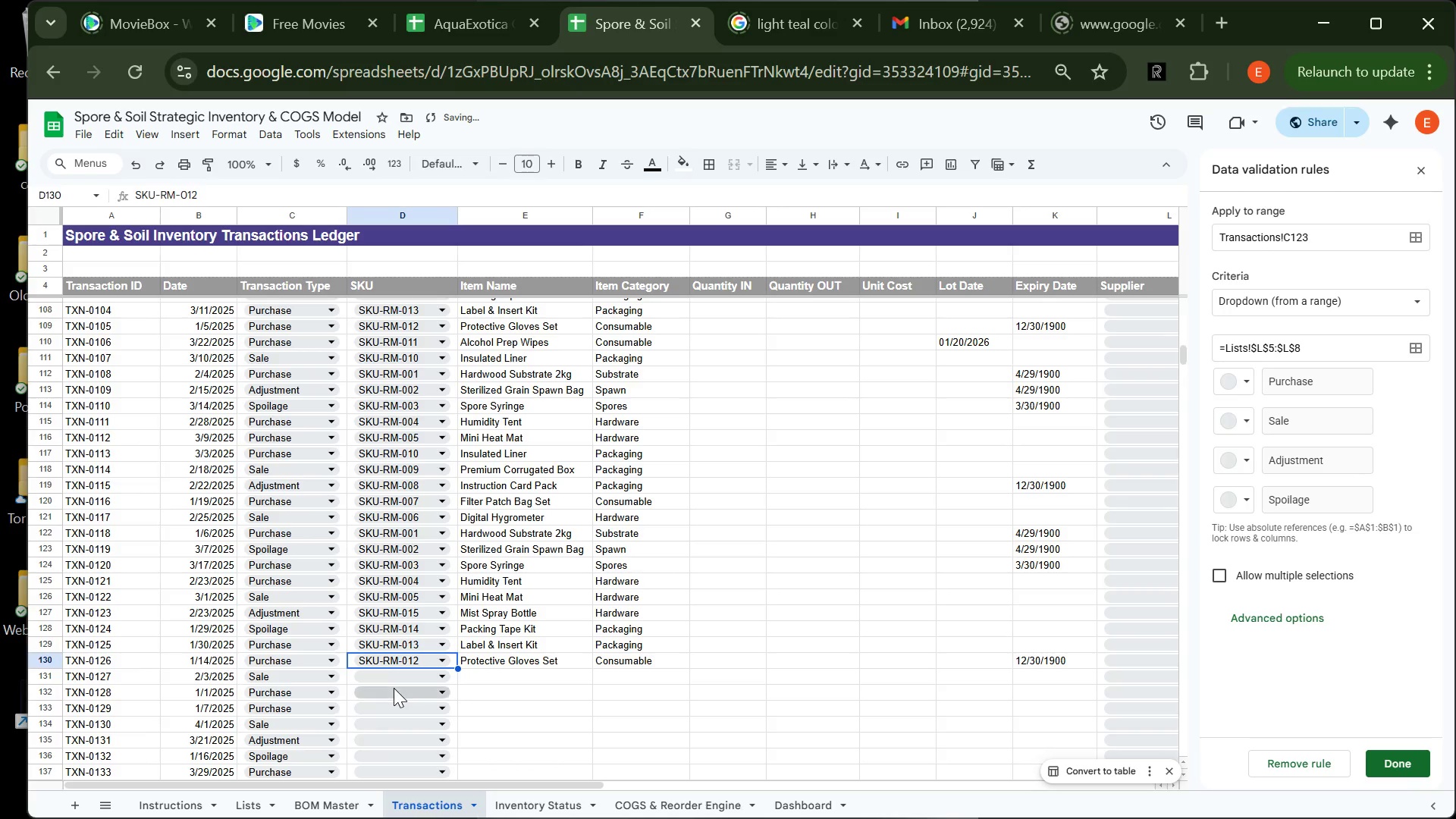 
left_click([394, 688])
 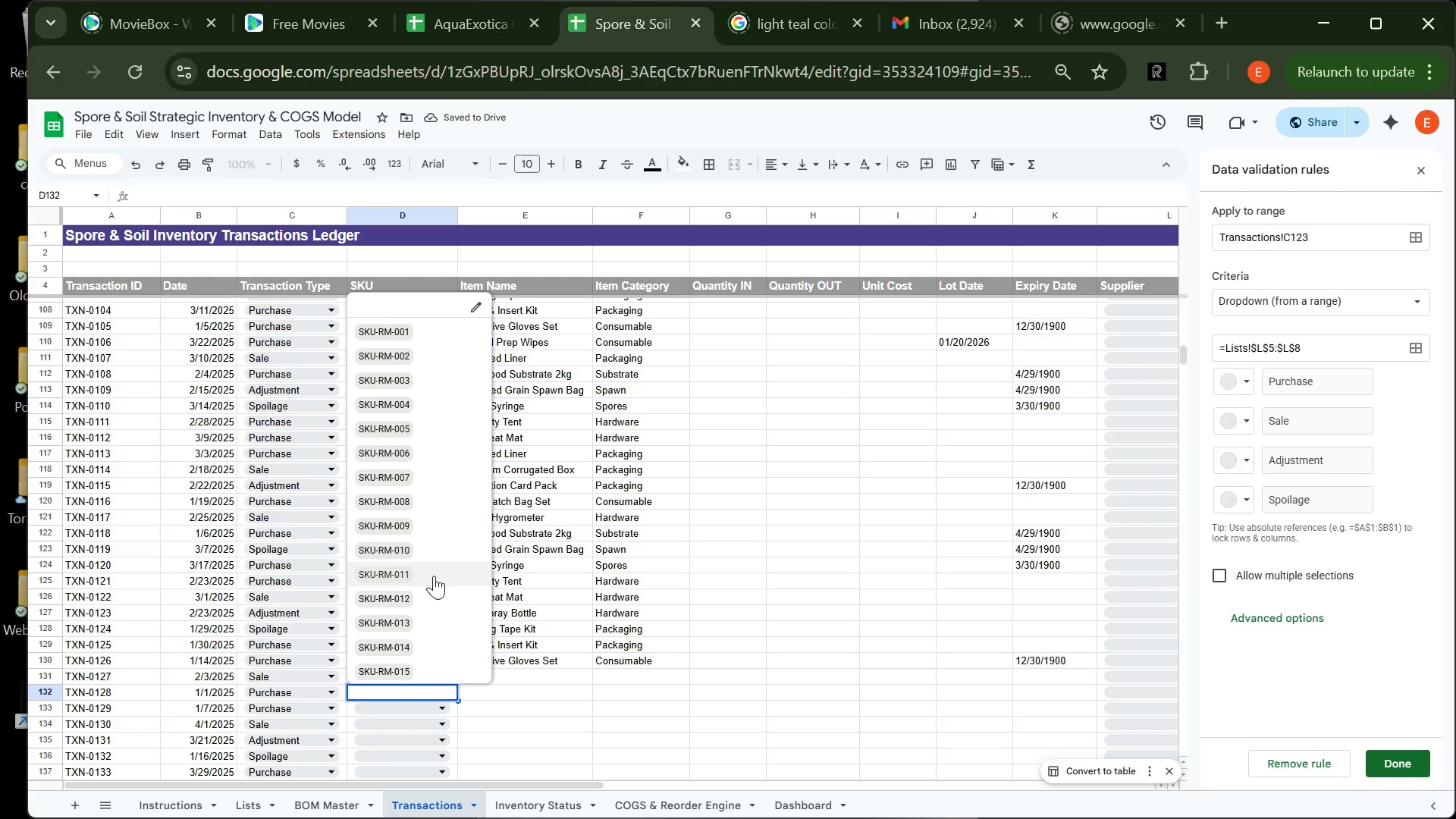 
left_click([434, 576])
 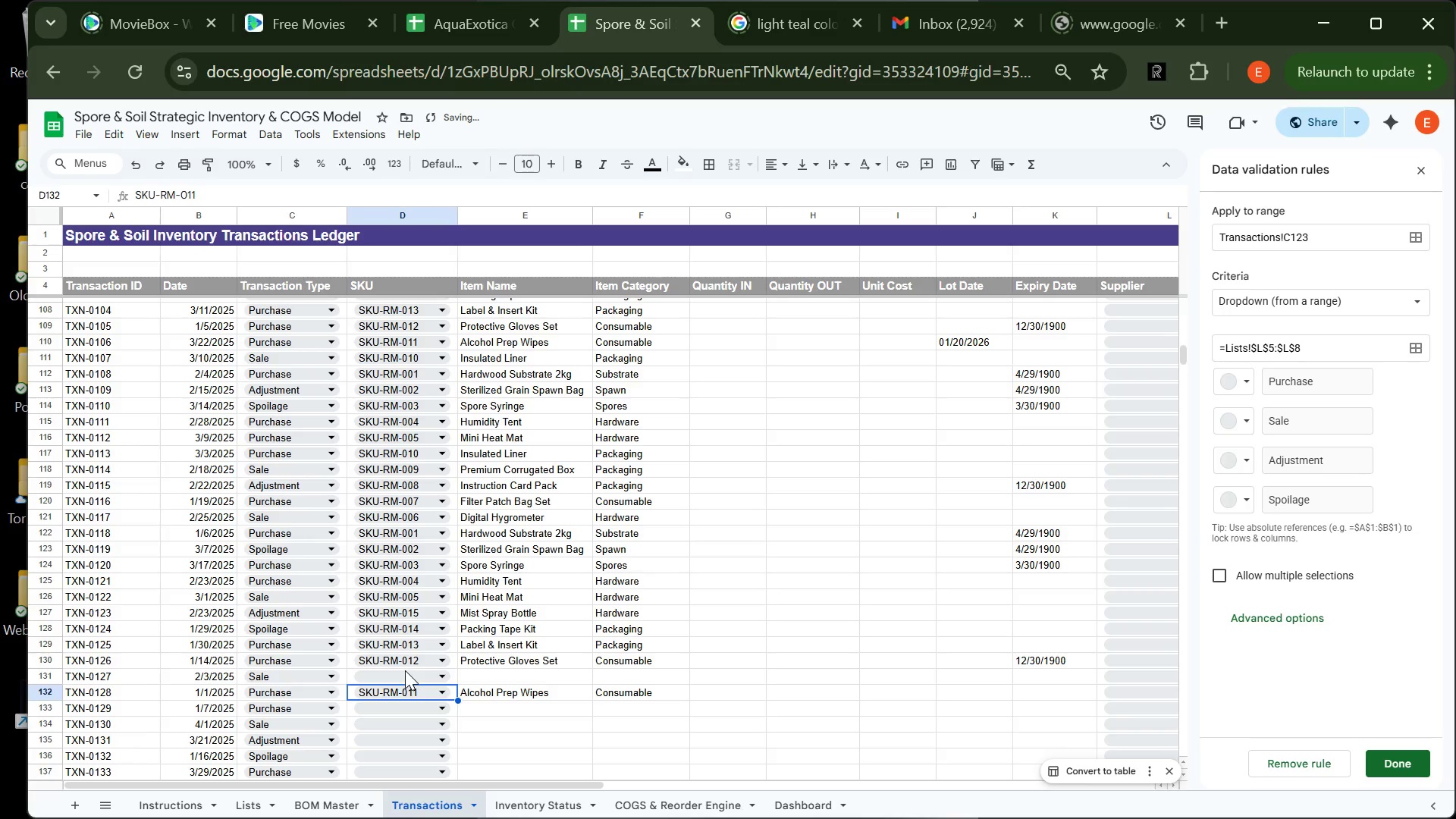 
left_click([405, 673])
 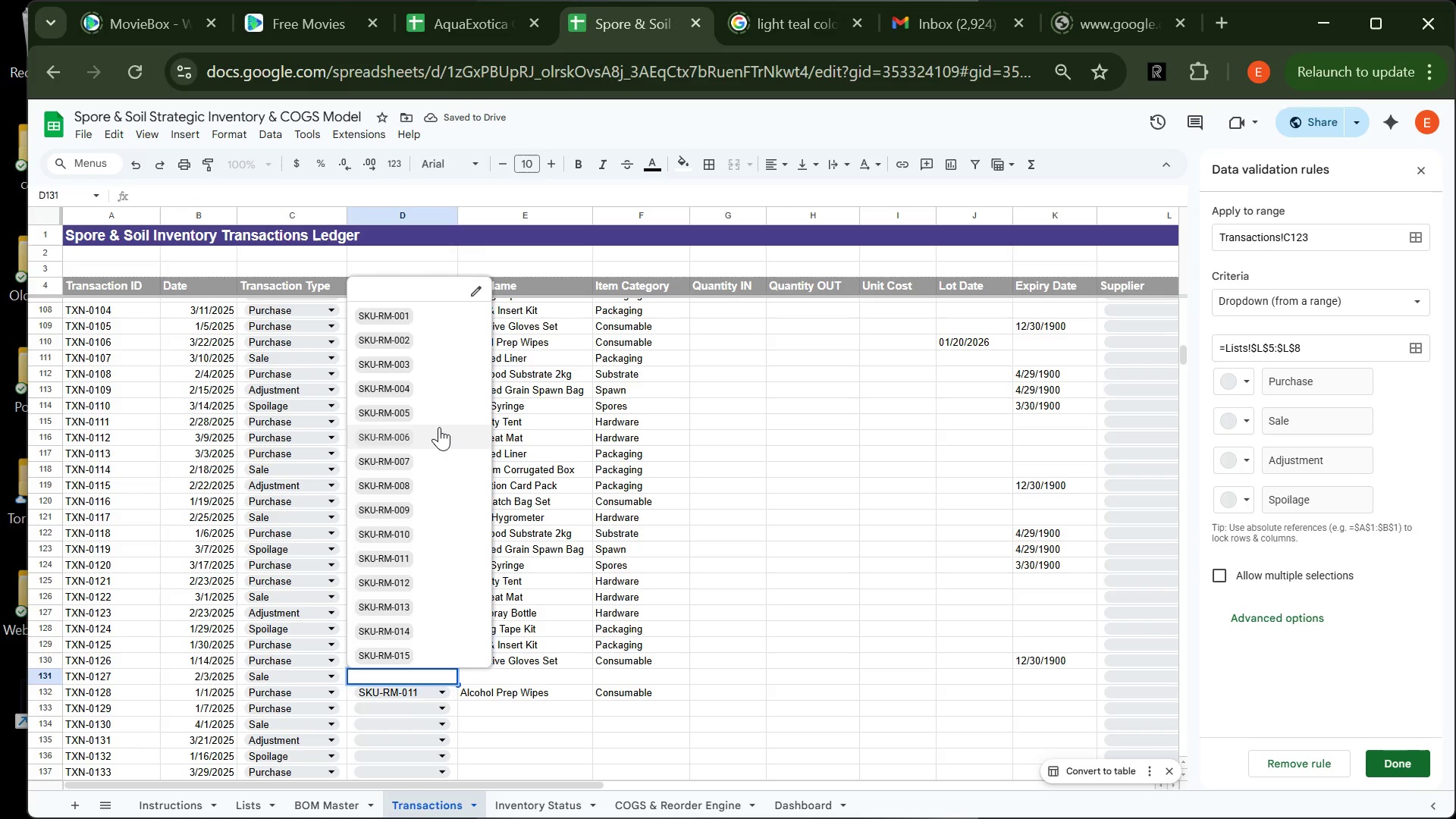 
left_click([439, 431])
 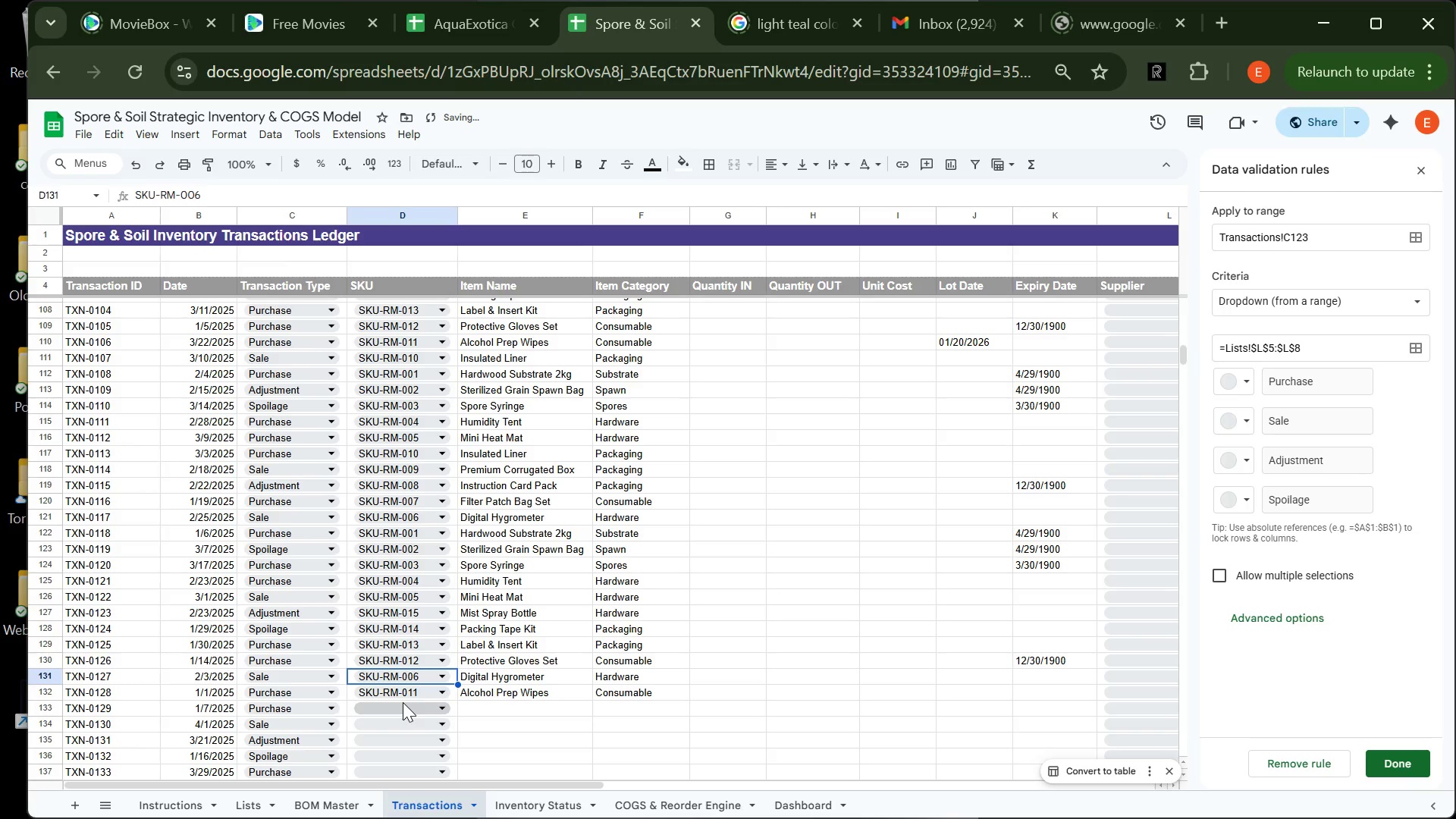 
left_click([403, 702])
 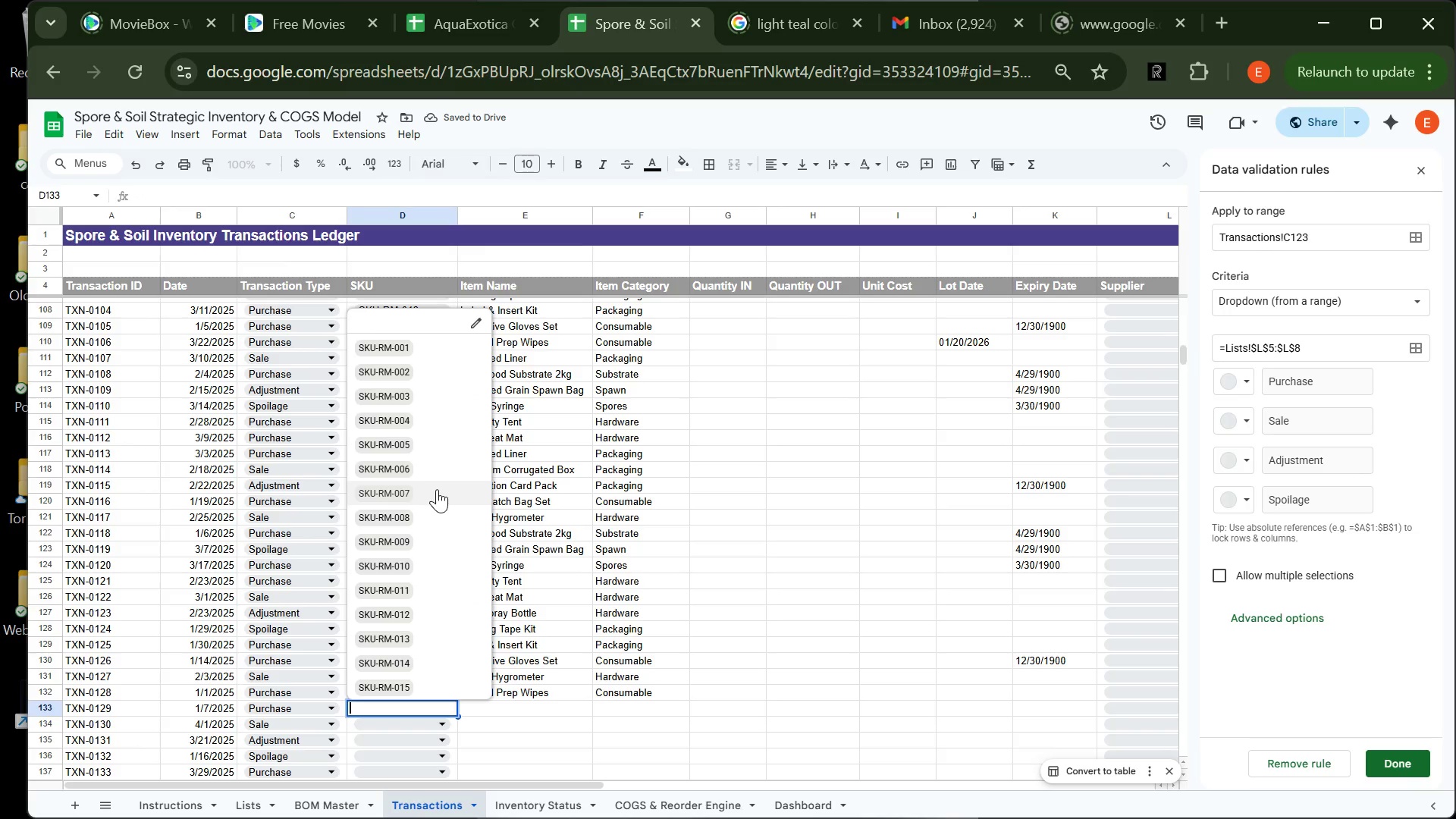 
left_click([437, 489])
 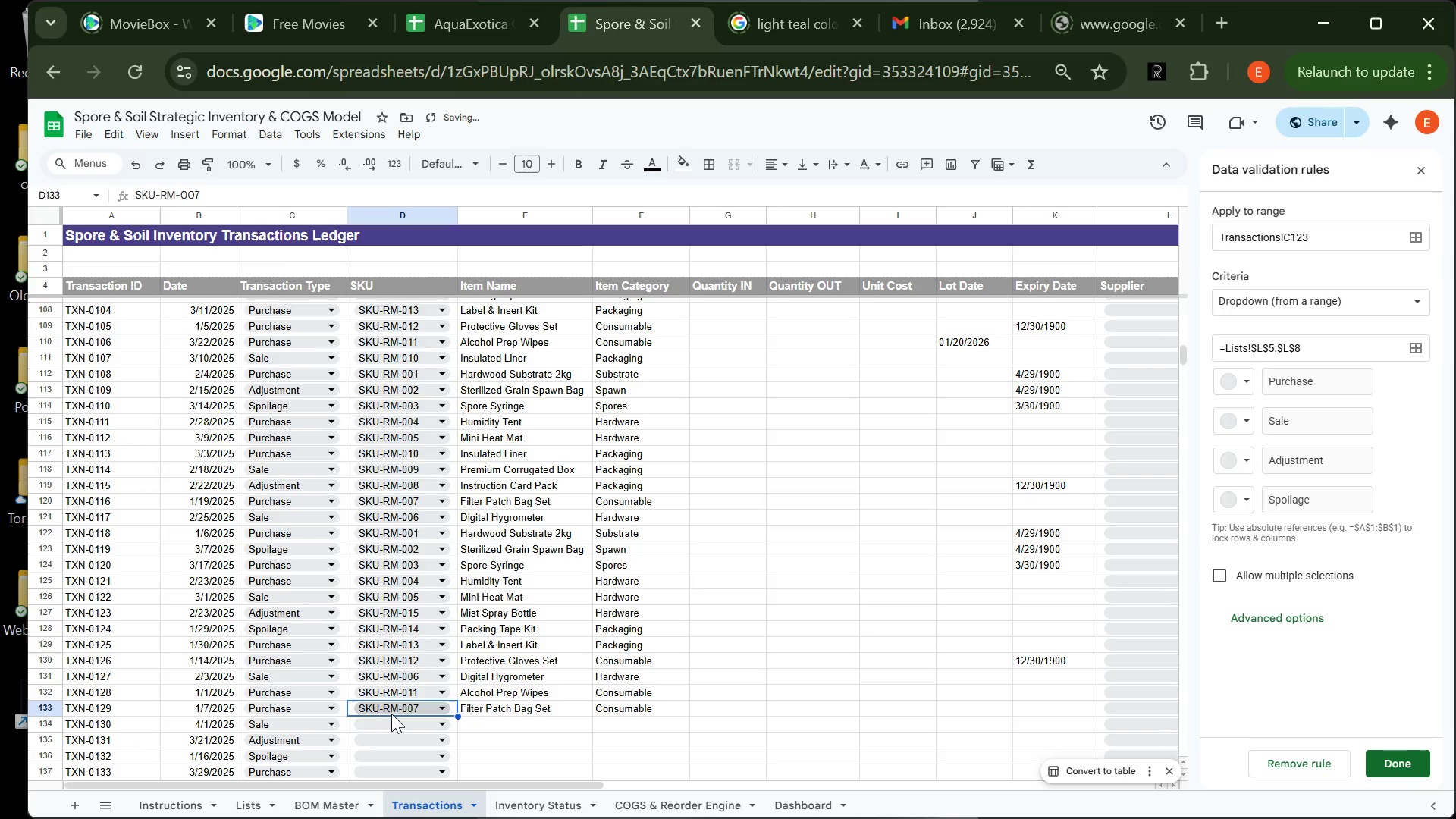 
left_click([391, 714])
 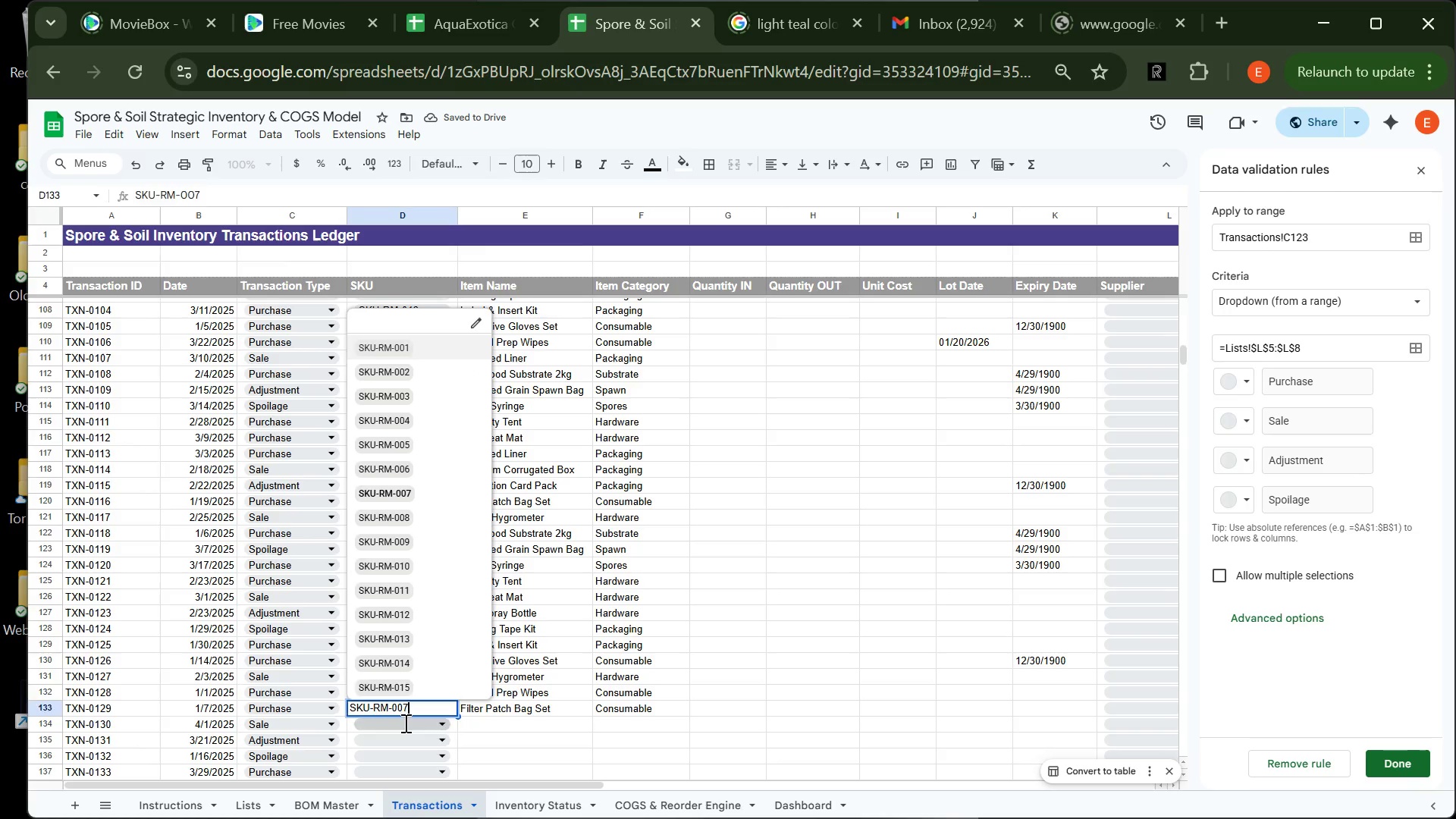 
left_click([404, 723])
 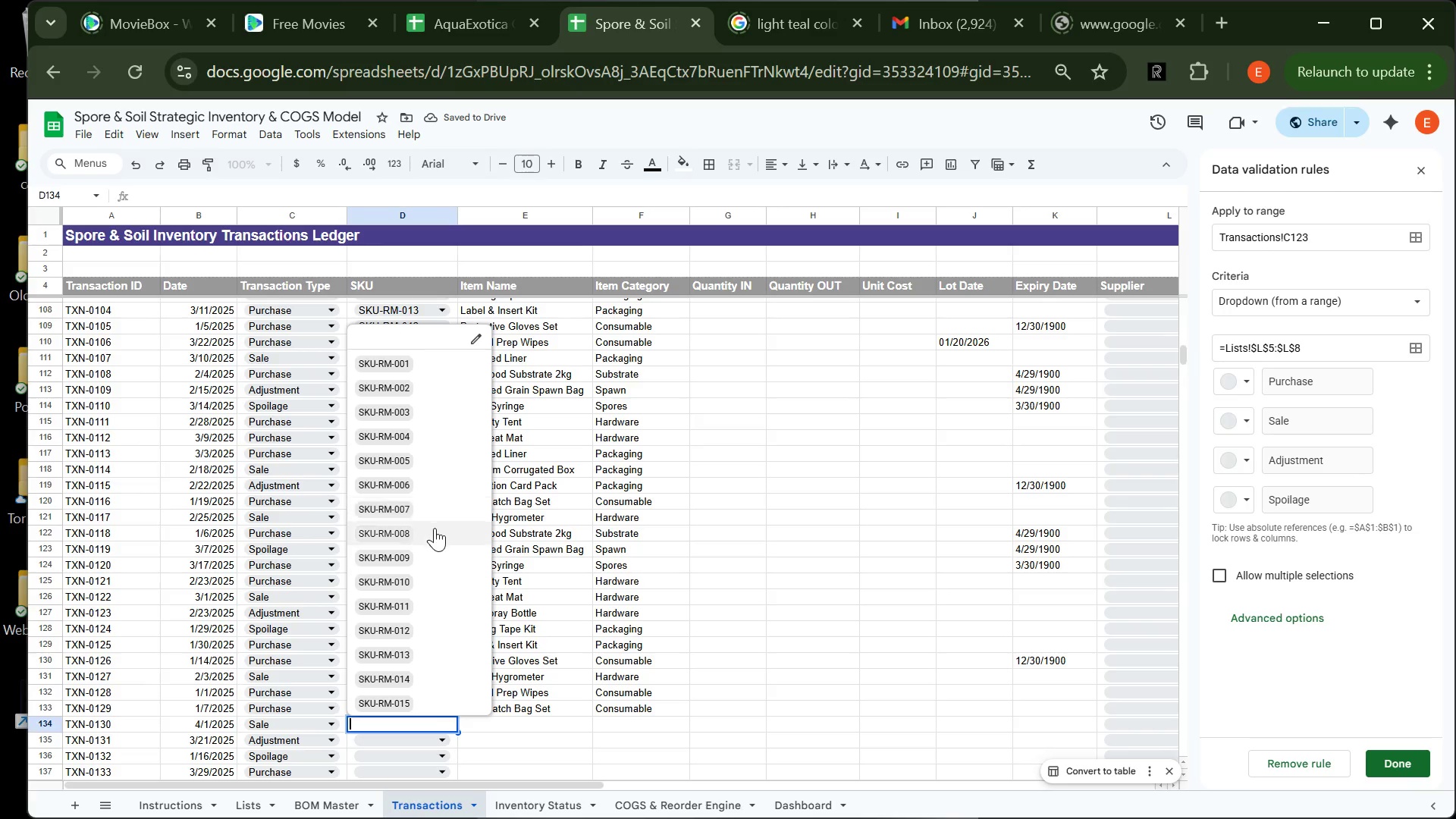 
left_click([435, 528])
 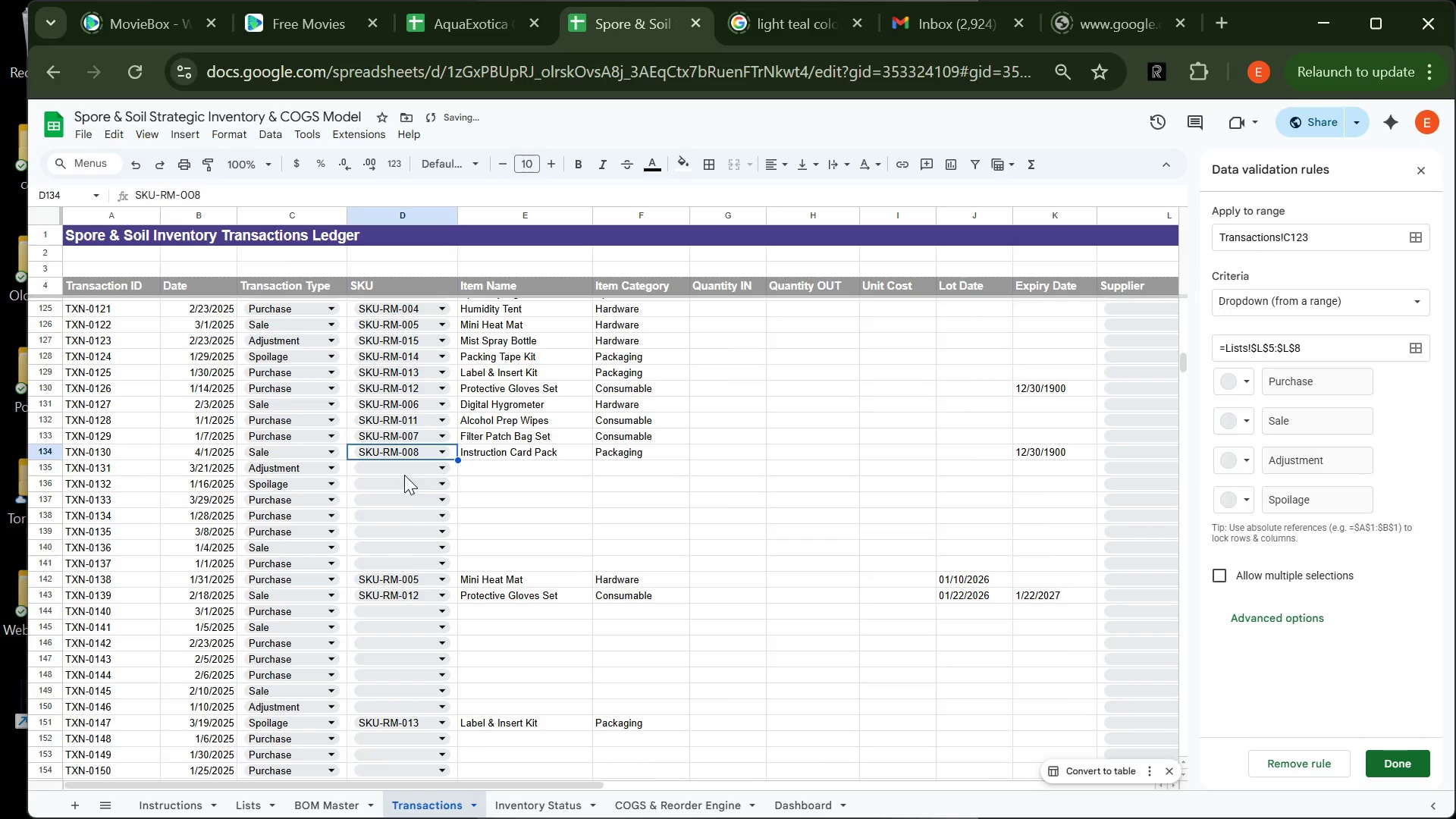 
left_click([404, 470])
 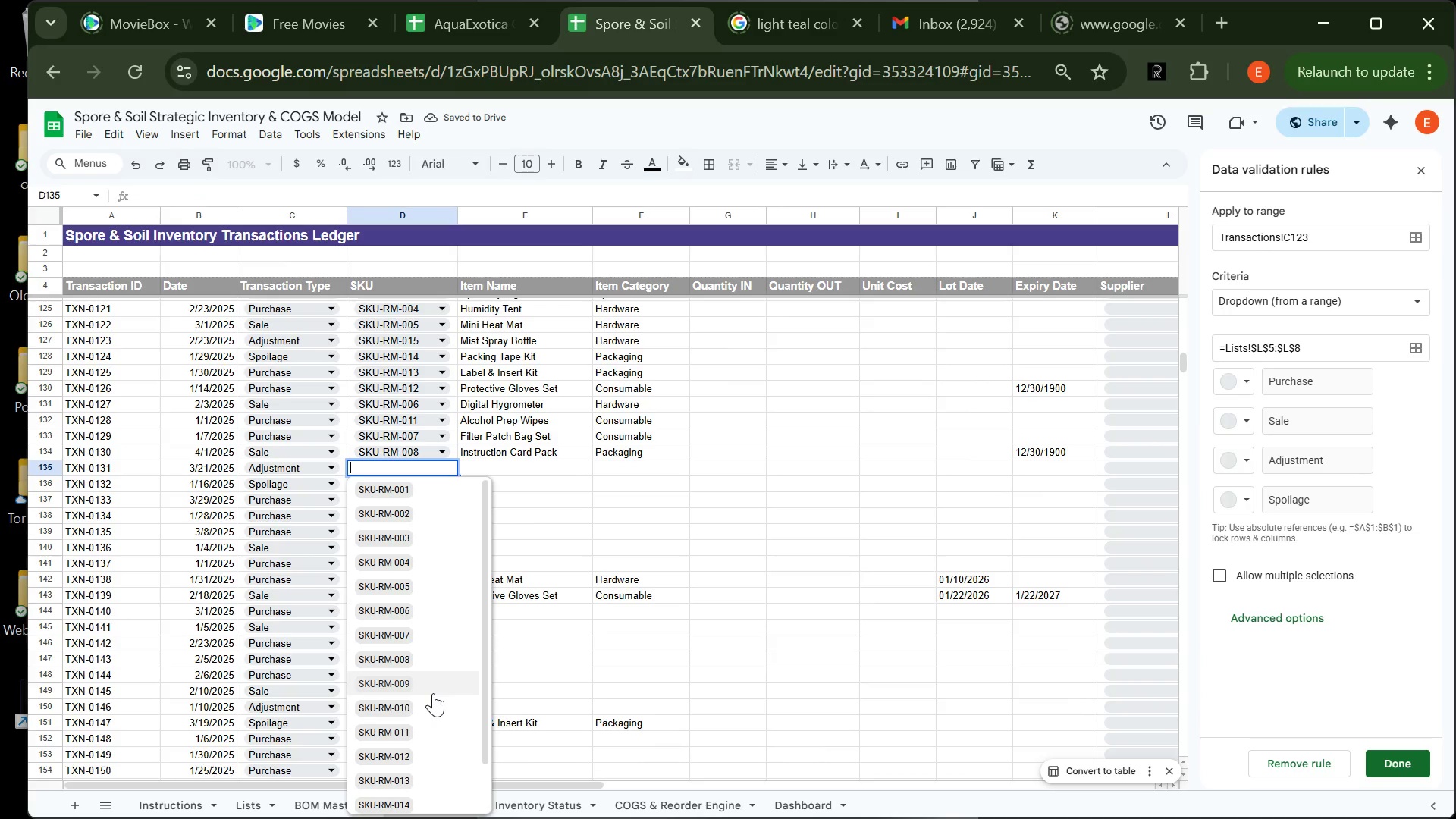 
left_click([433, 693])
 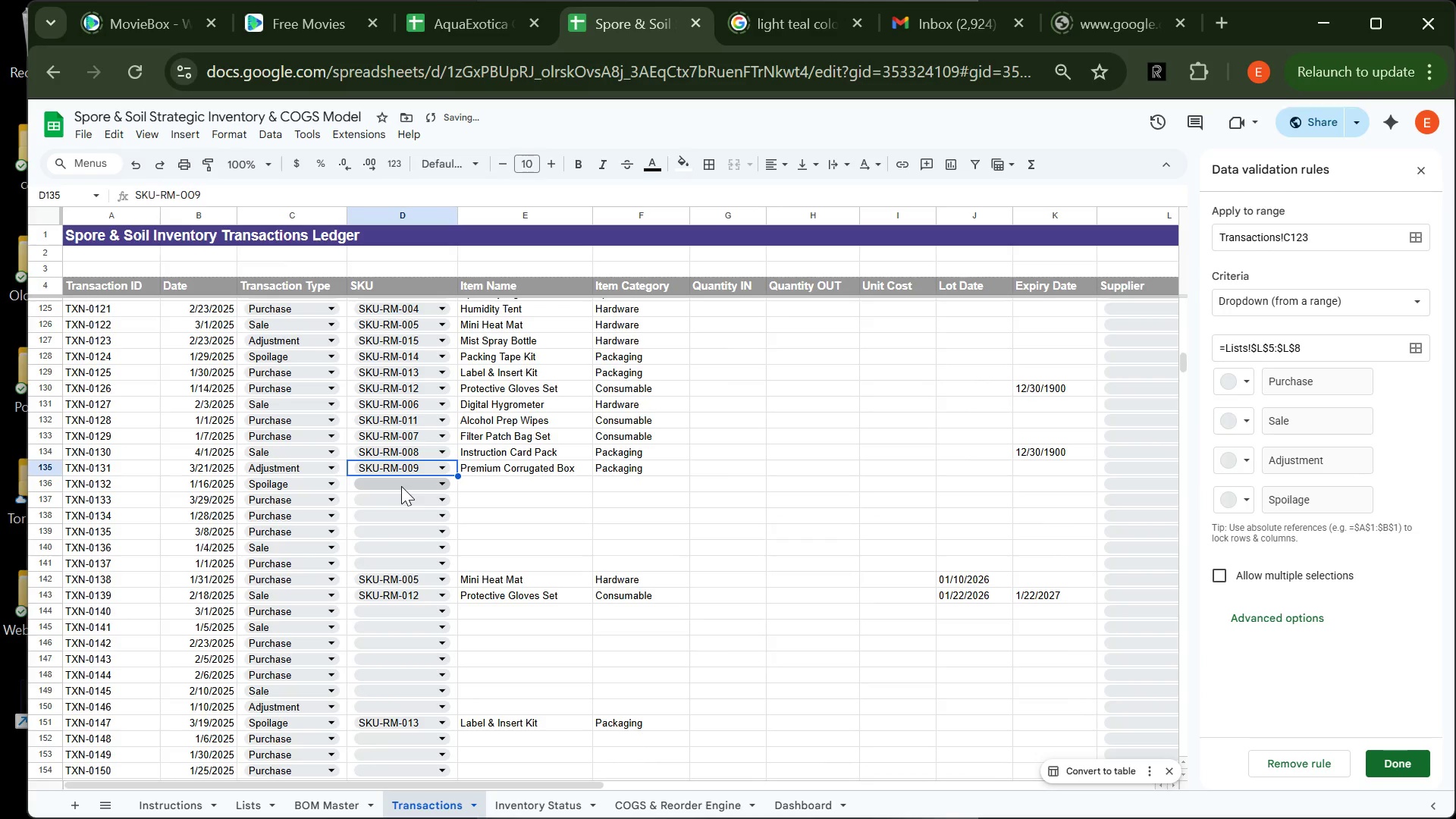 
left_click([401, 486])
 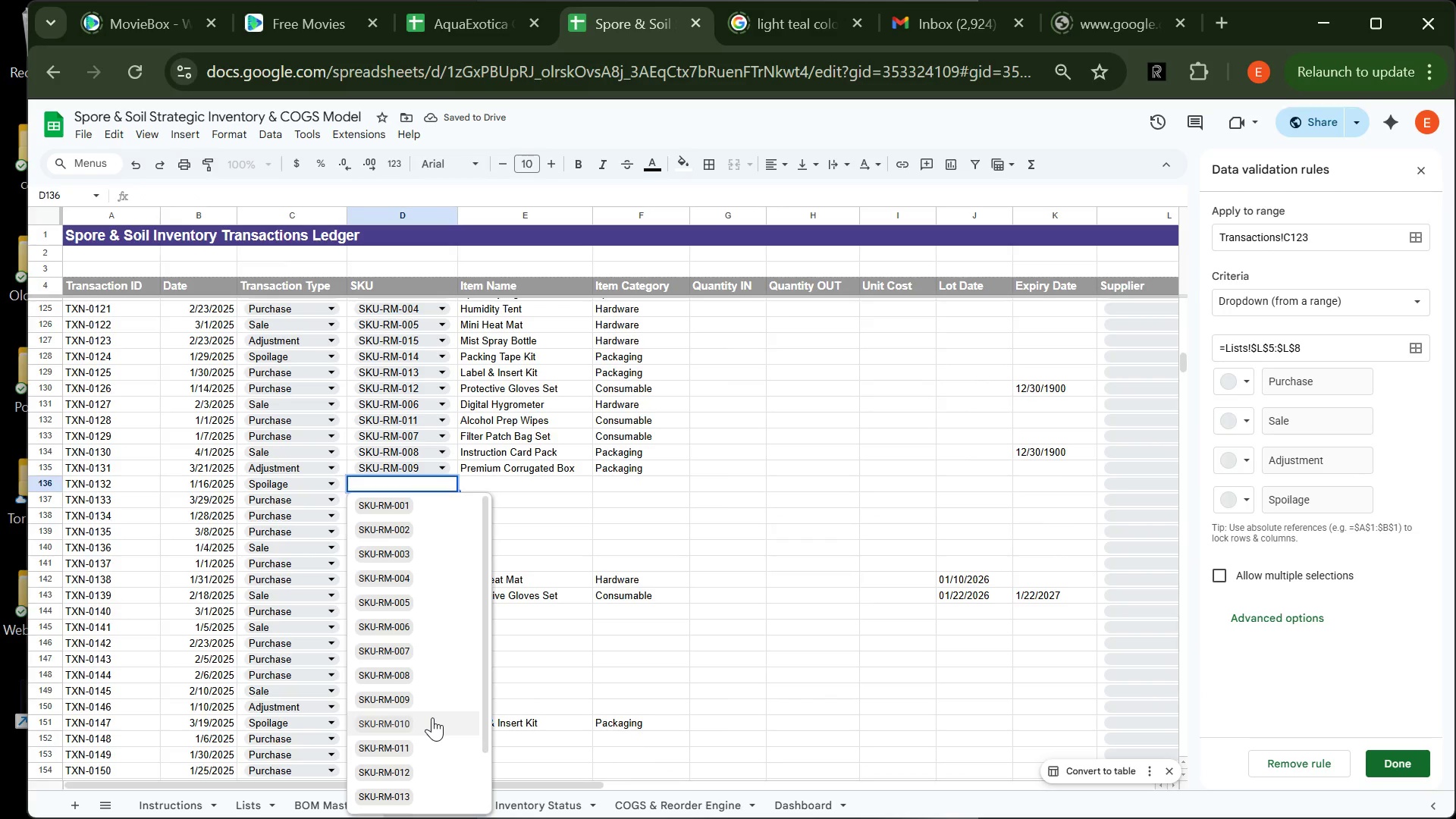 
left_click([432, 717])
 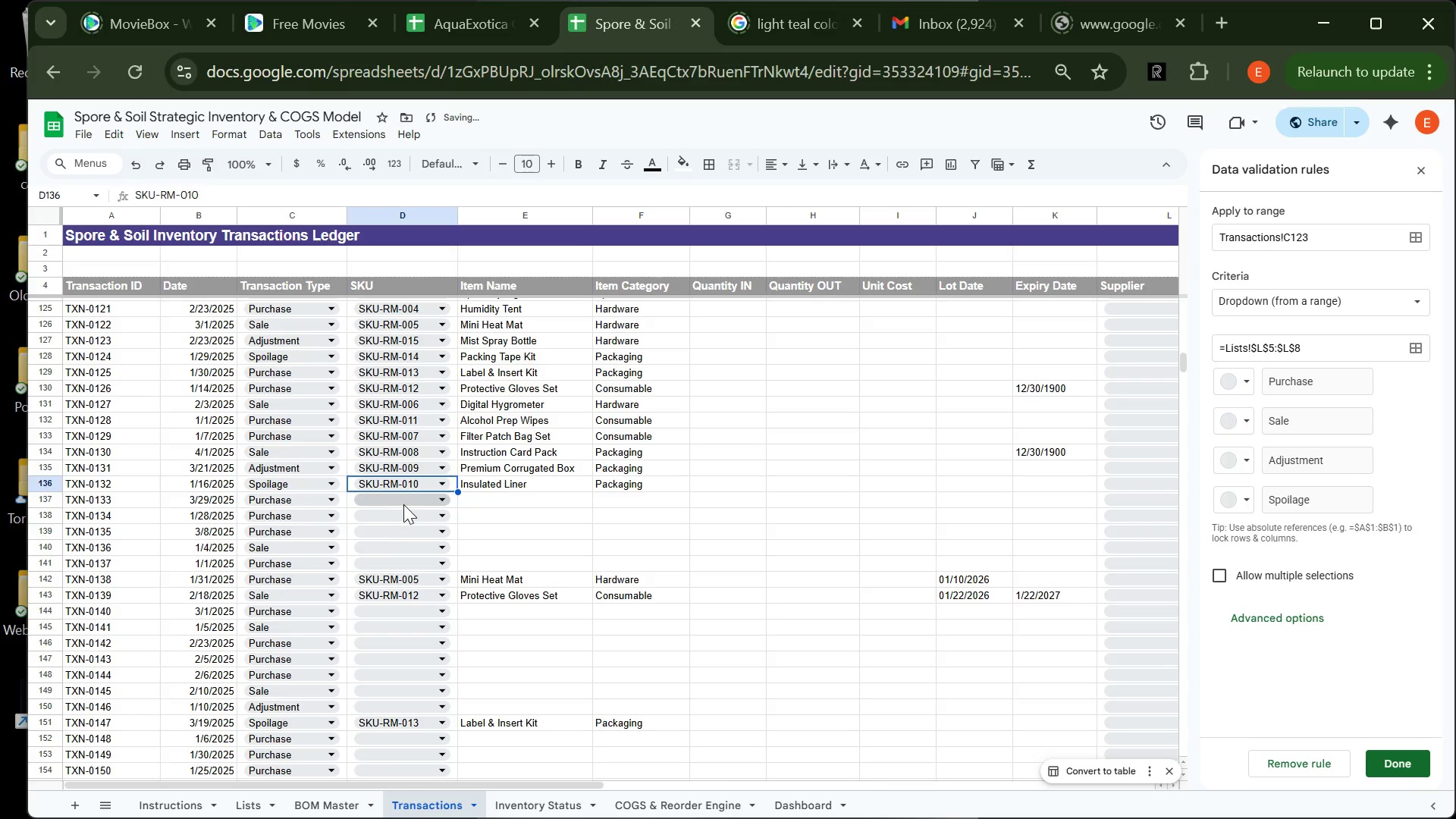 
left_click([404, 504])
 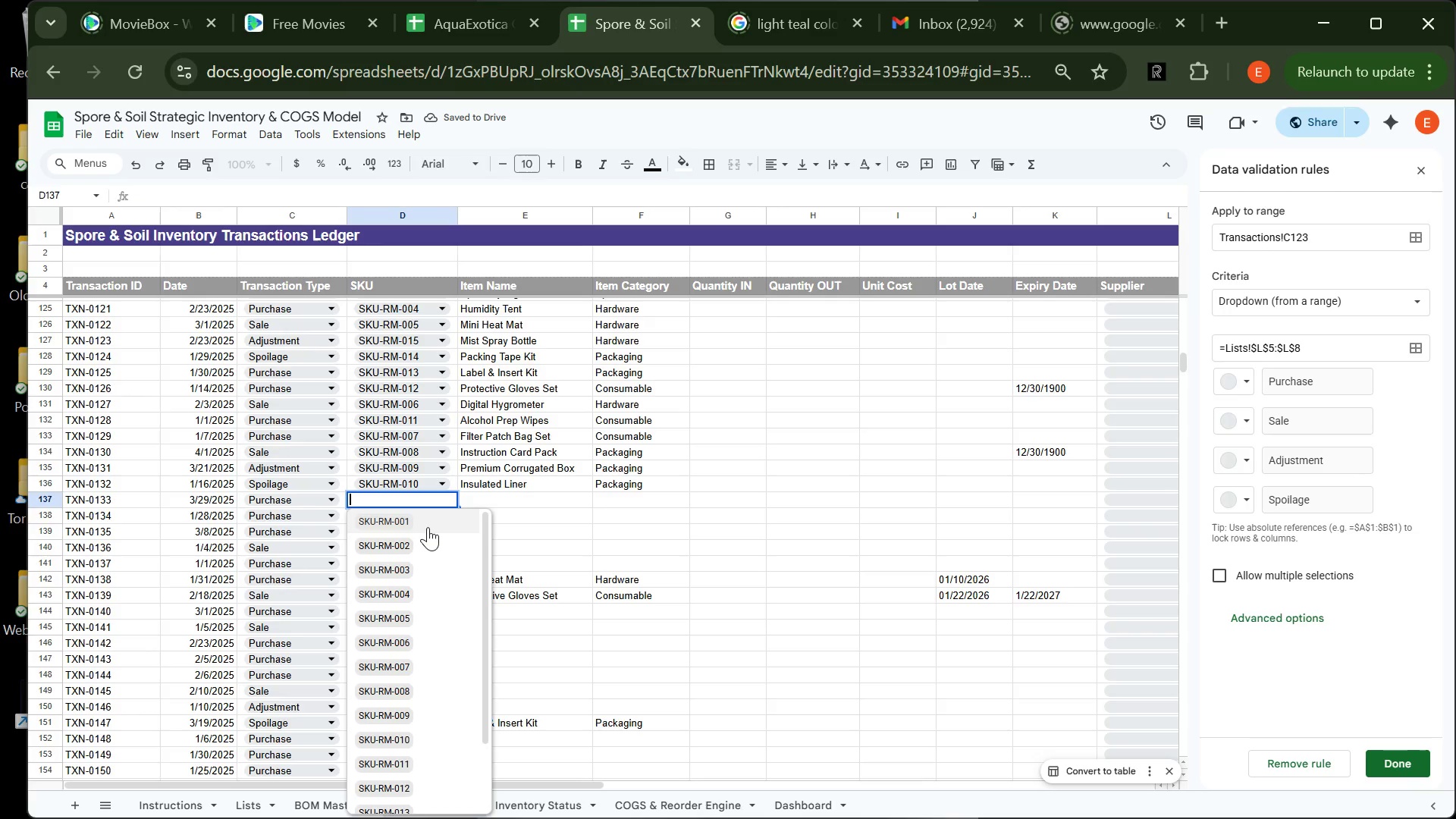 
left_click([428, 527])
 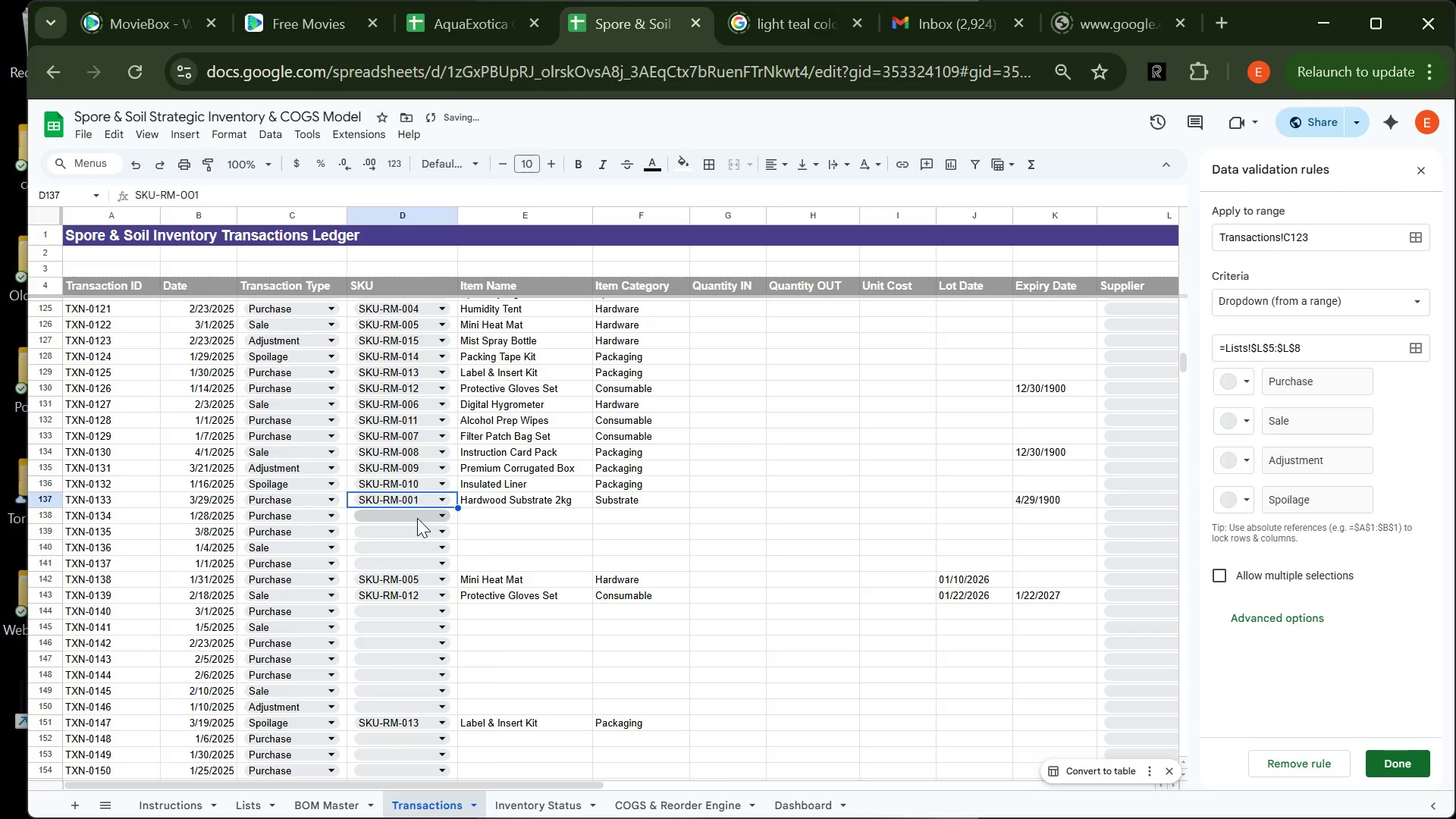 
left_click([417, 518])
 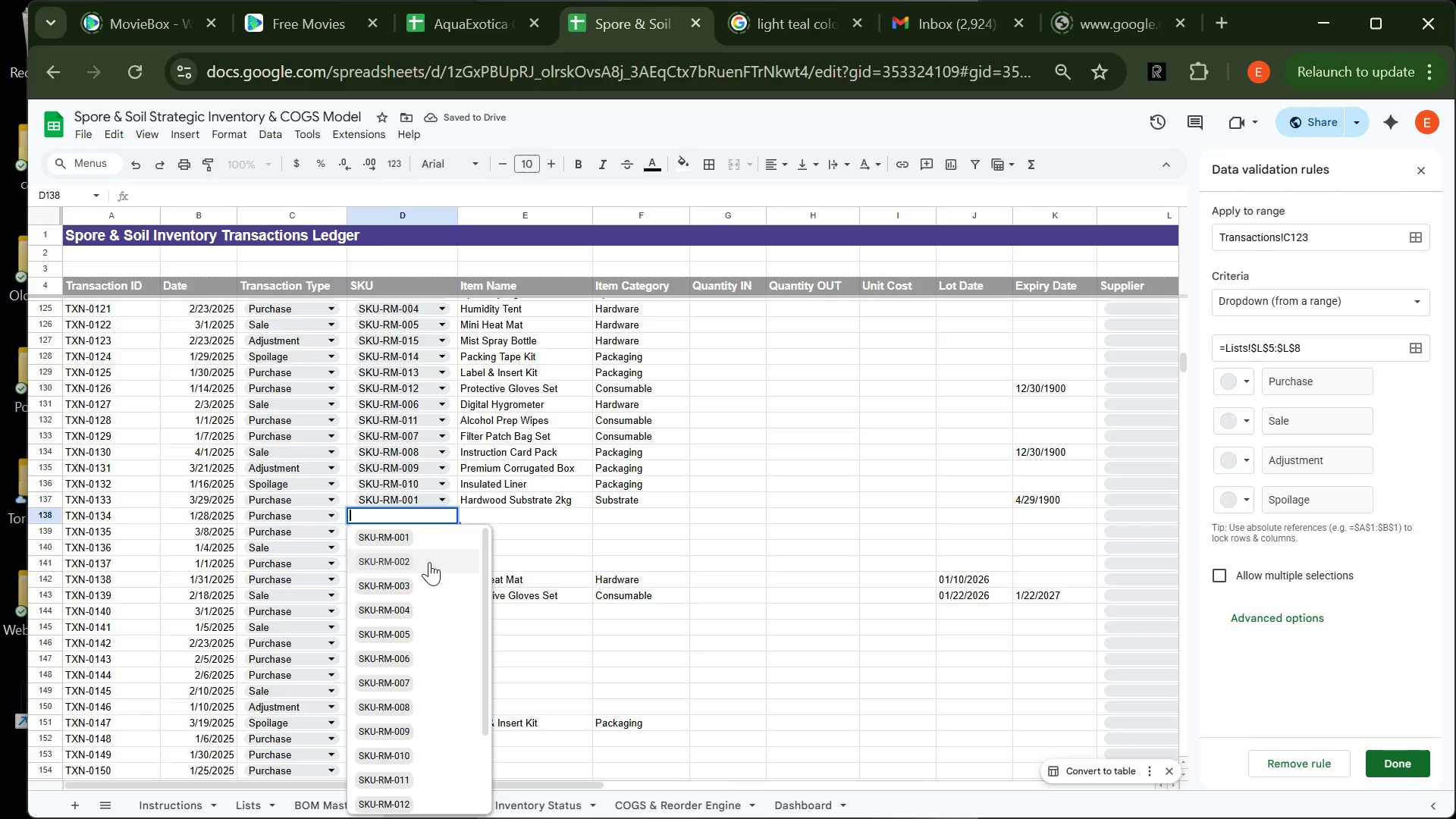 
left_click([429, 562])
 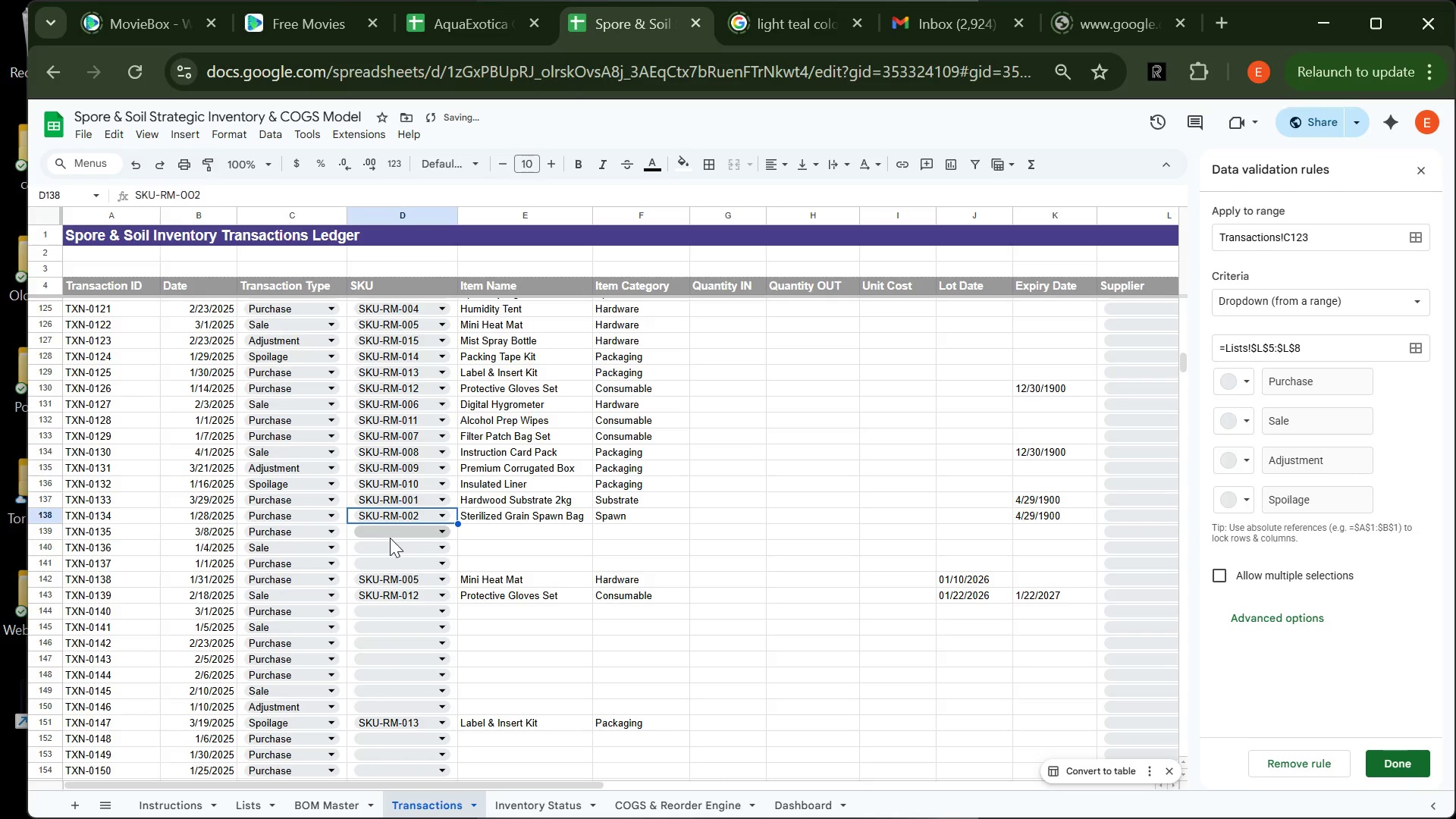 
left_click([390, 538])
 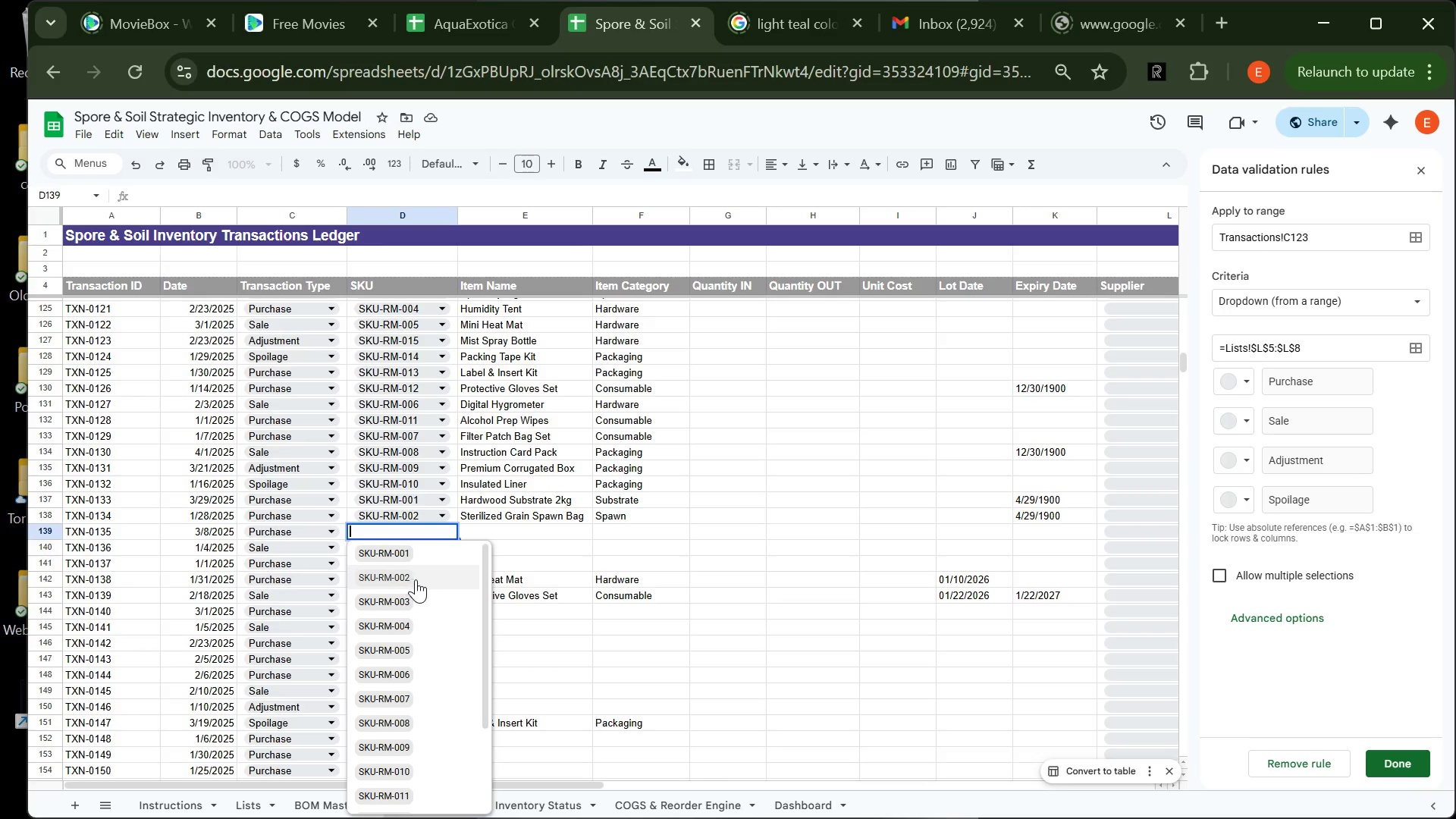 
left_click([431, 600])
 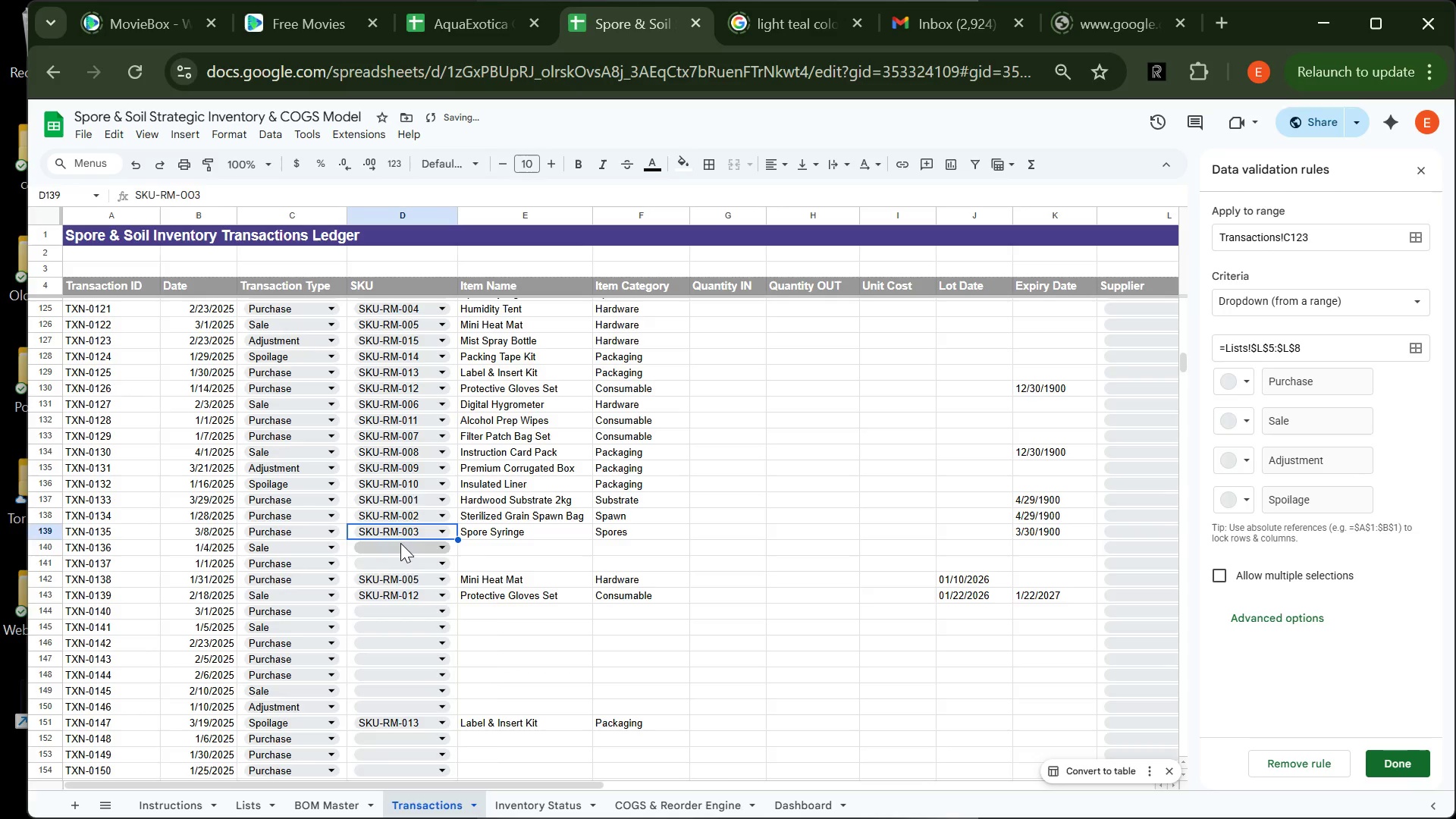 
left_click([400, 543])
 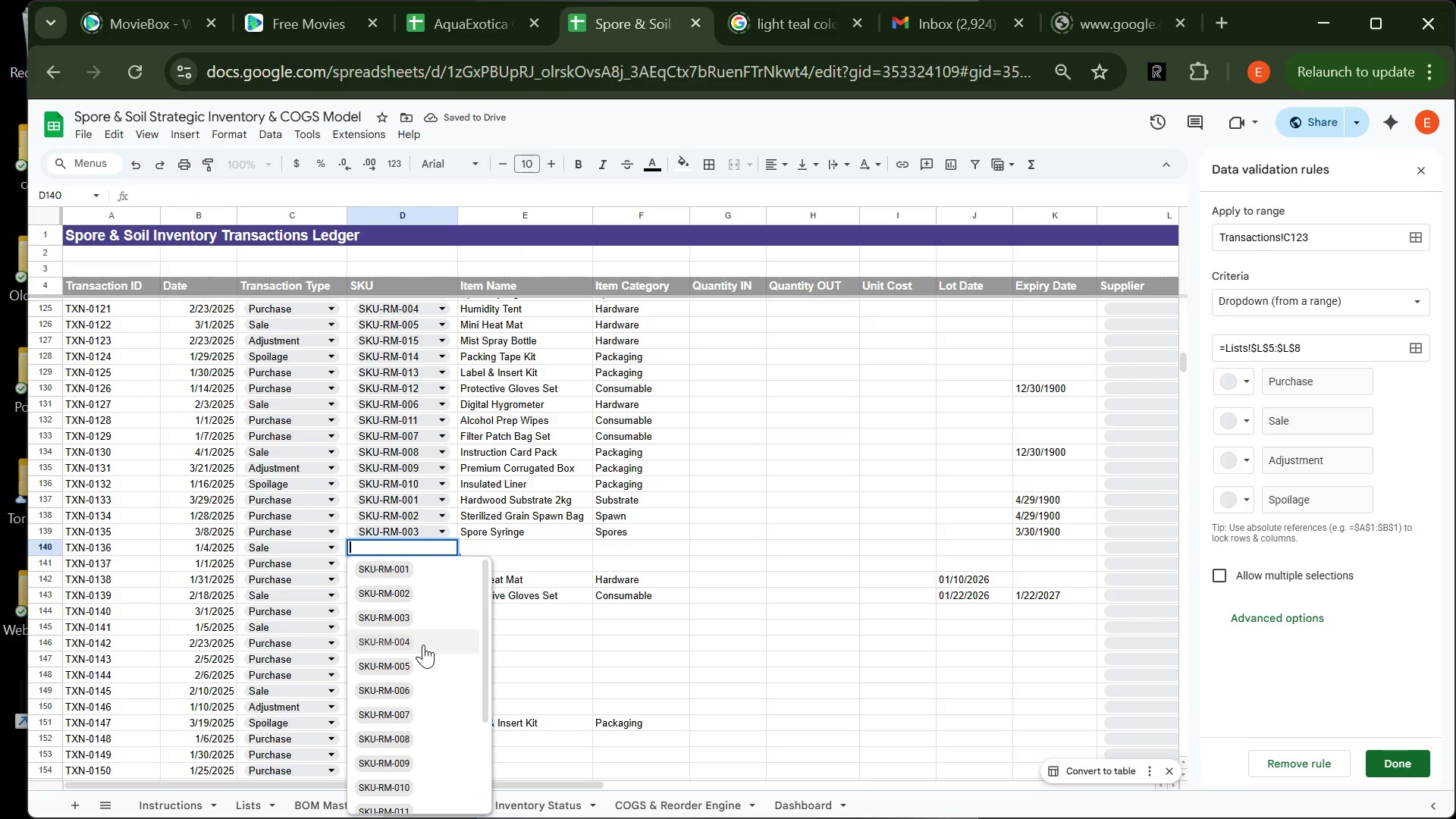 
left_click([423, 645])
 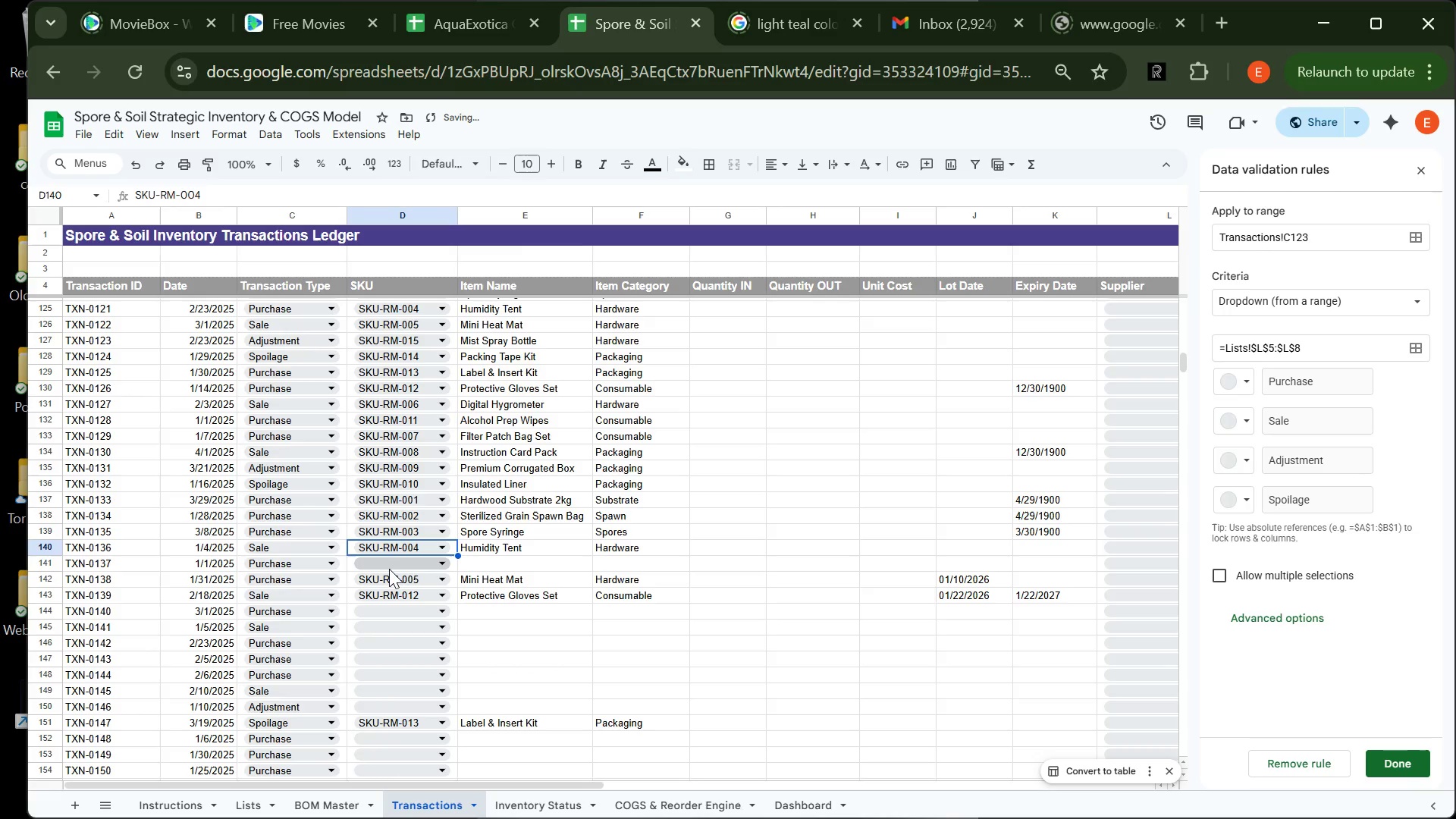 
left_click([389, 569])
 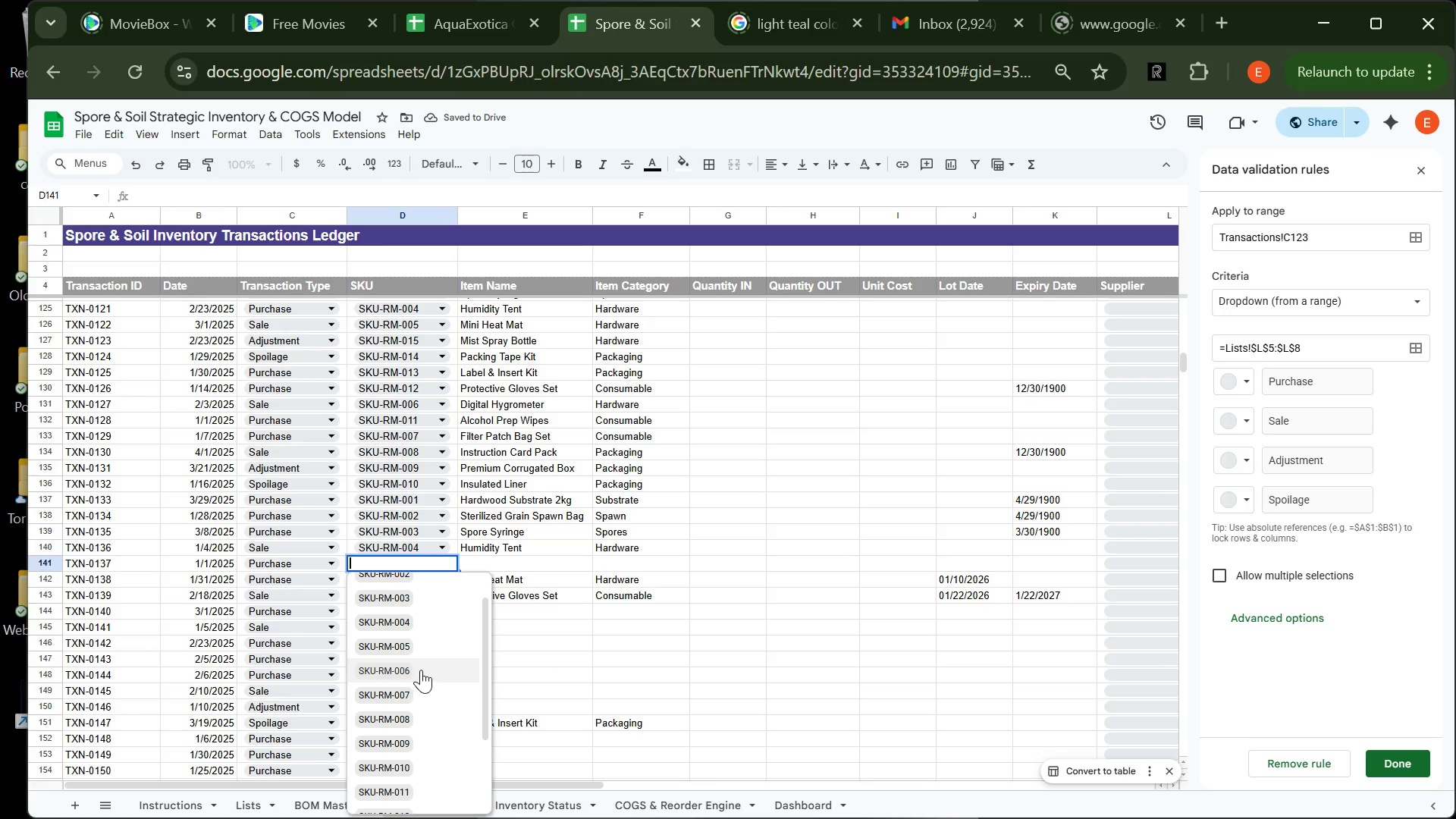 
left_click([421, 670])
 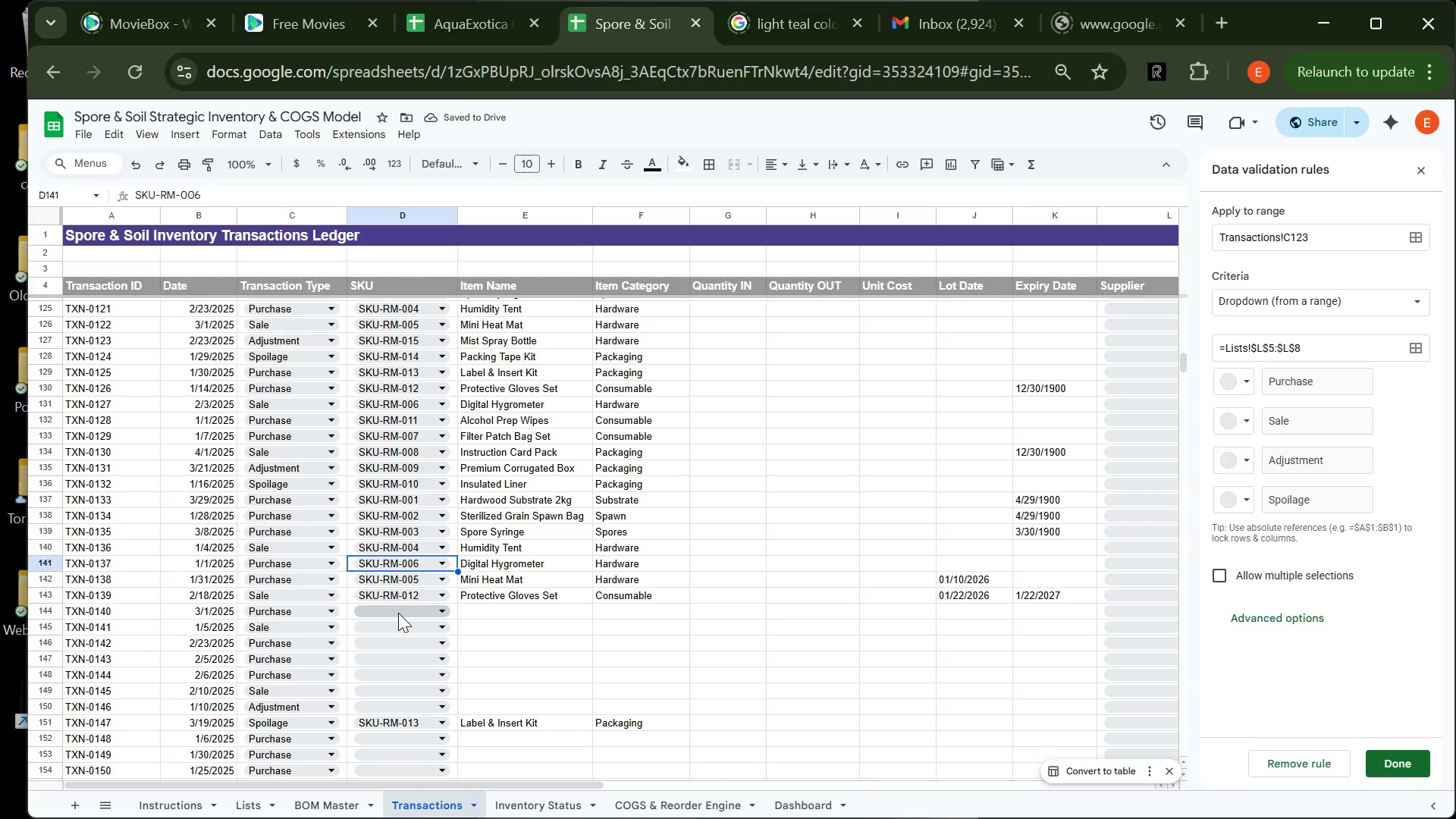 
left_click([398, 613])
 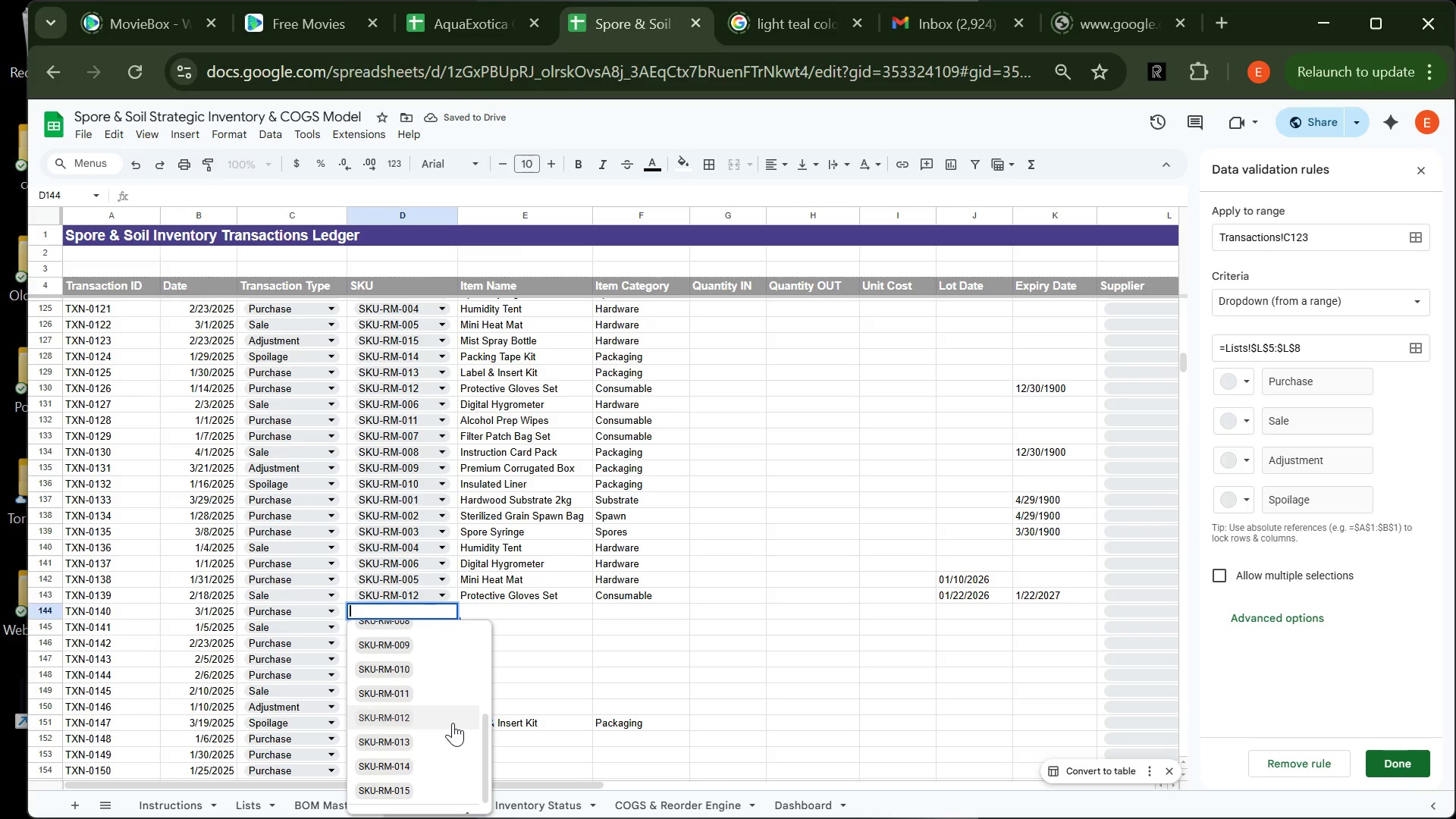 
mouse_move([433, 653])
 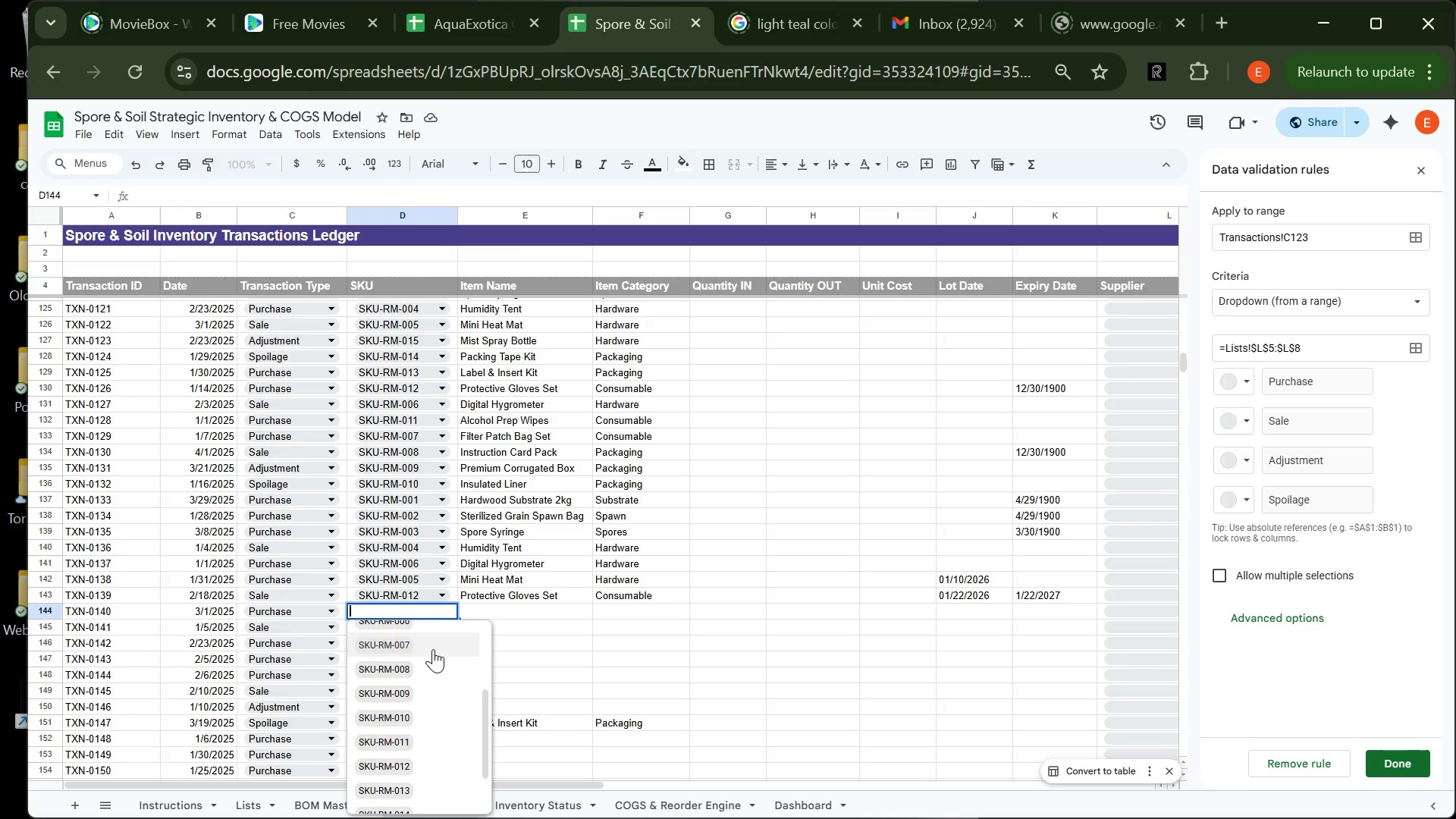 
left_click([433, 649])
 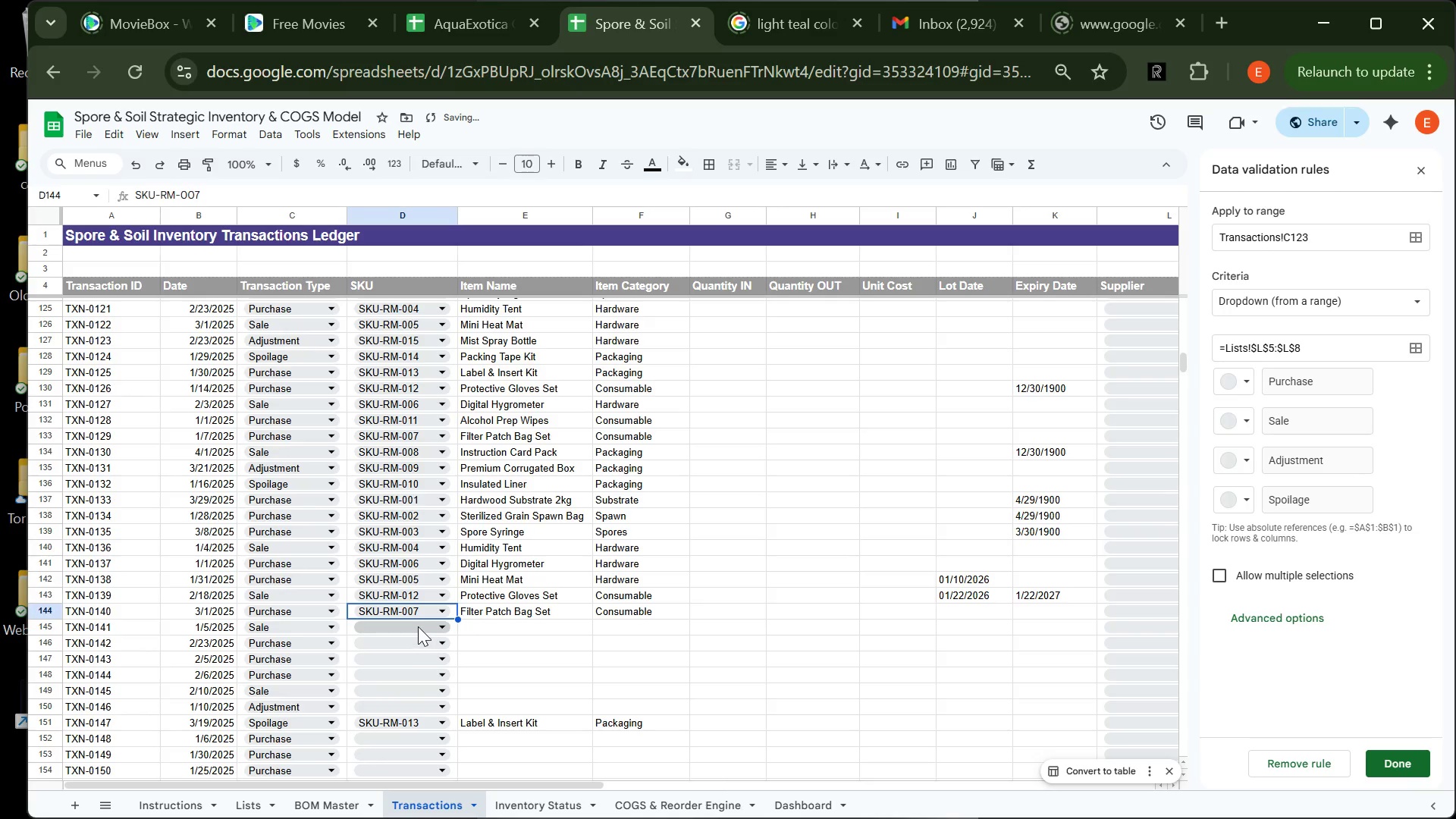 
left_click([416, 626])
 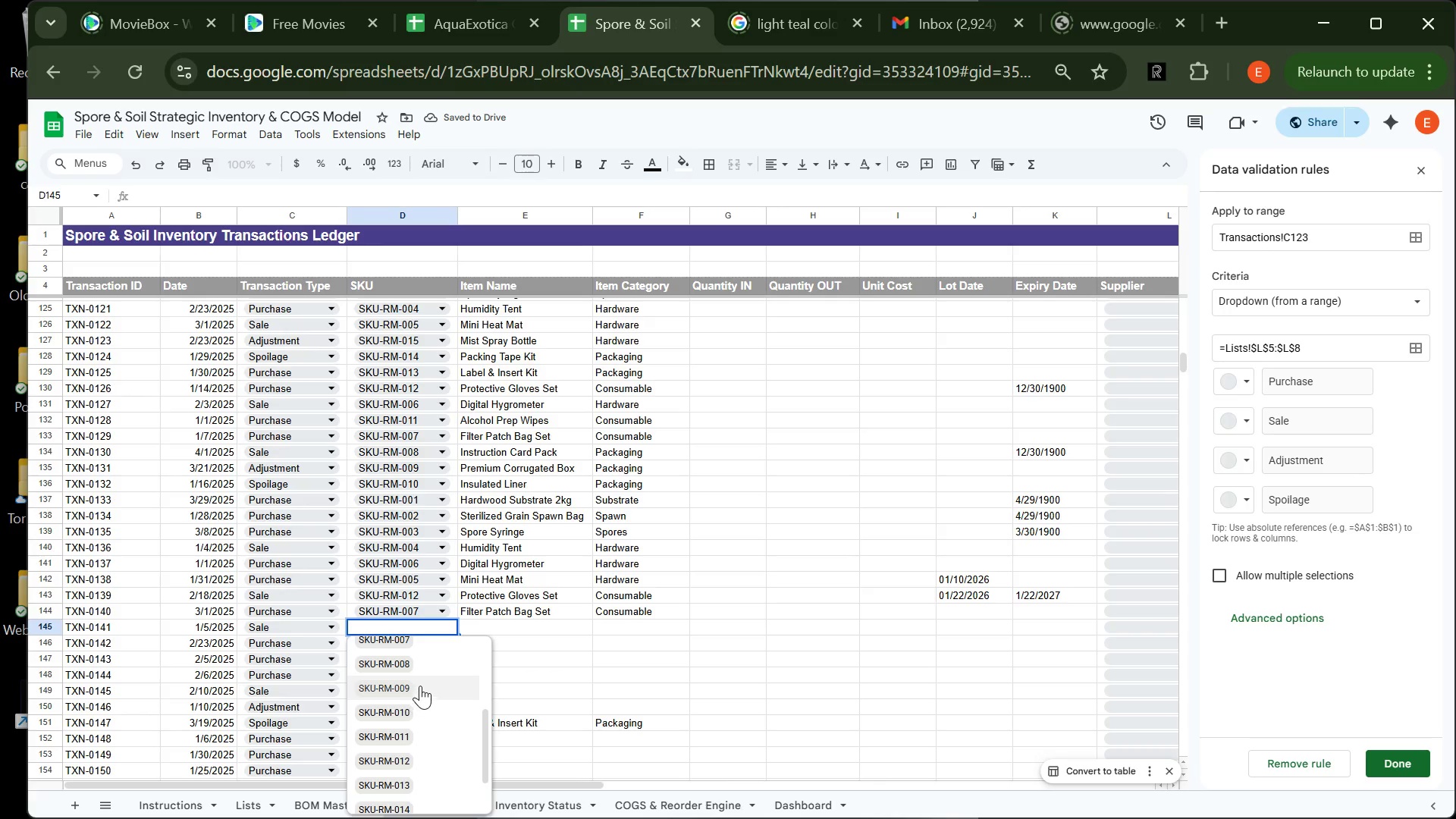 
left_click([422, 663])
 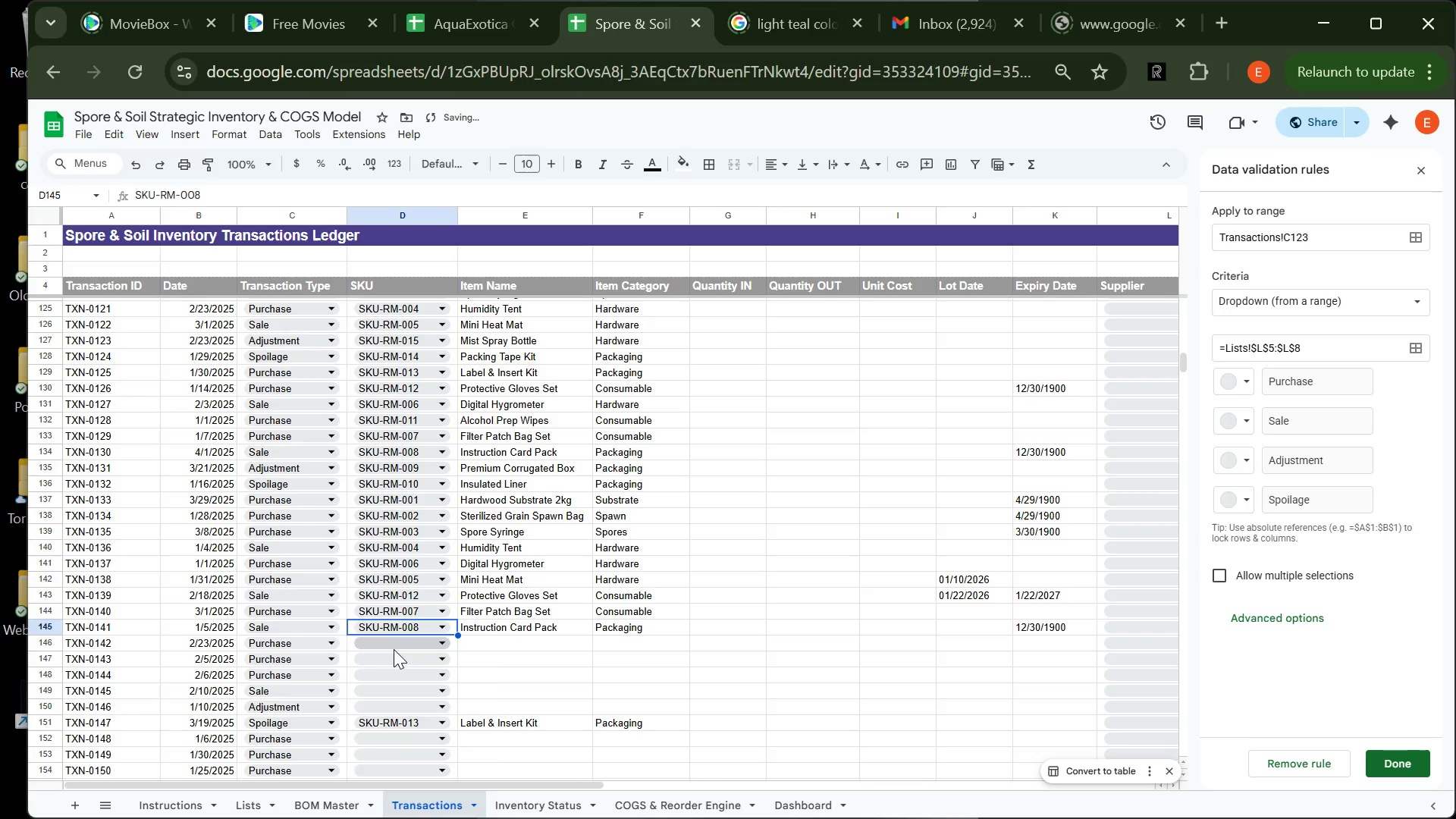 
left_click([394, 649])
 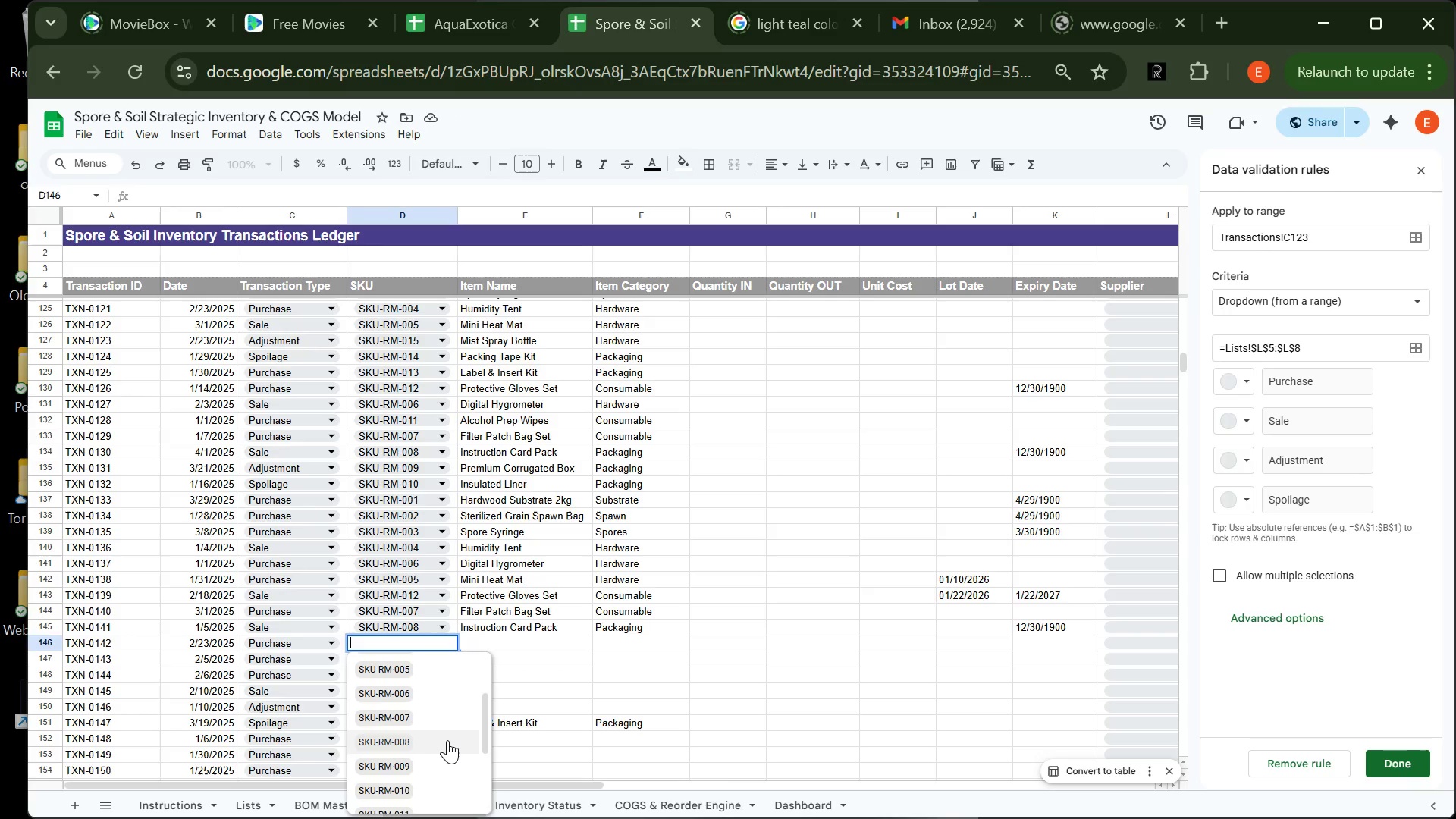 
wait(5.34)
 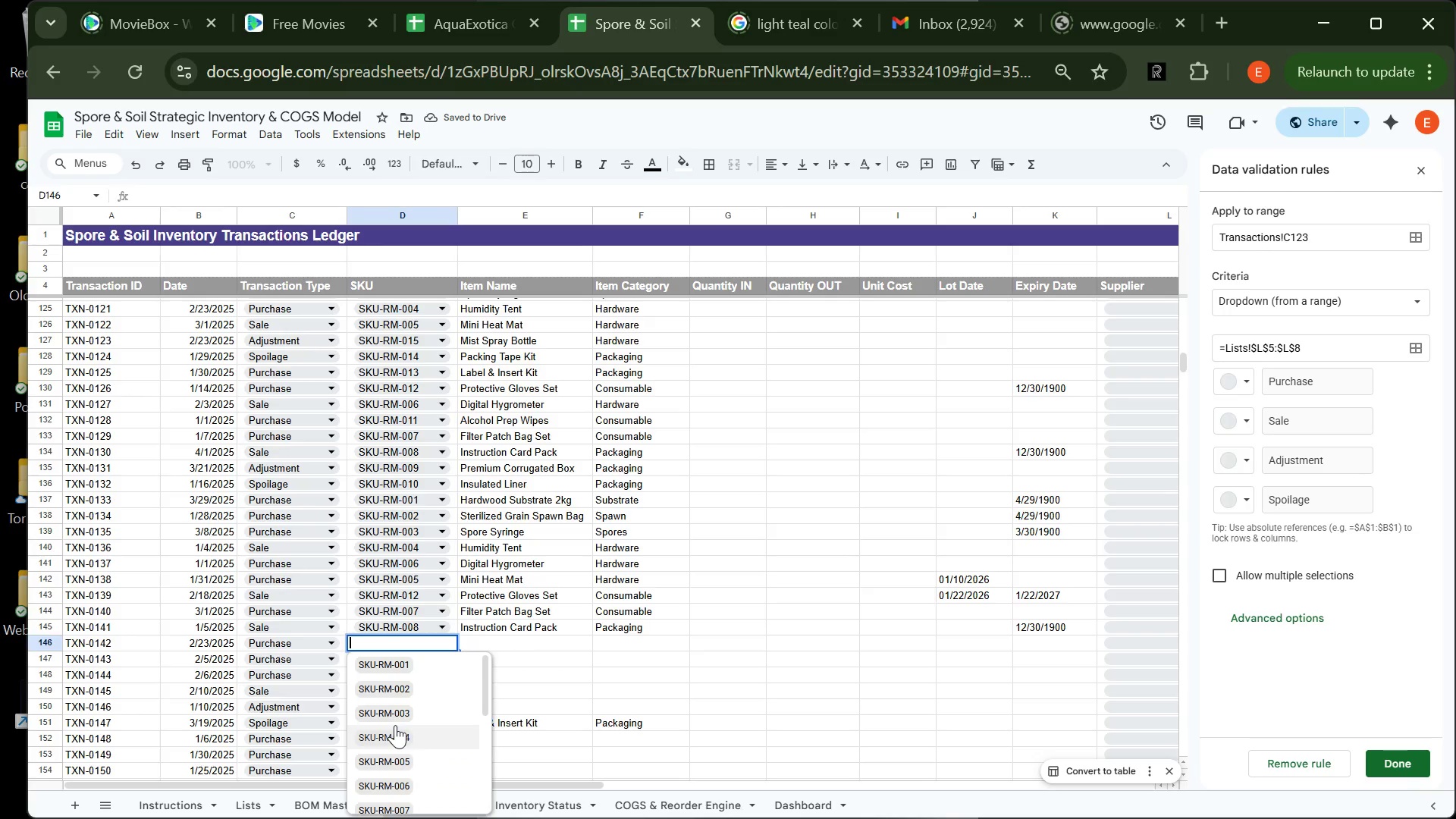 
left_click([427, 764])
 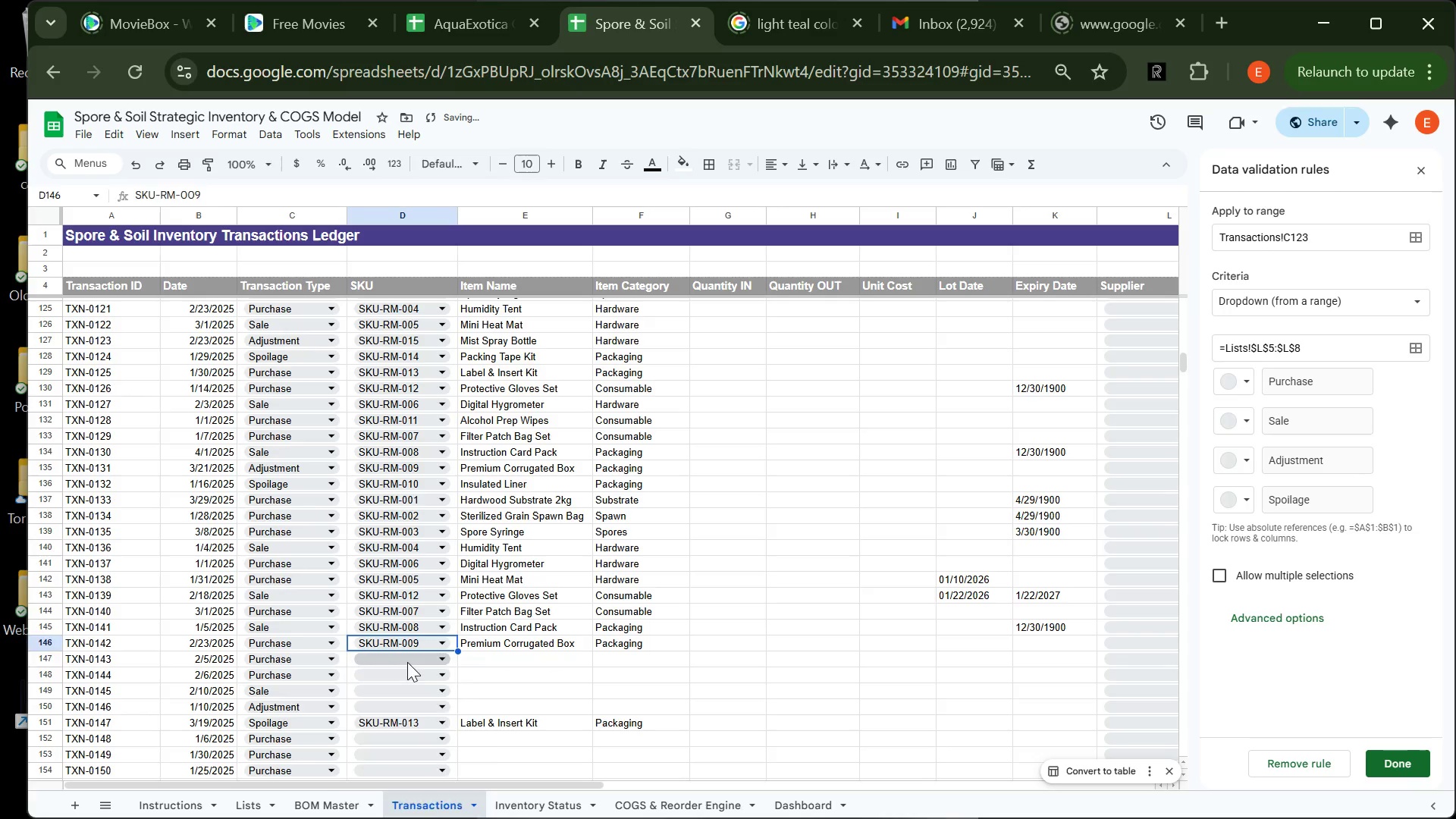 
left_click([407, 662])
 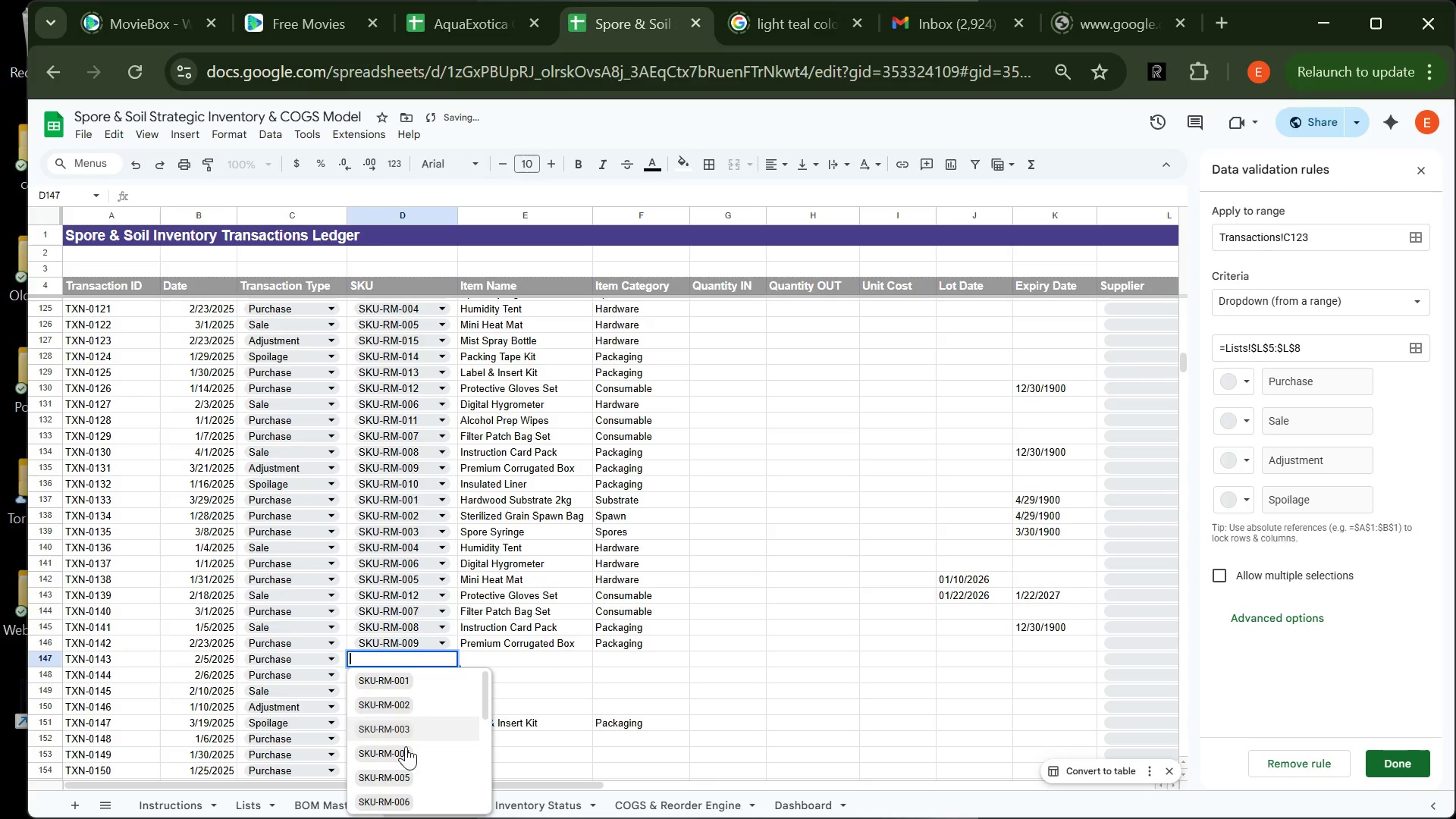 
mouse_move([419, 763])
 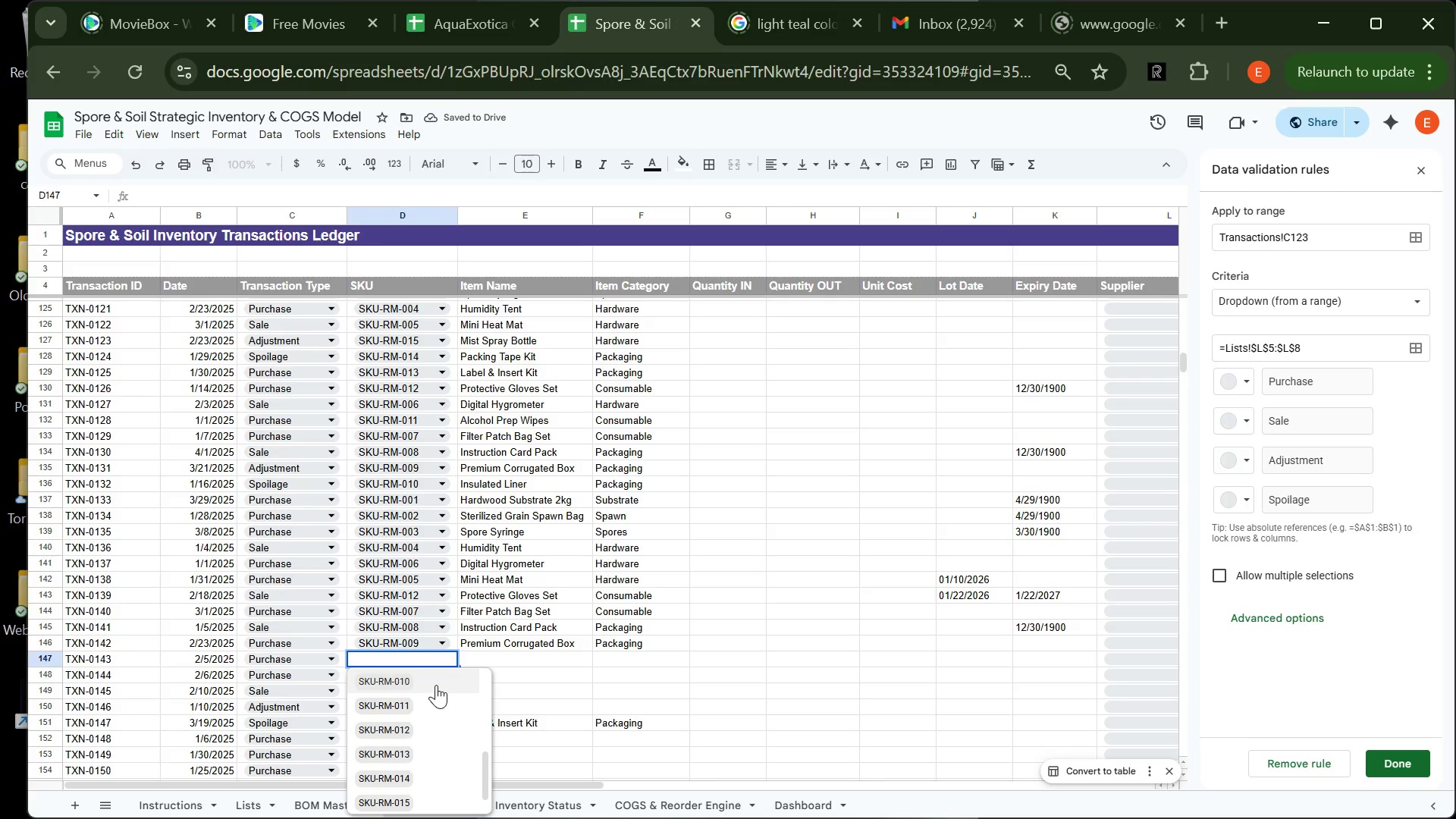 
left_click([435, 682])
 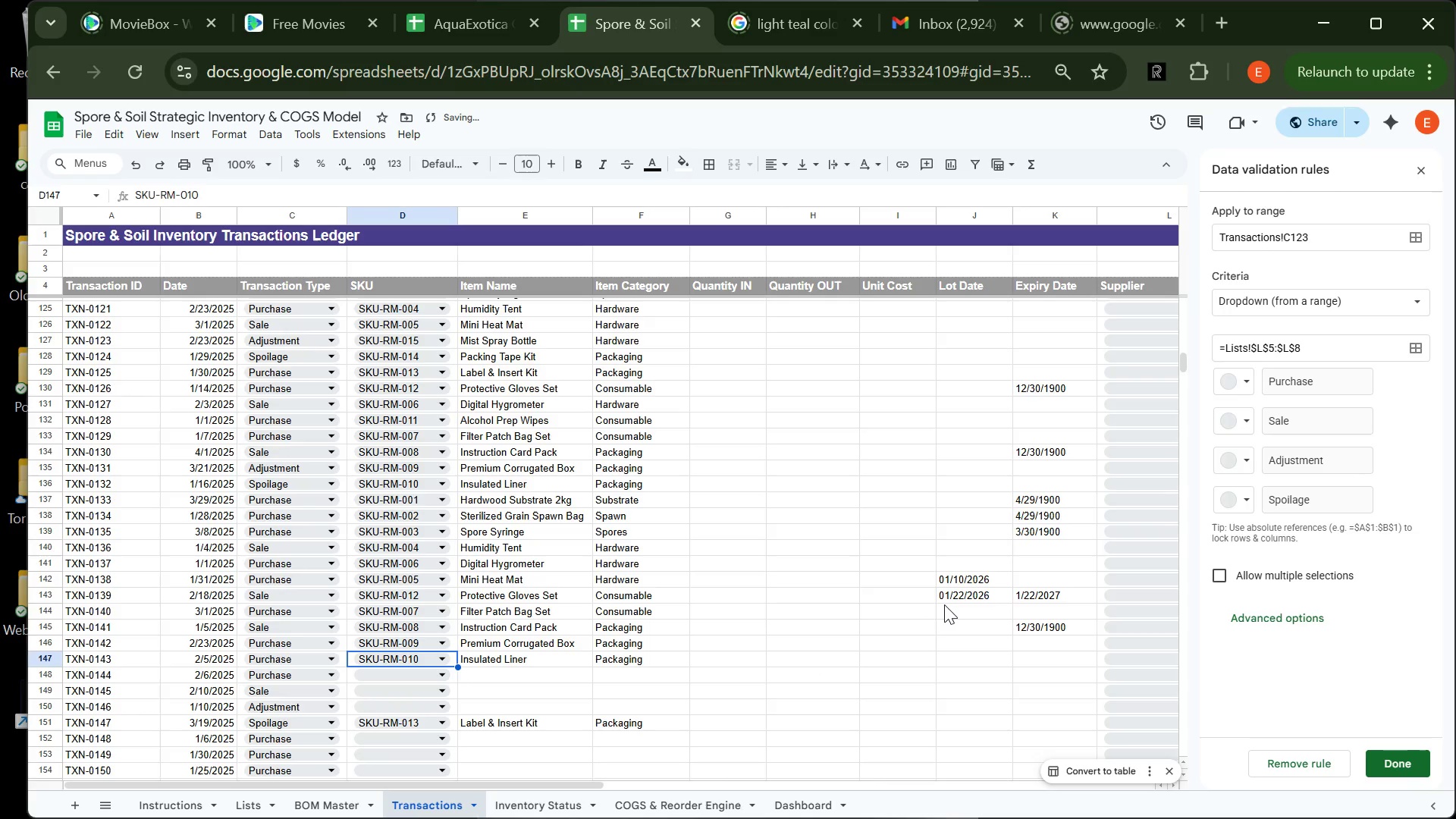 
left_click([953, 600])
 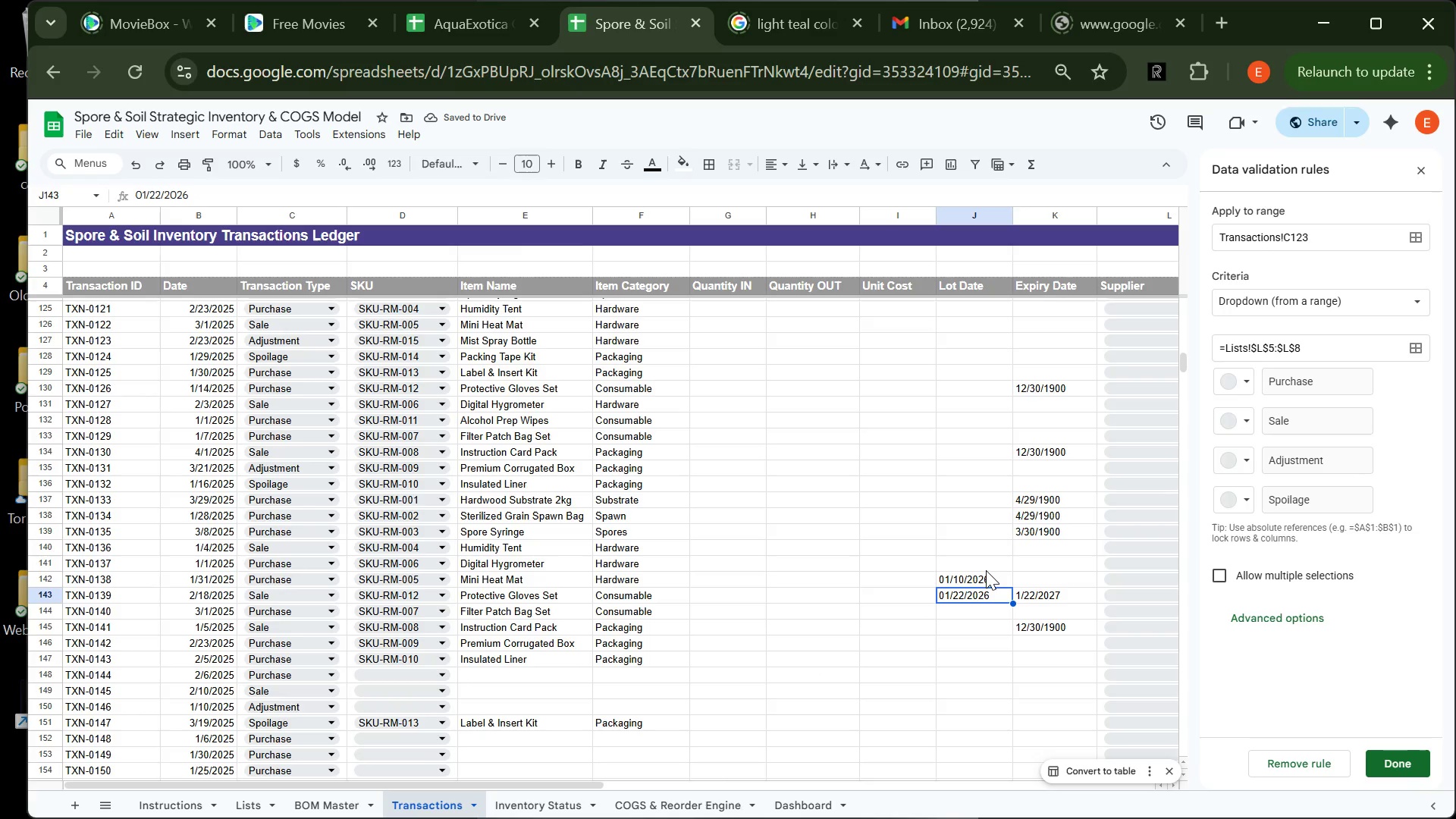 
left_click([988, 573])
 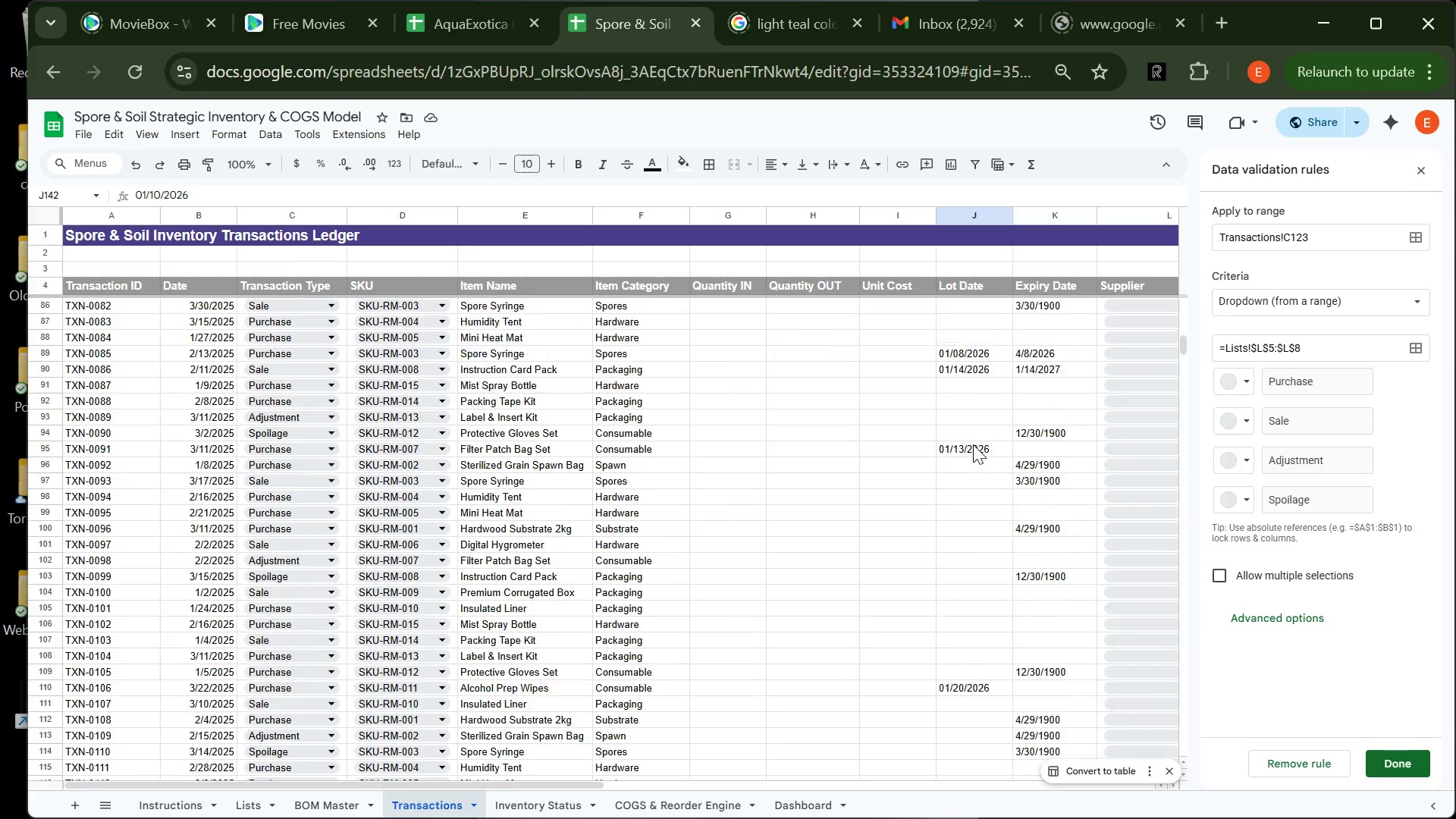 
wait(5.76)
 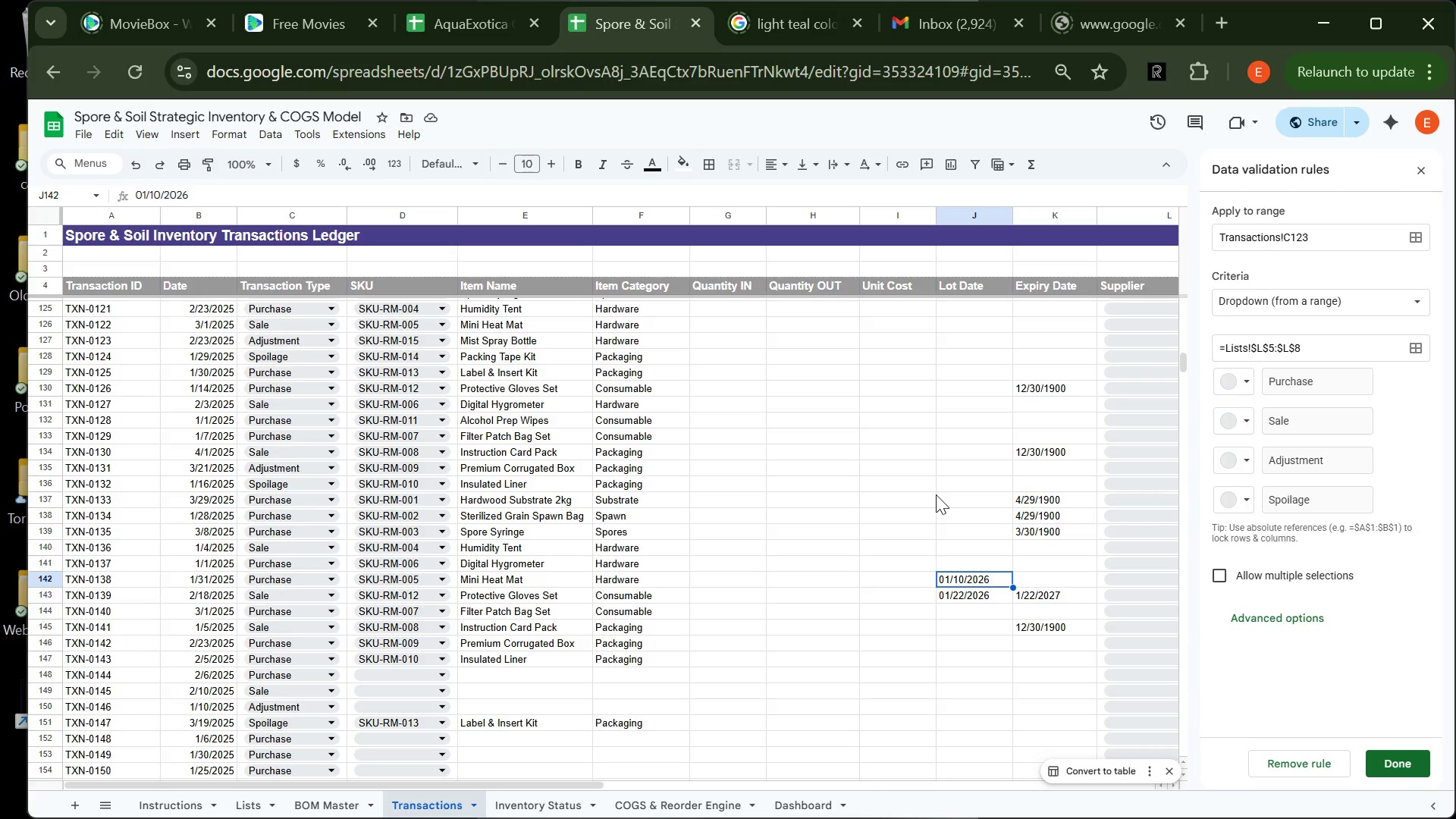 
left_click([963, 698])
 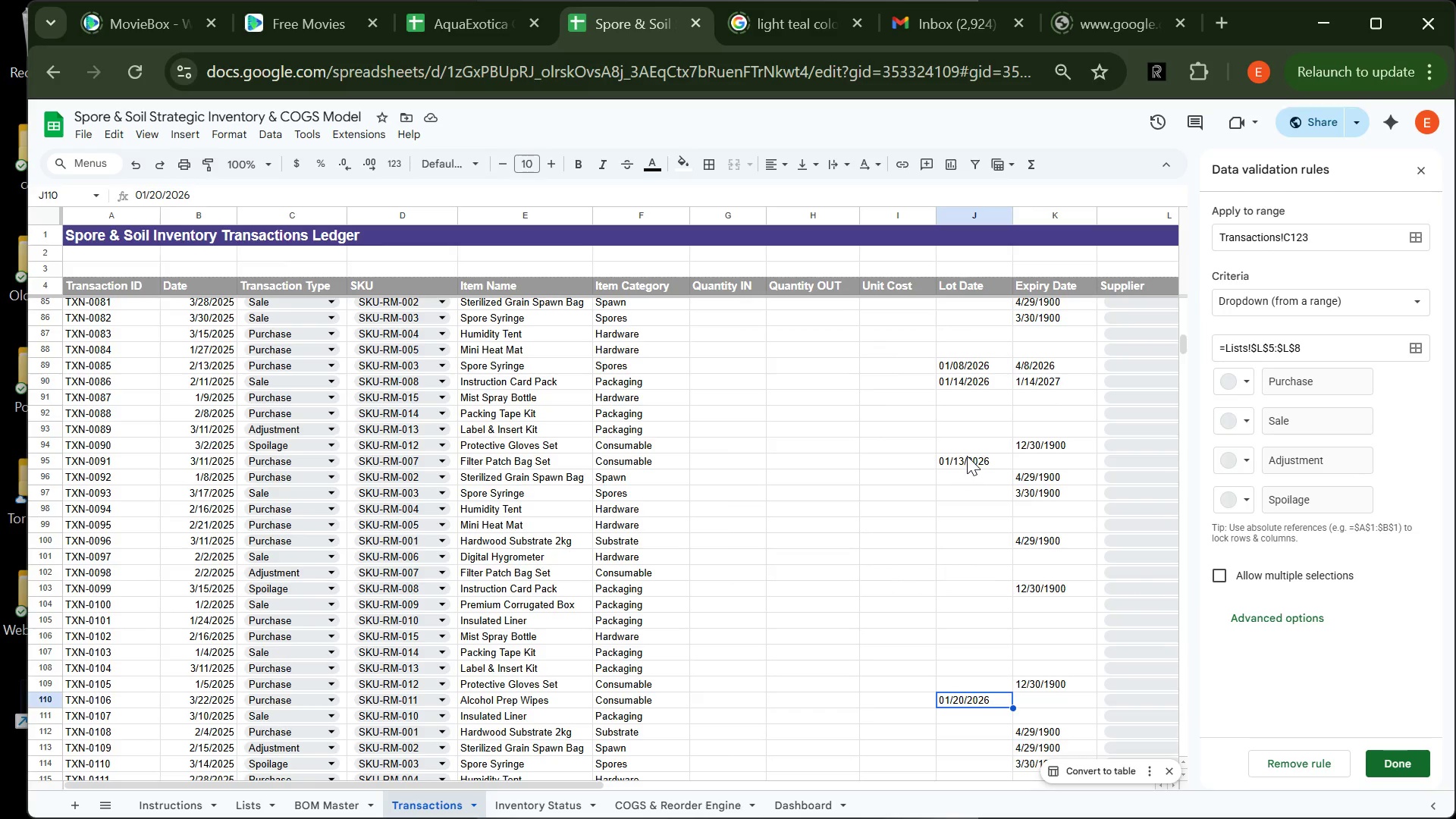 
left_click([965, 456])
 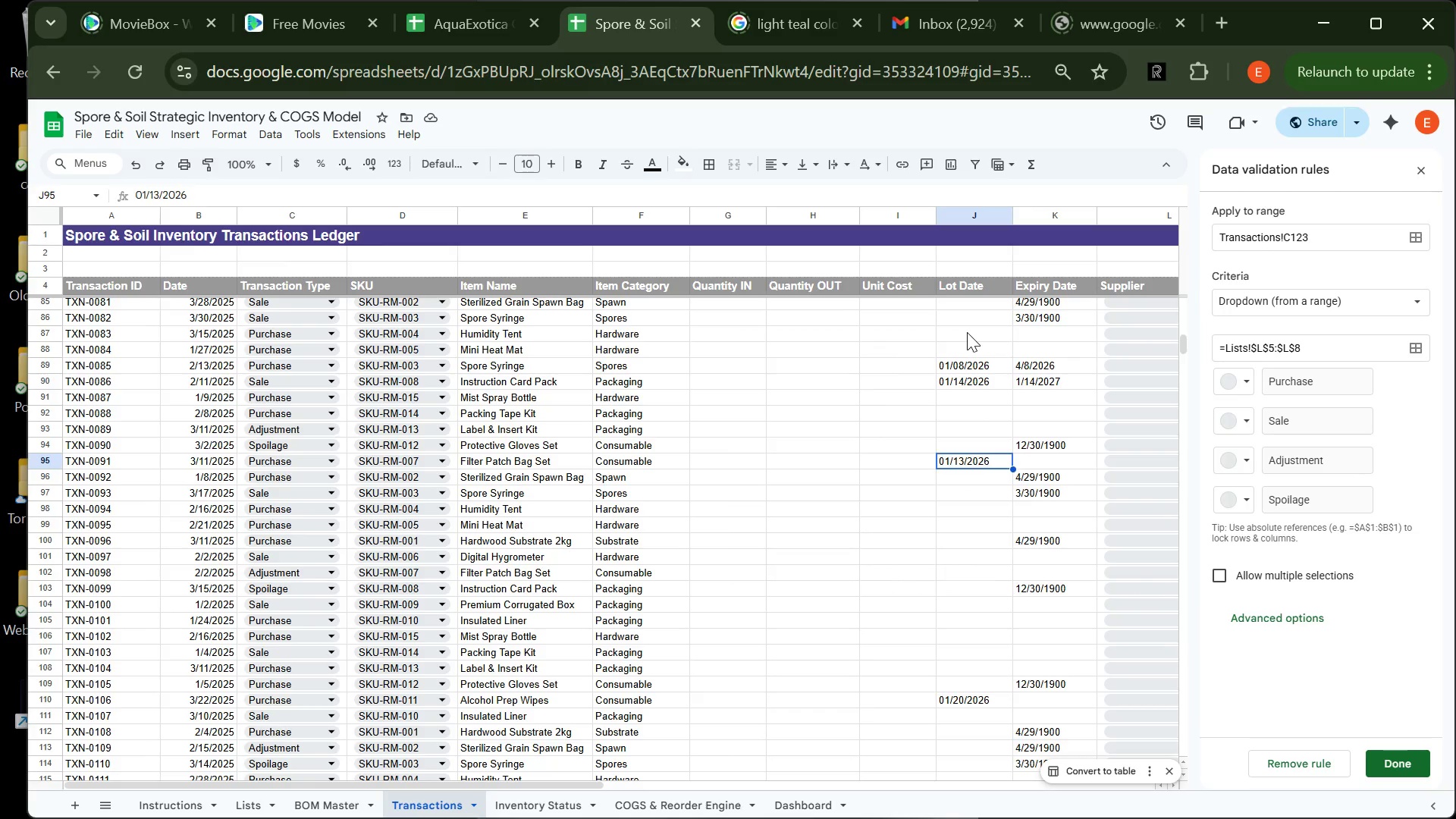 
left_click([967, 332])
 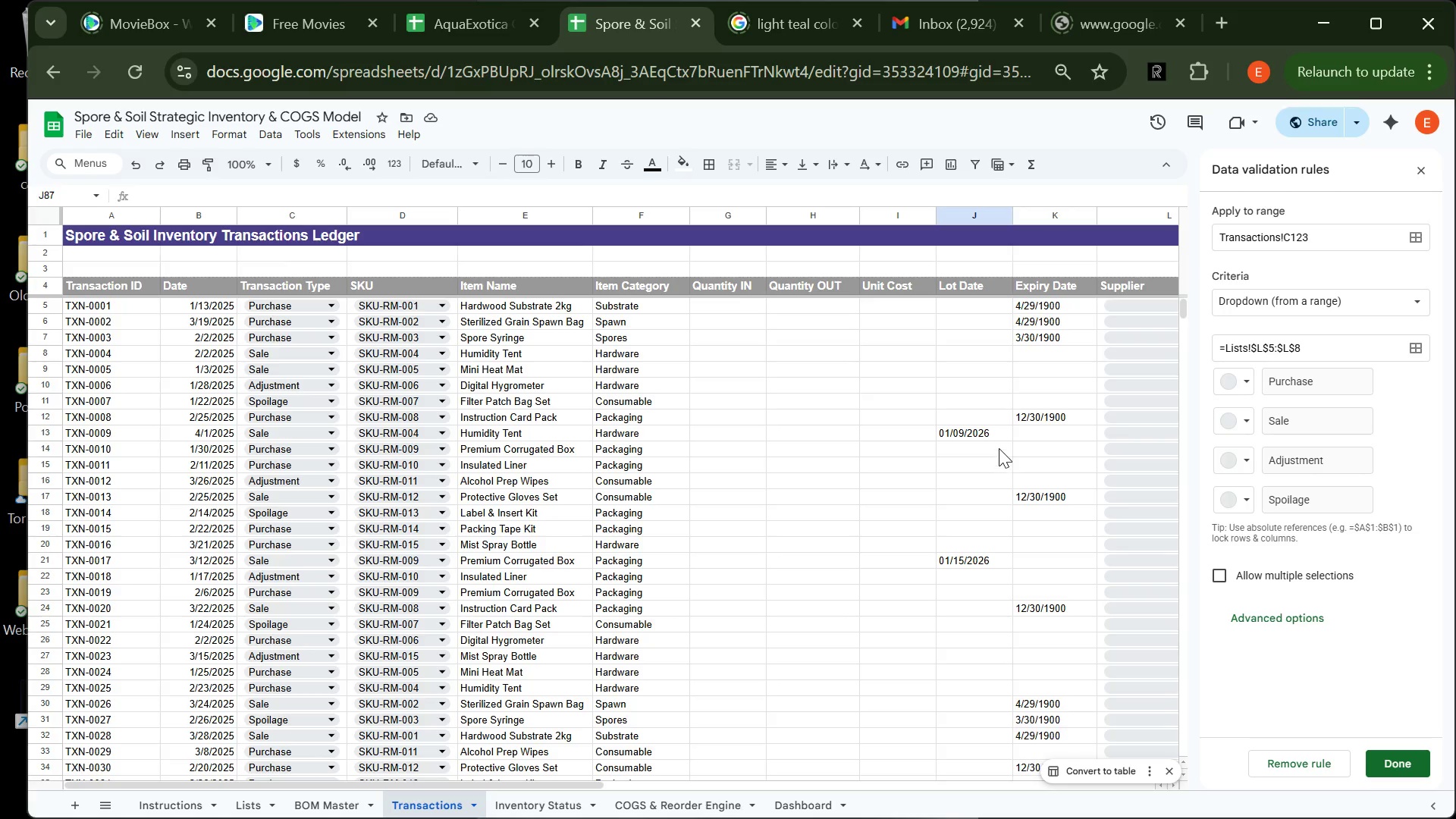 
left_click([999, 440])
 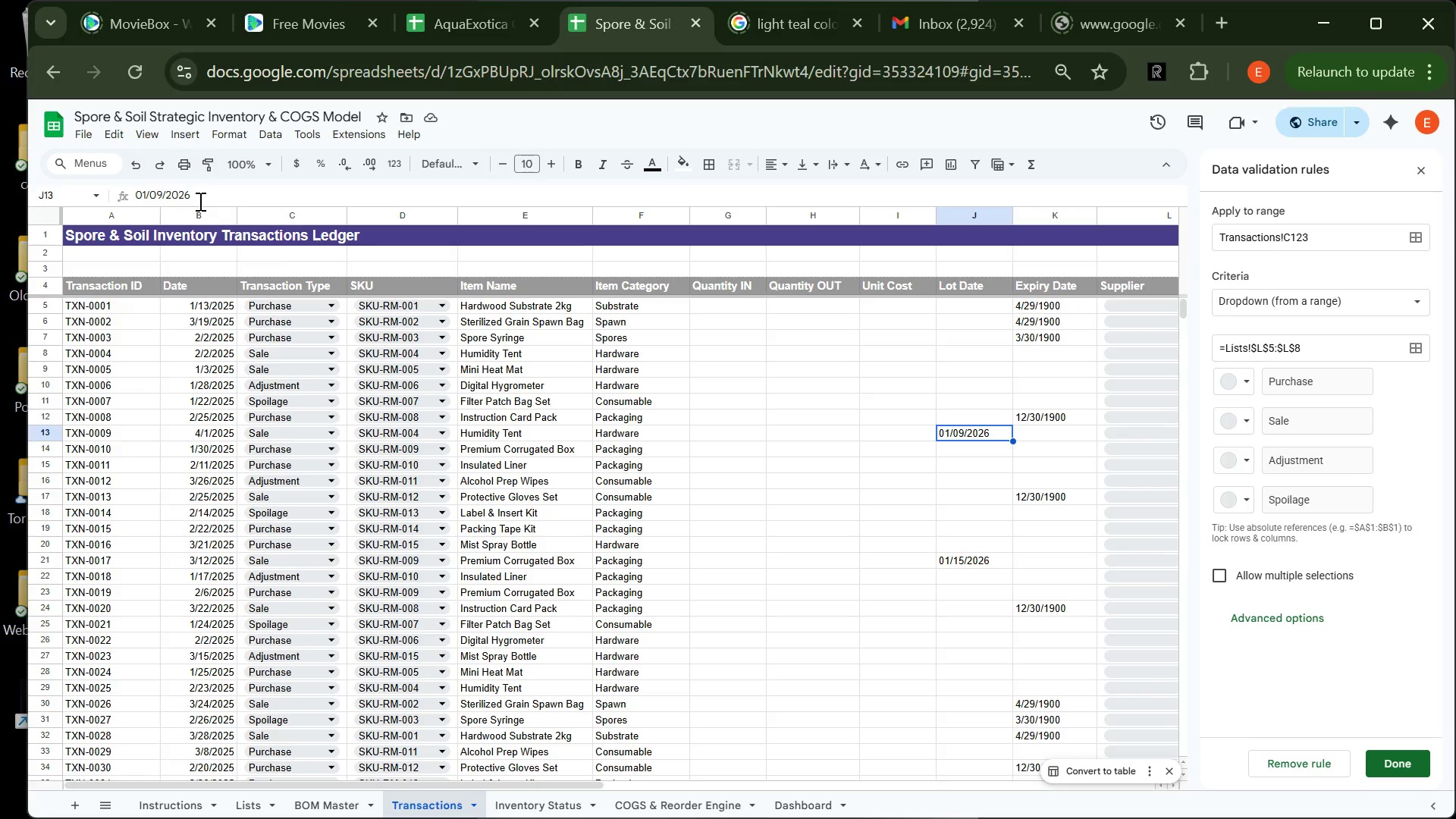 
wait(5.17)
 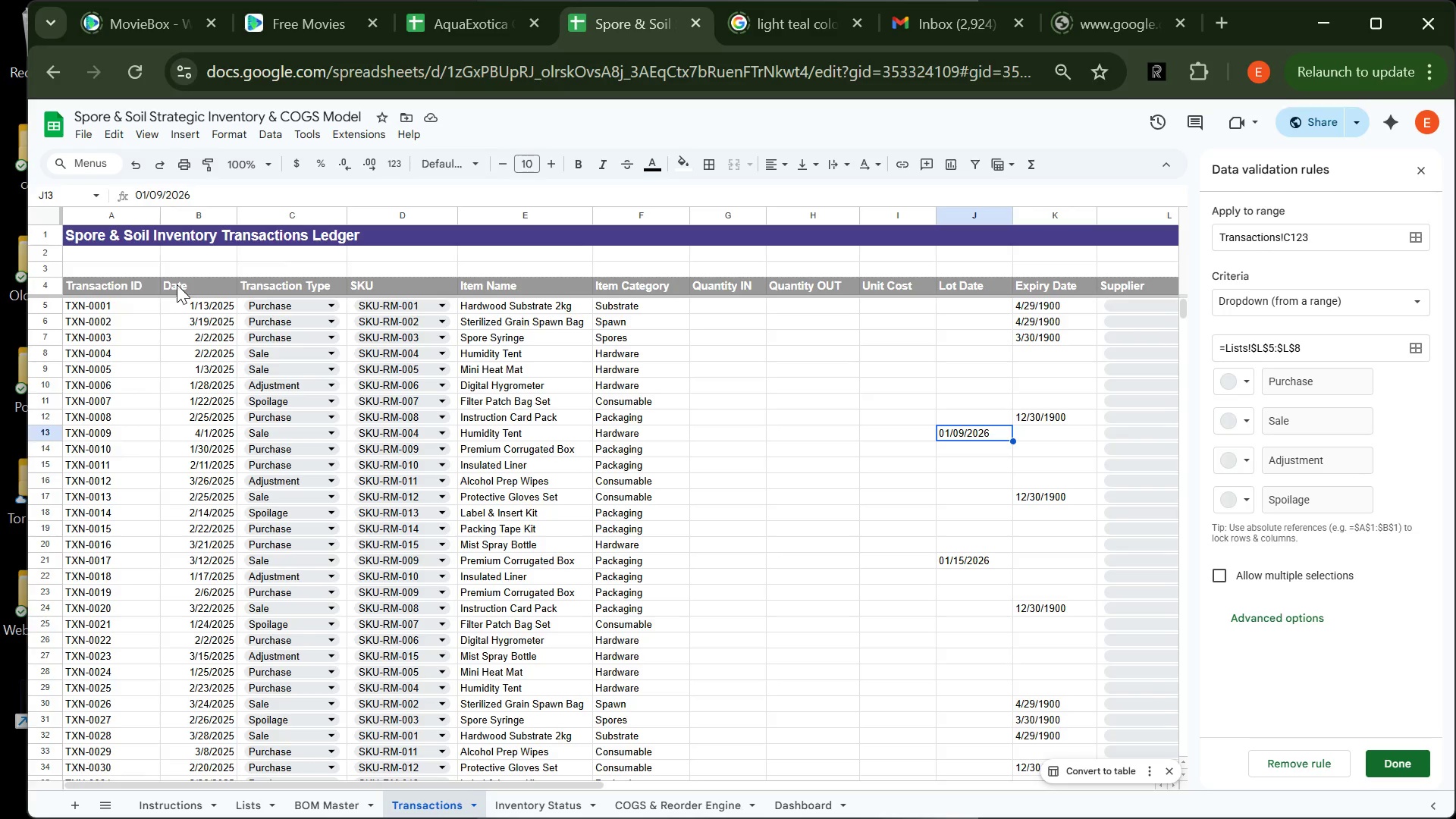 
left_click([200, 214])
 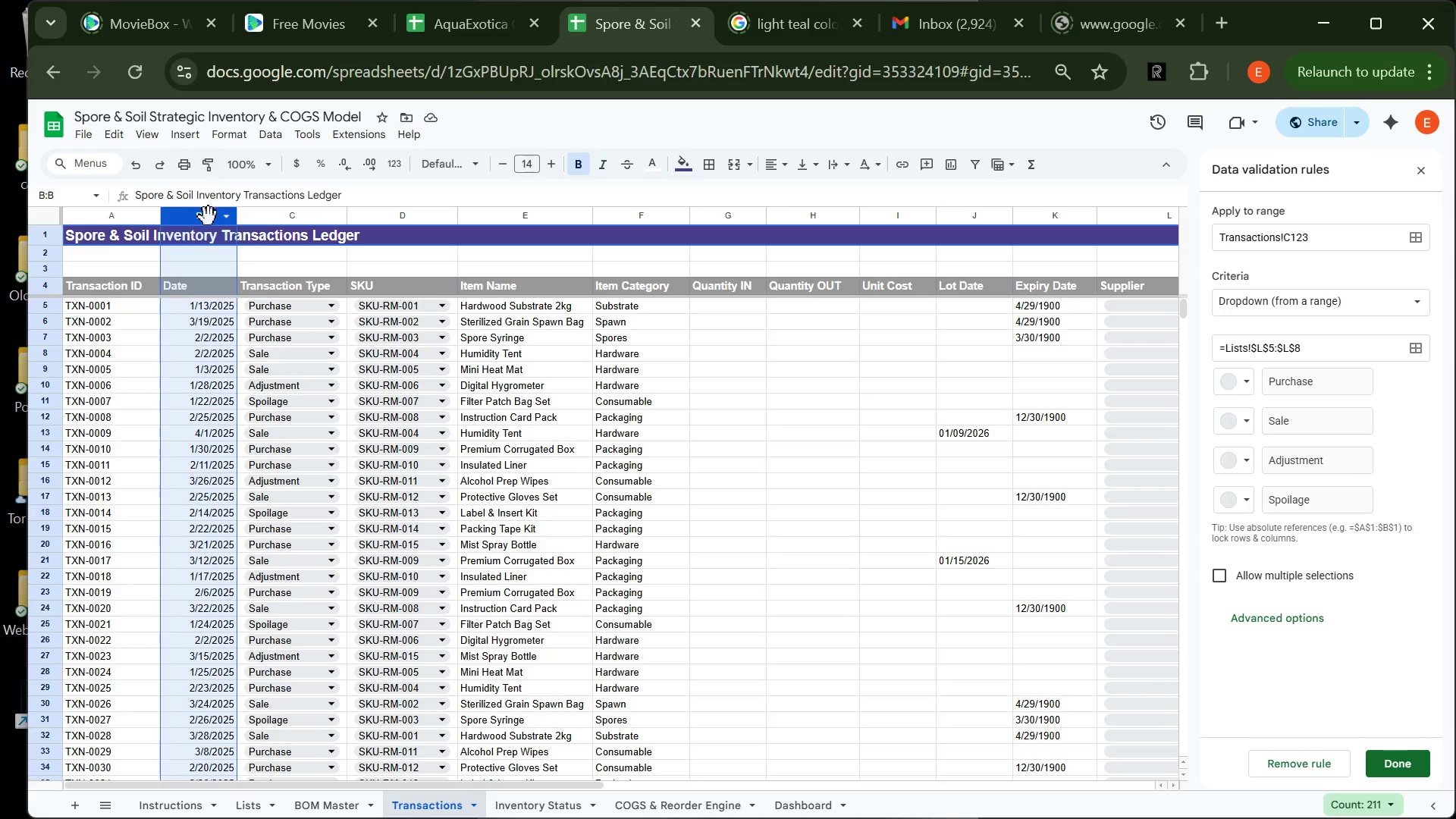 
right_click([212, 223])
 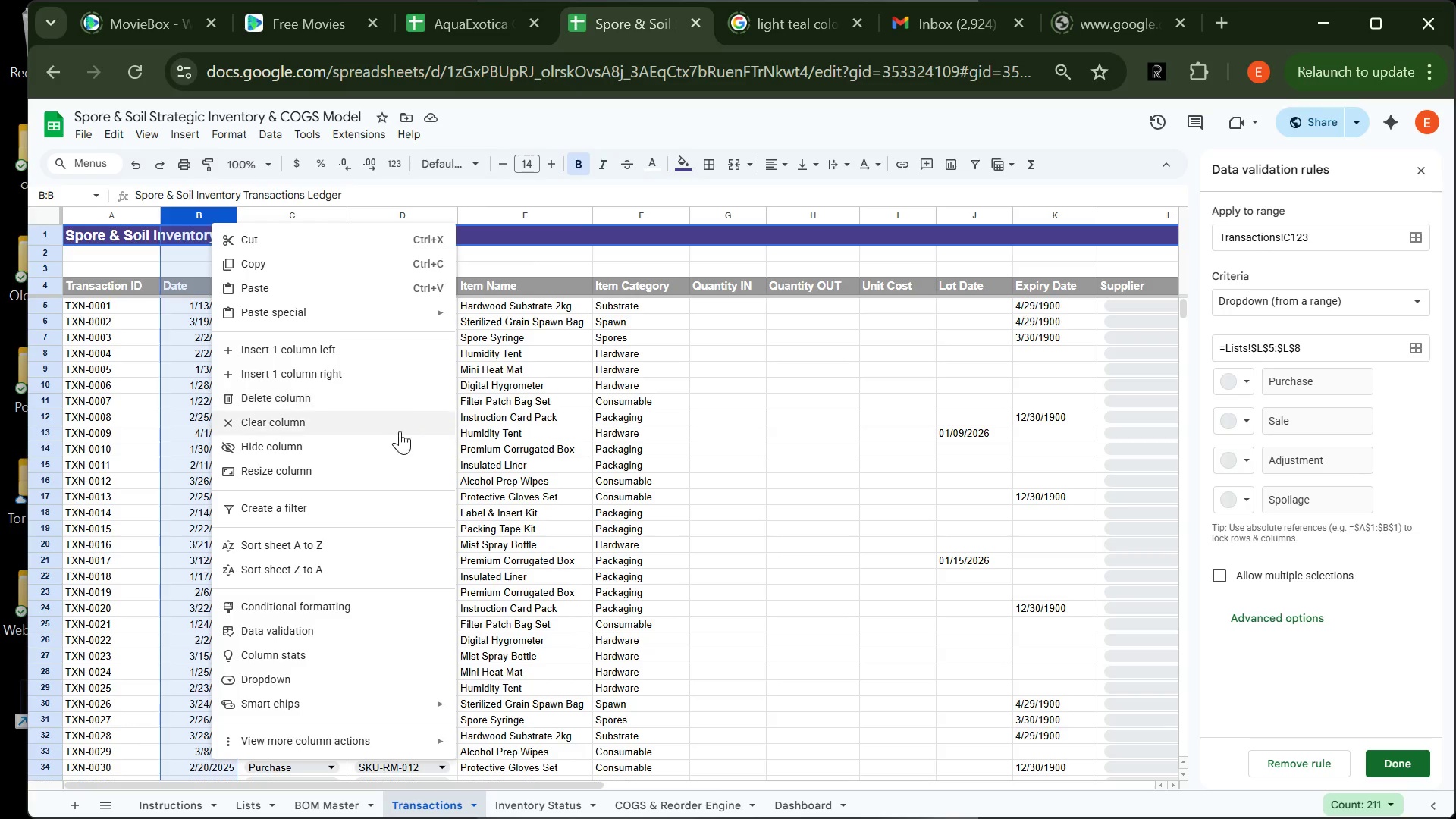 
mouse_move([378, 697])
 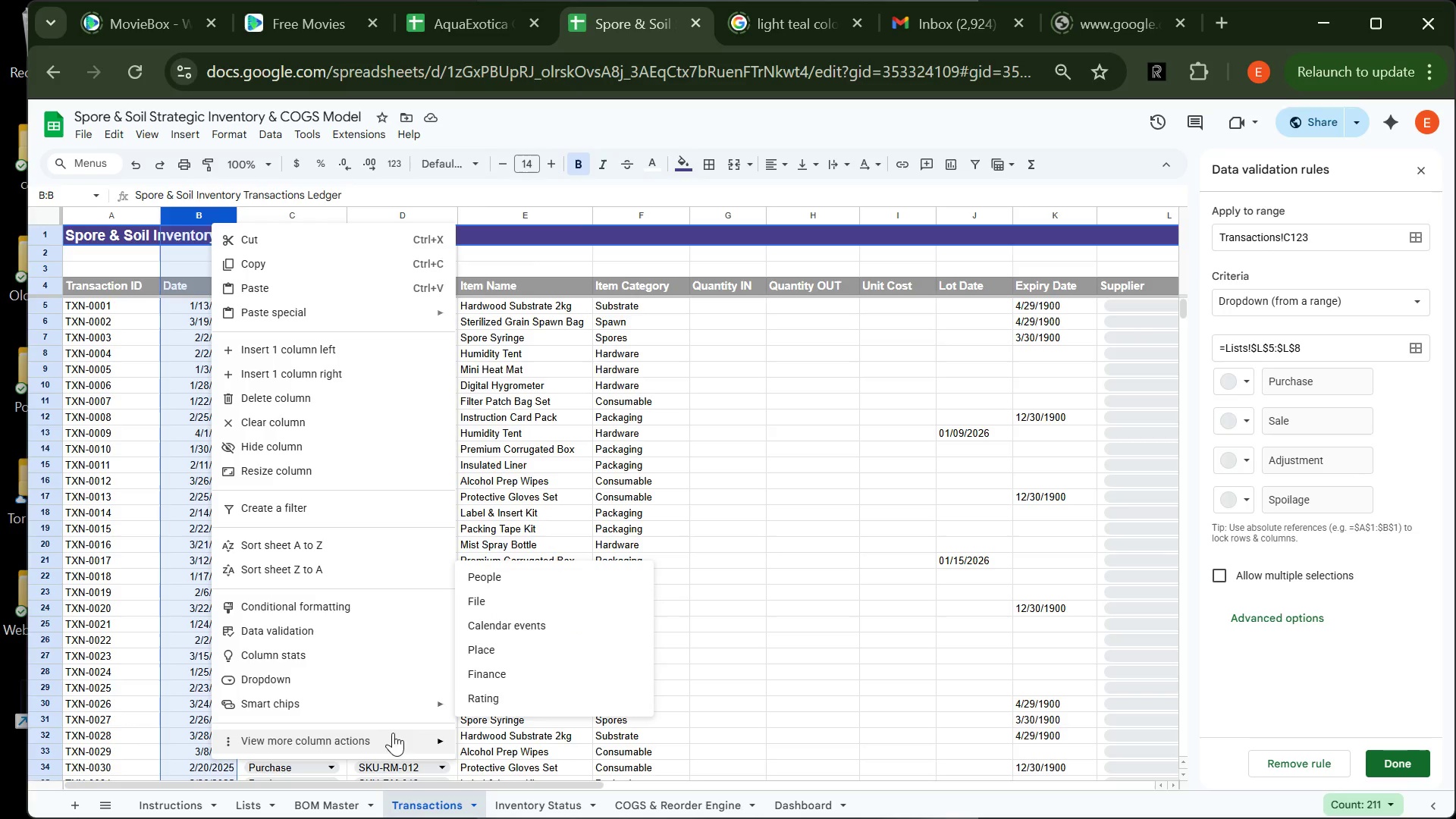 
mouse_move([397, 708])
 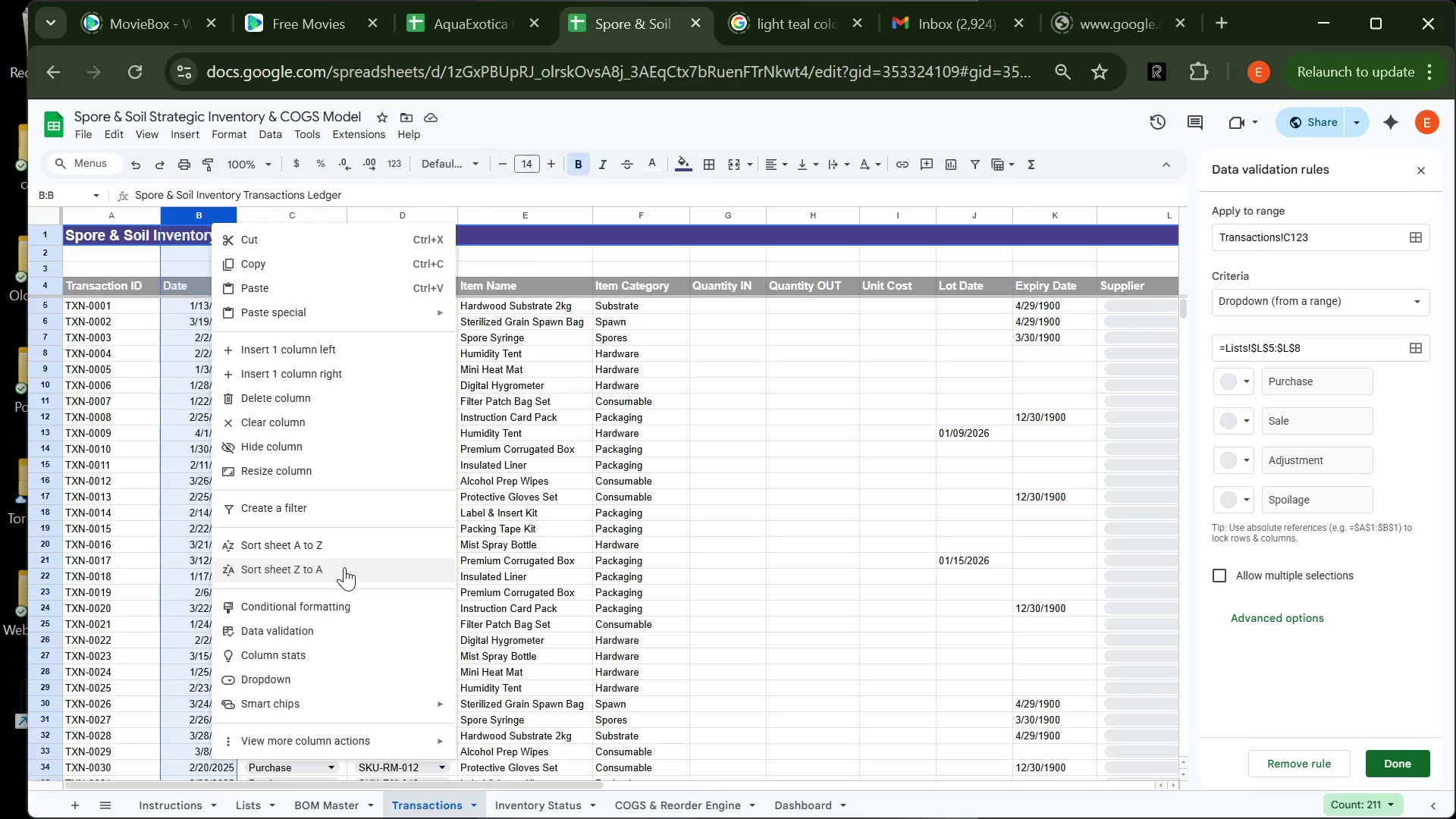 
left_click([344, 567])
 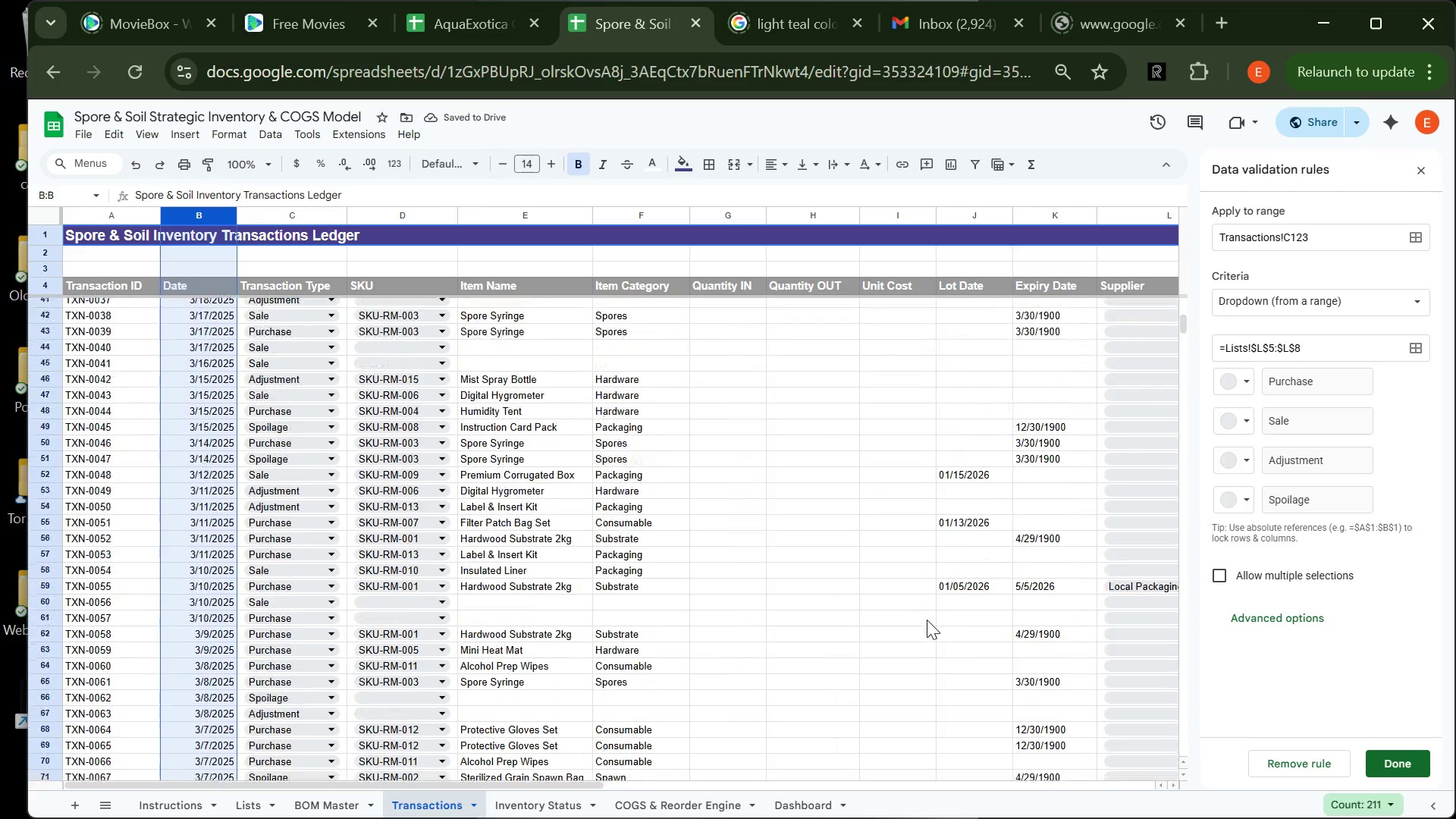 
wait(6.89)
 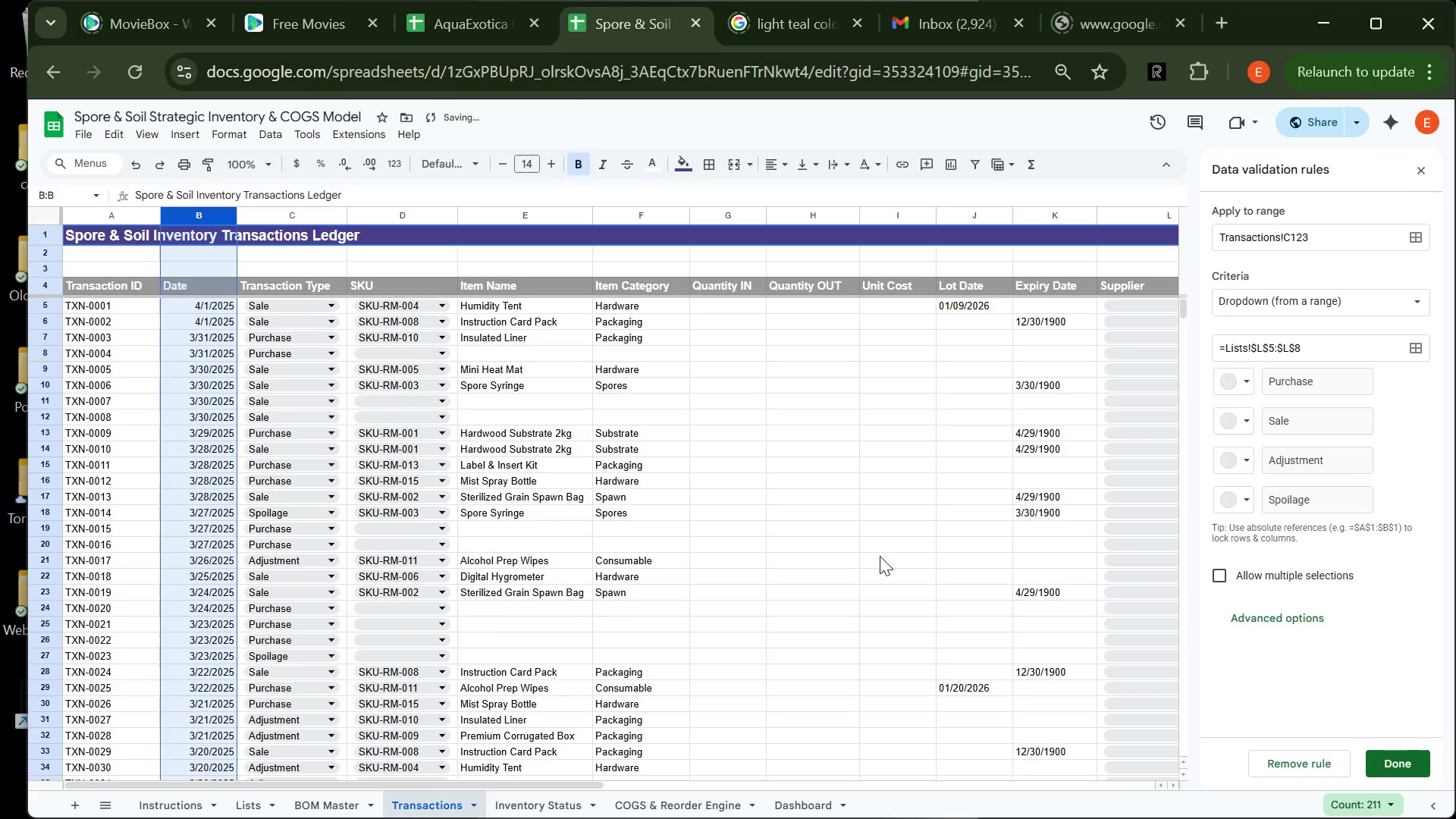 
left_click([606, 516])
 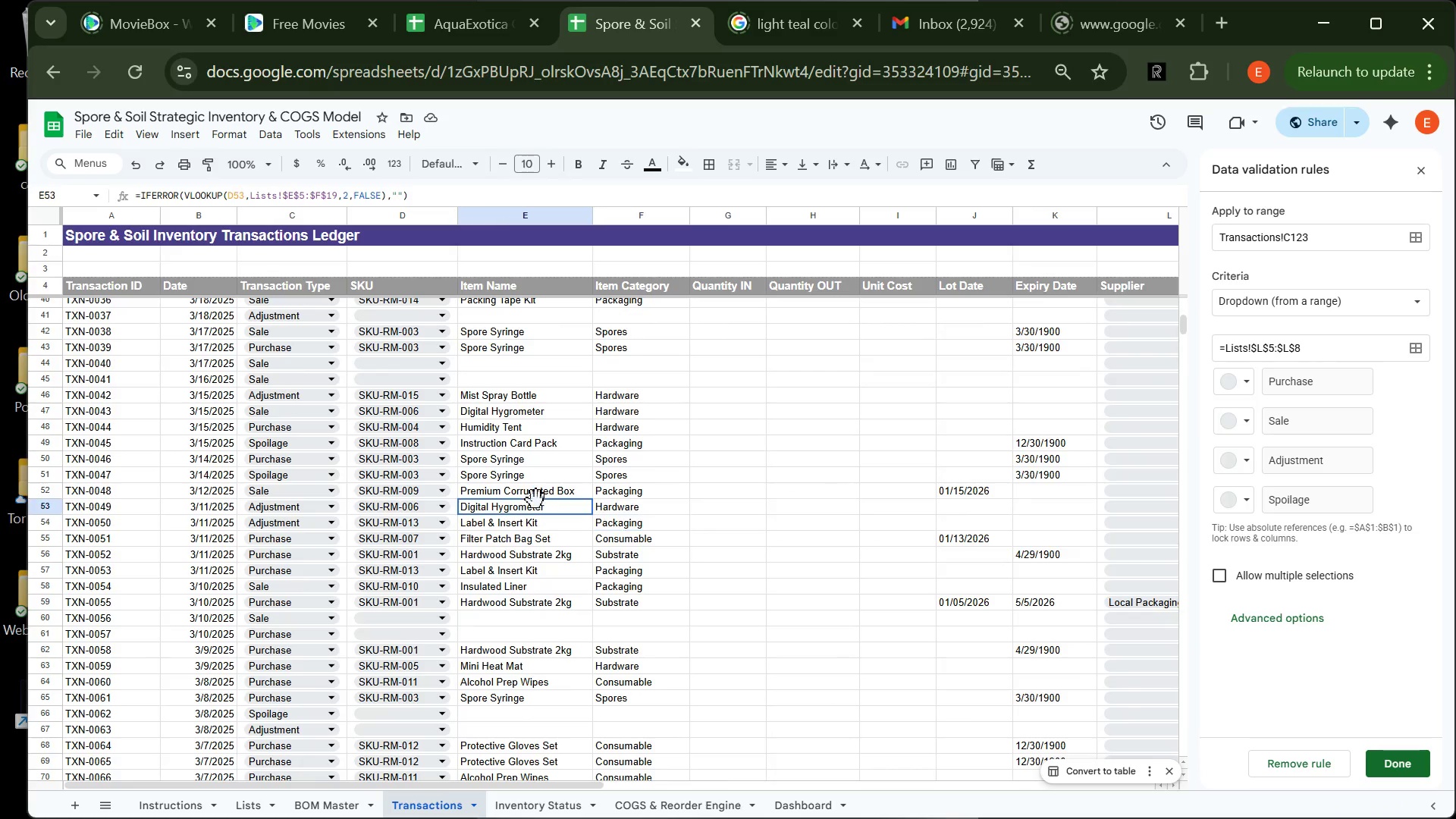 
left_click([536, 500])
 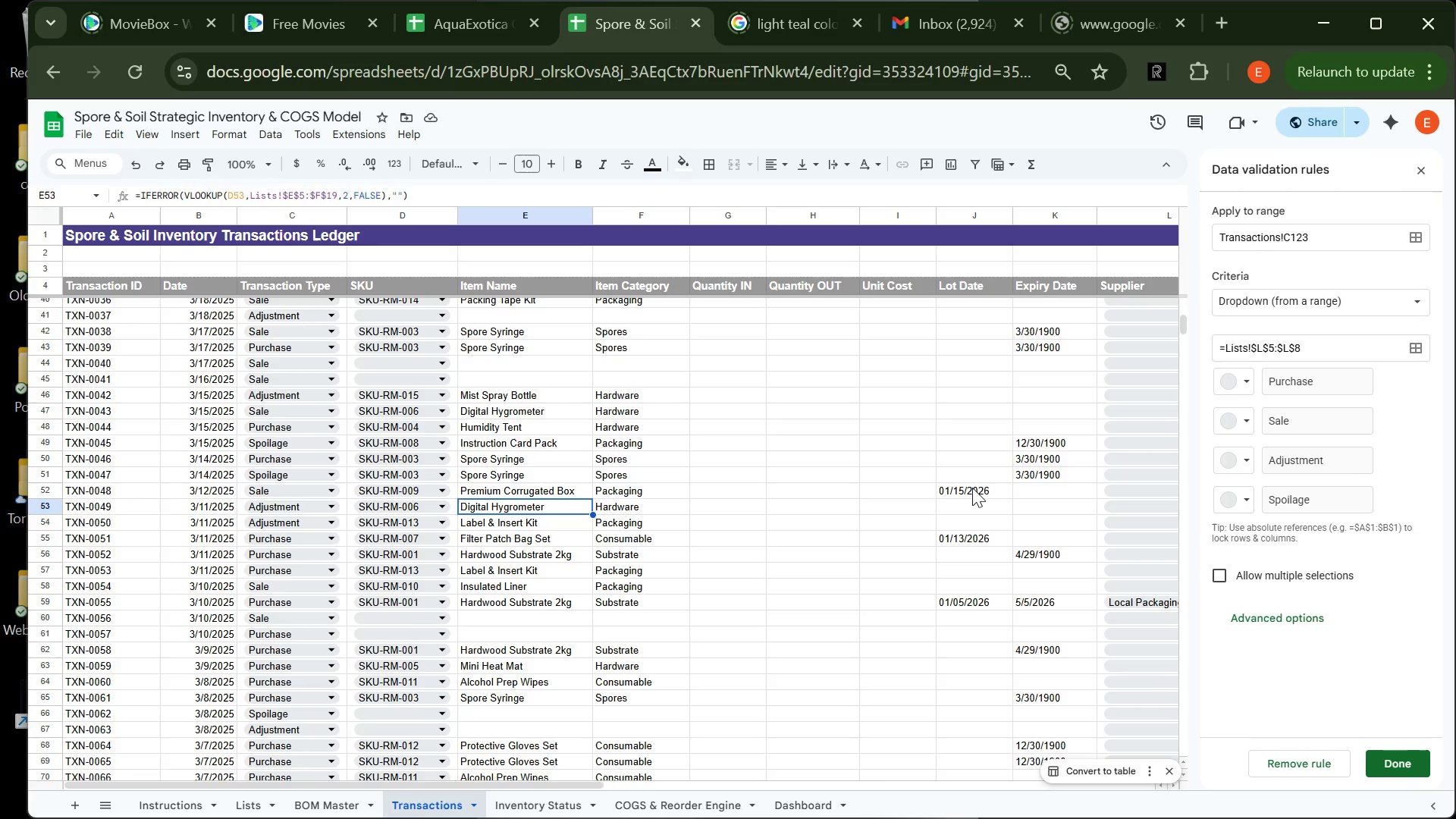 
left_click([972, 488])
 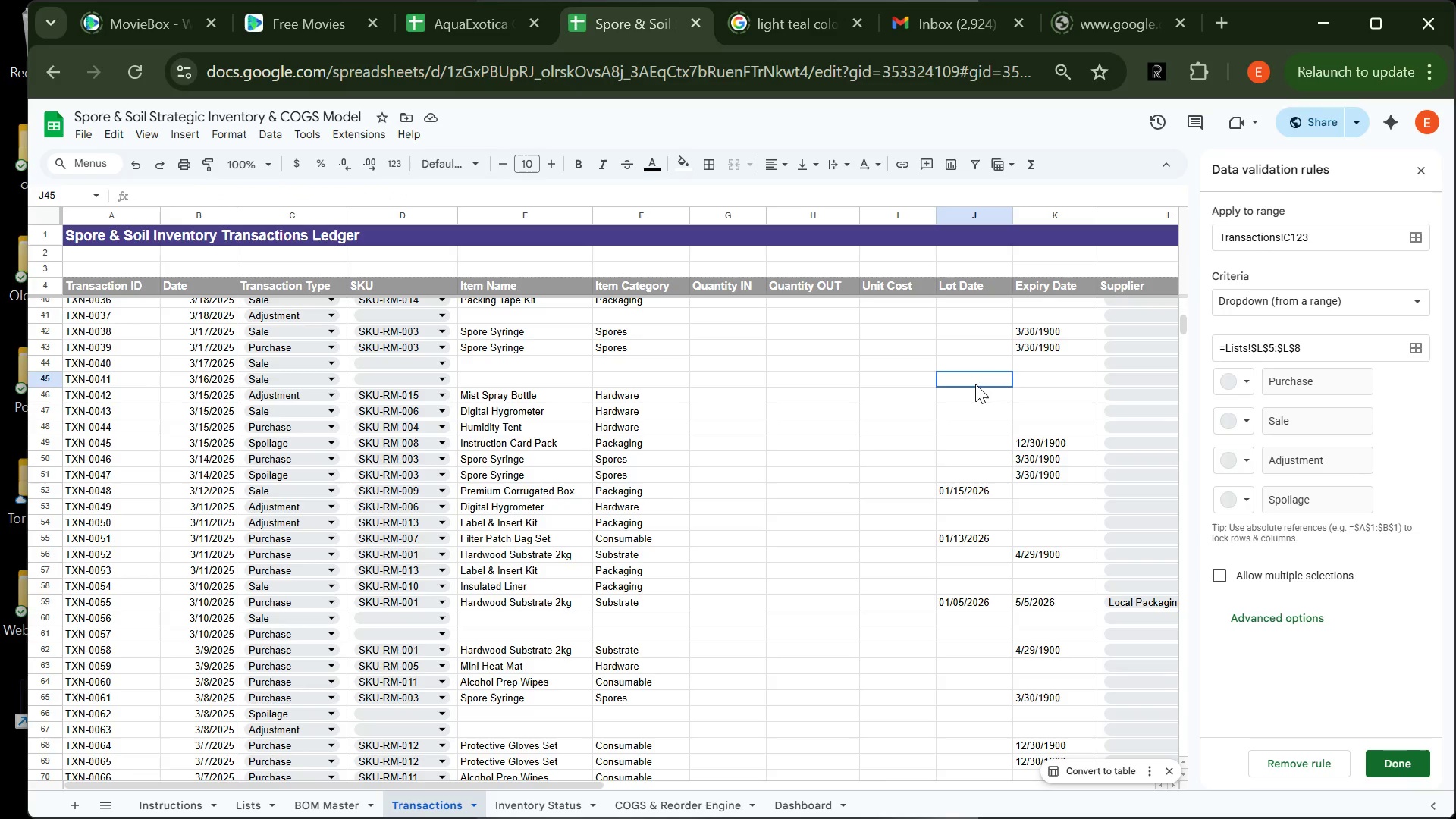 
left_click([975, 384])
 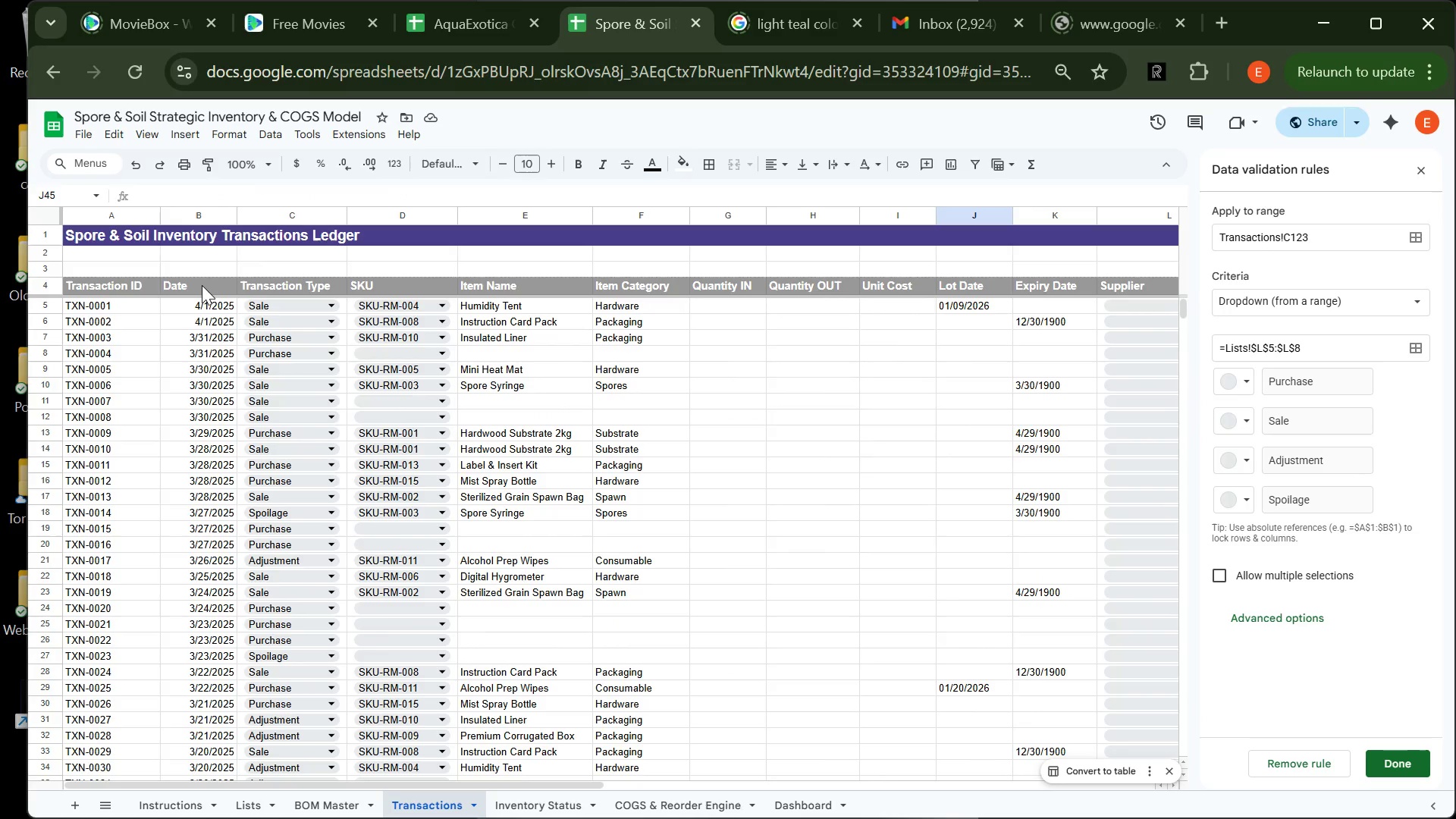 
wait(7.09)
 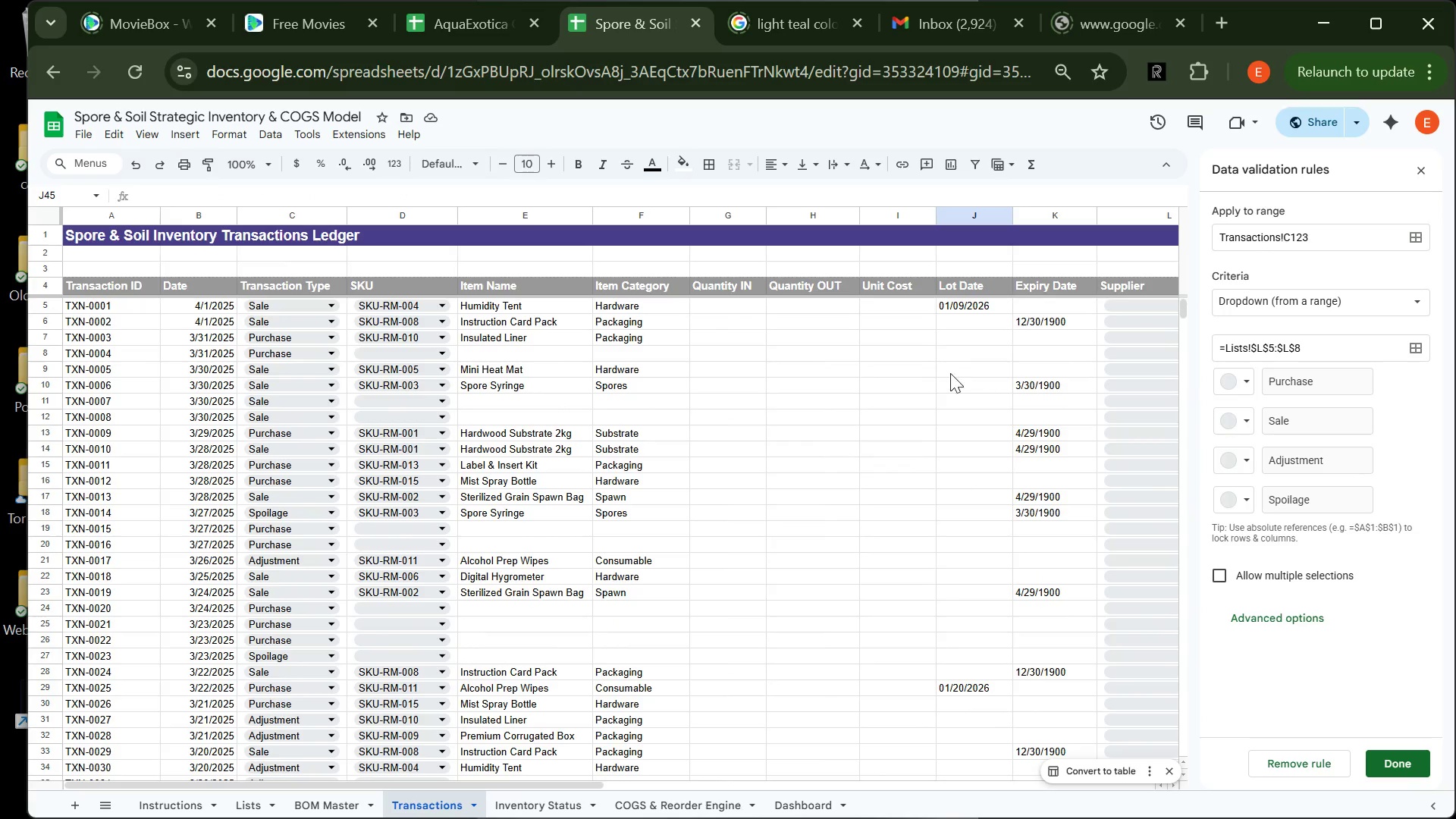 
left_click([204, 215])
 